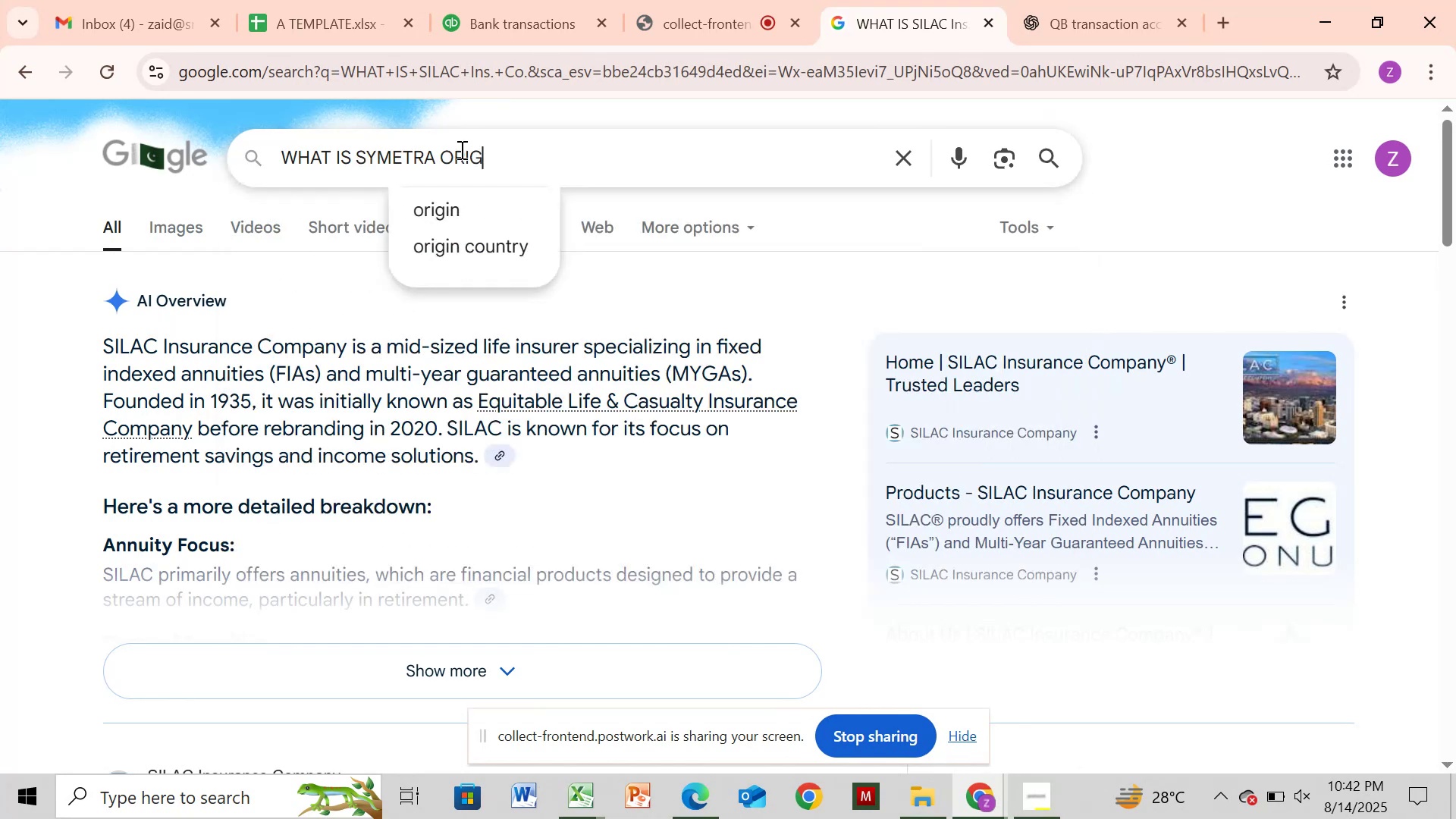 
key(Enter)
 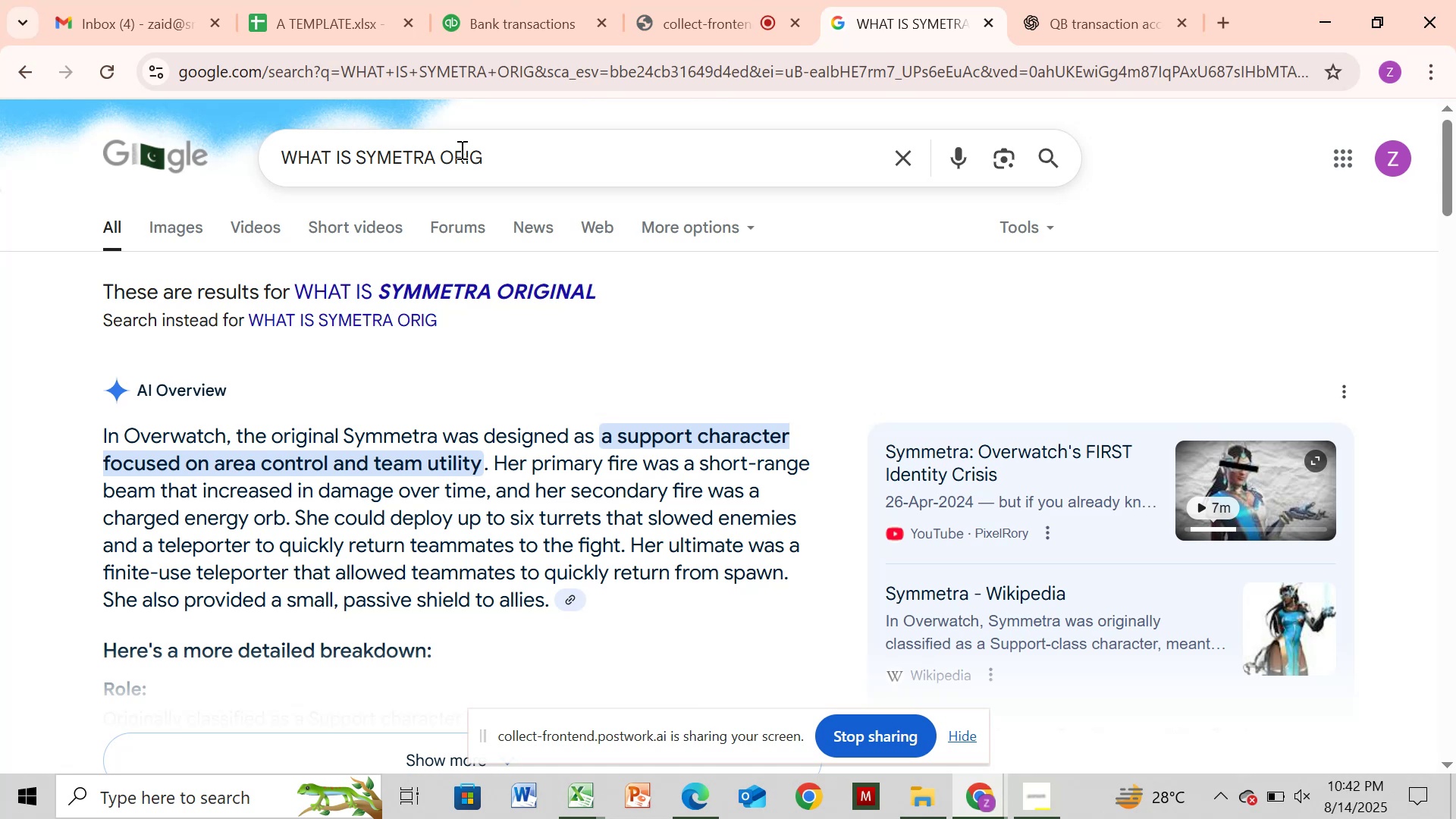 
wait(31.77)
 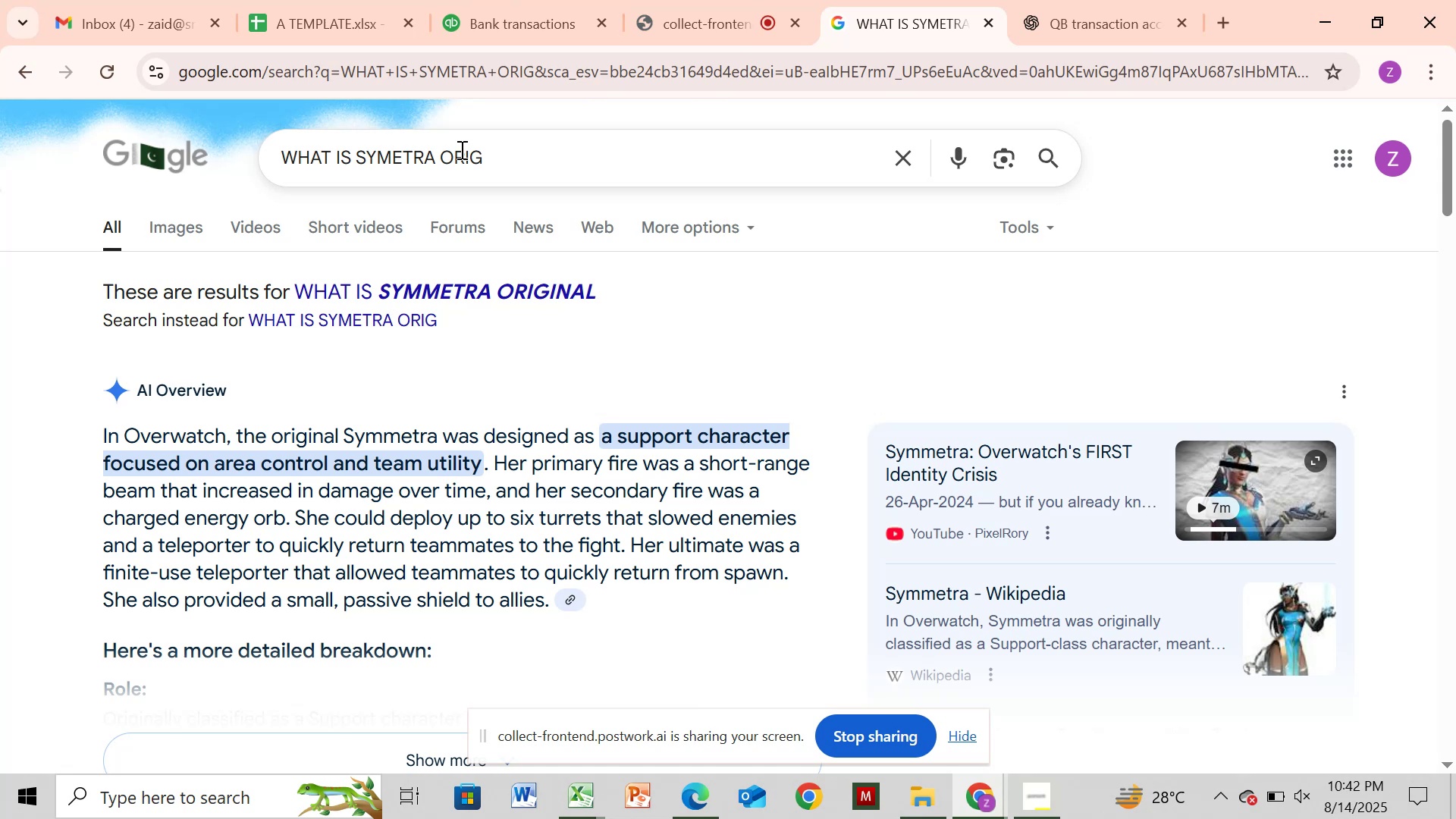 
left_click_drag(start_coordinate=[1455, 290], to_coordinate=[1455, 294])
 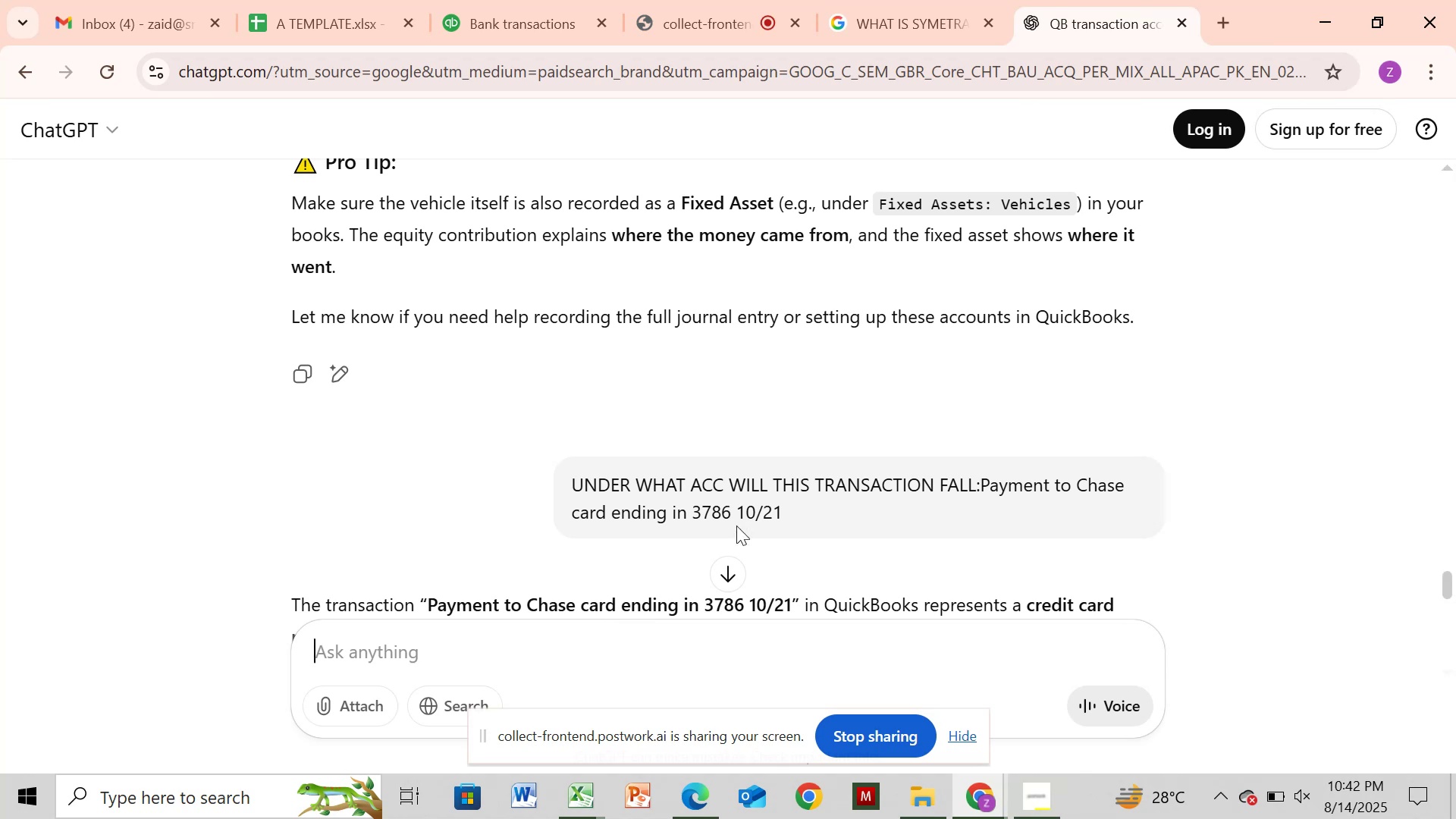 
wait(6.17)
 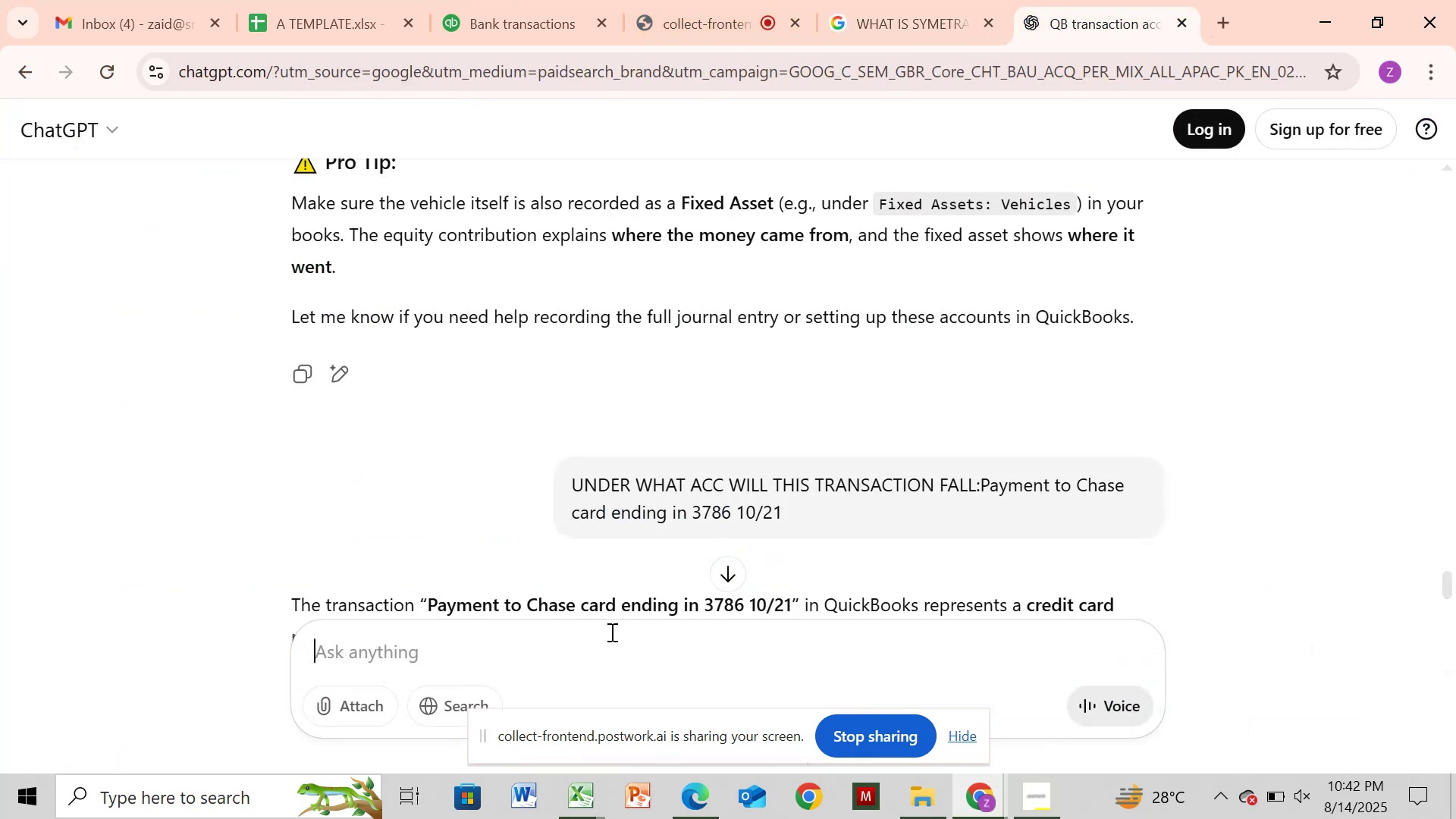 
double_click([1445, 413])
 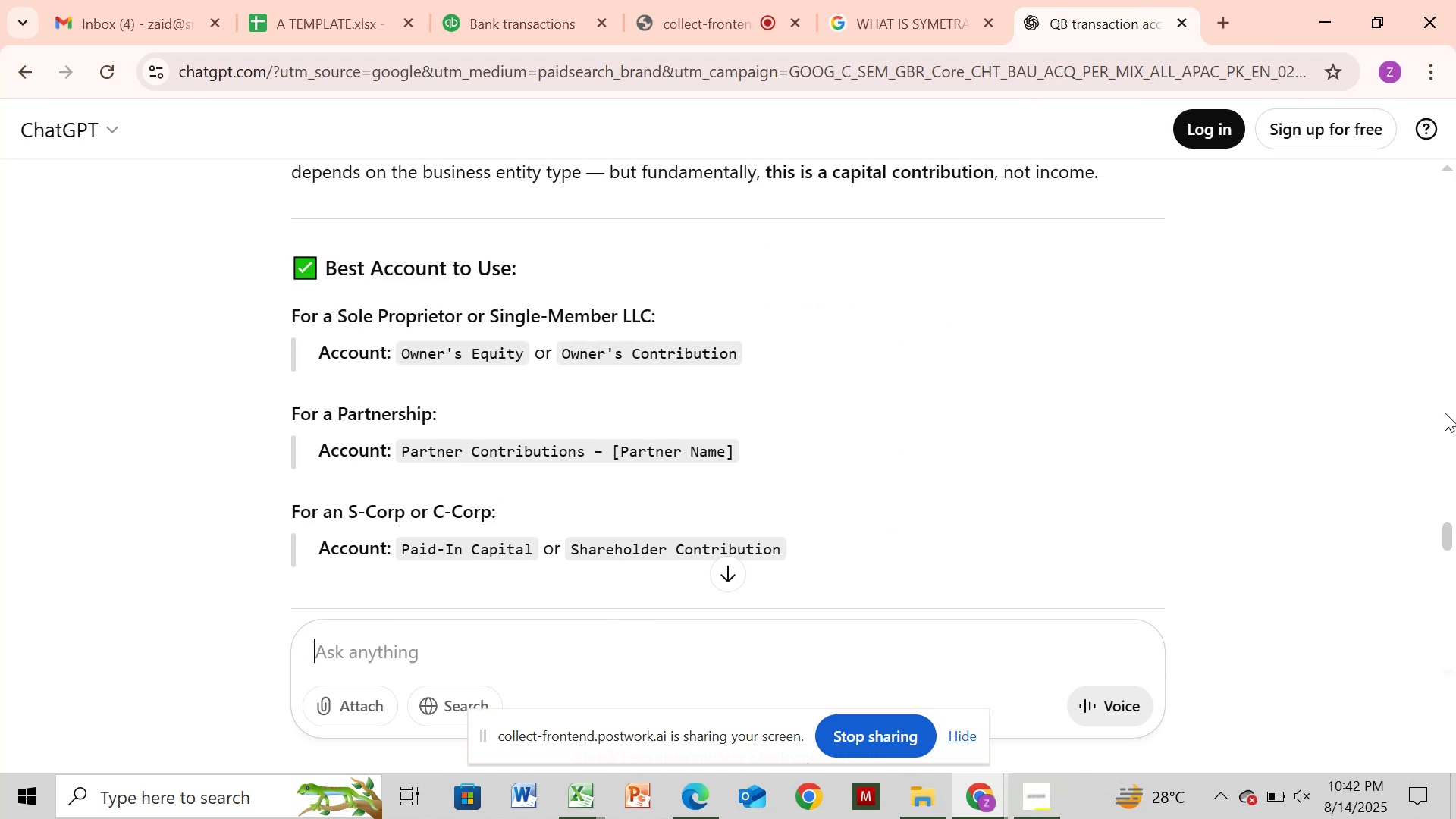 
left_click([1445, 413])
 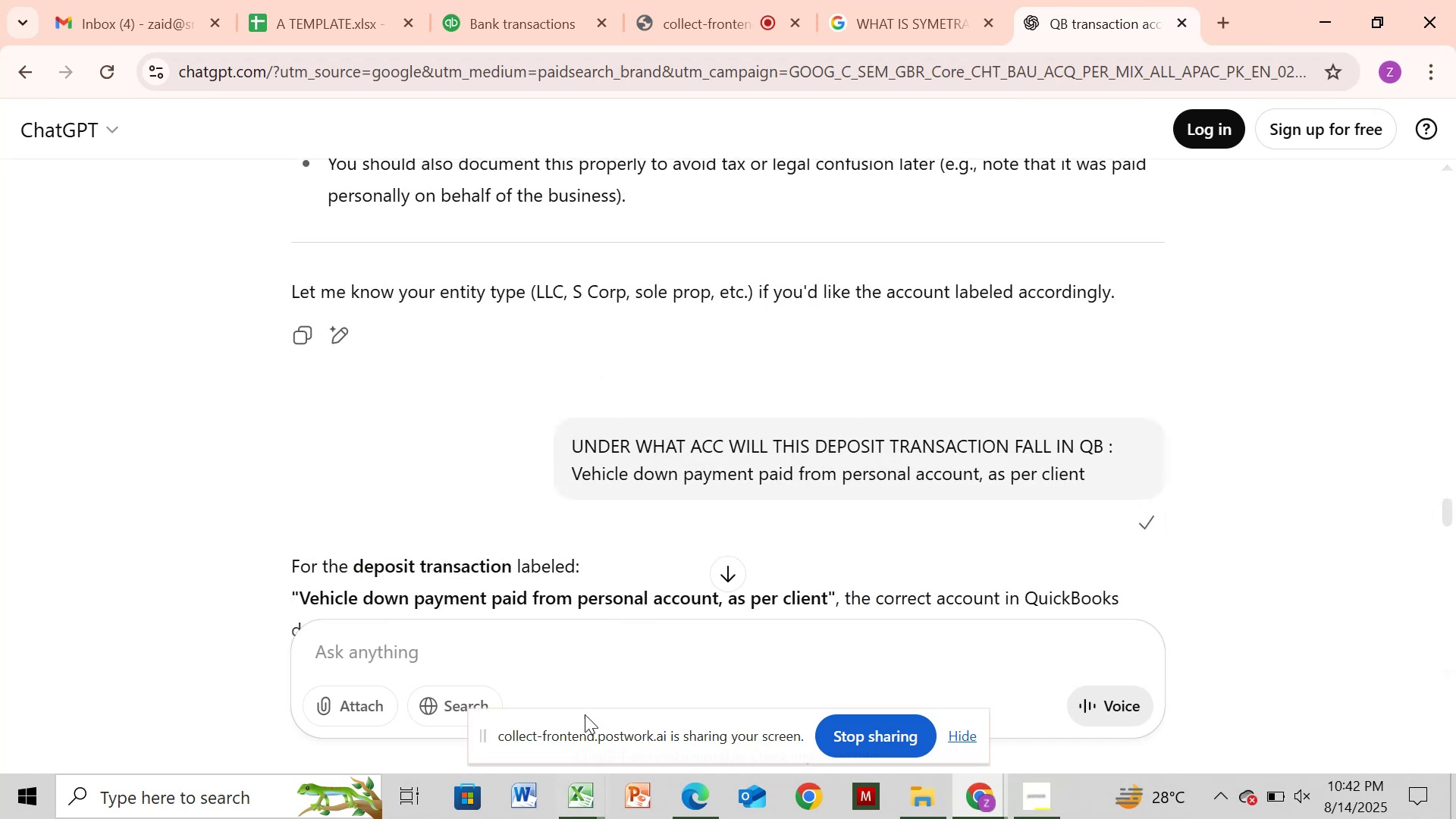 
wait(6.69)
 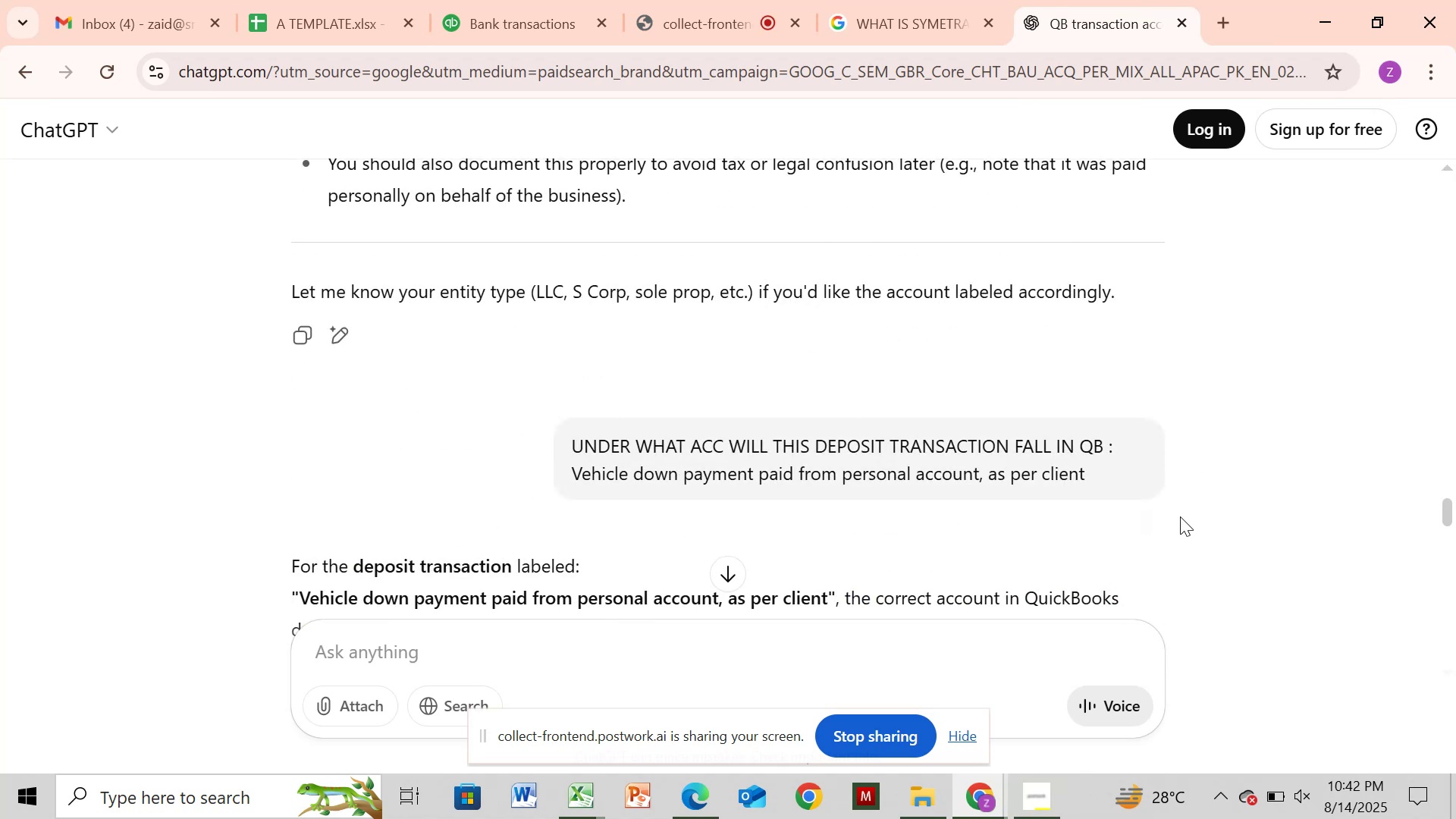 
key(Control+V)
 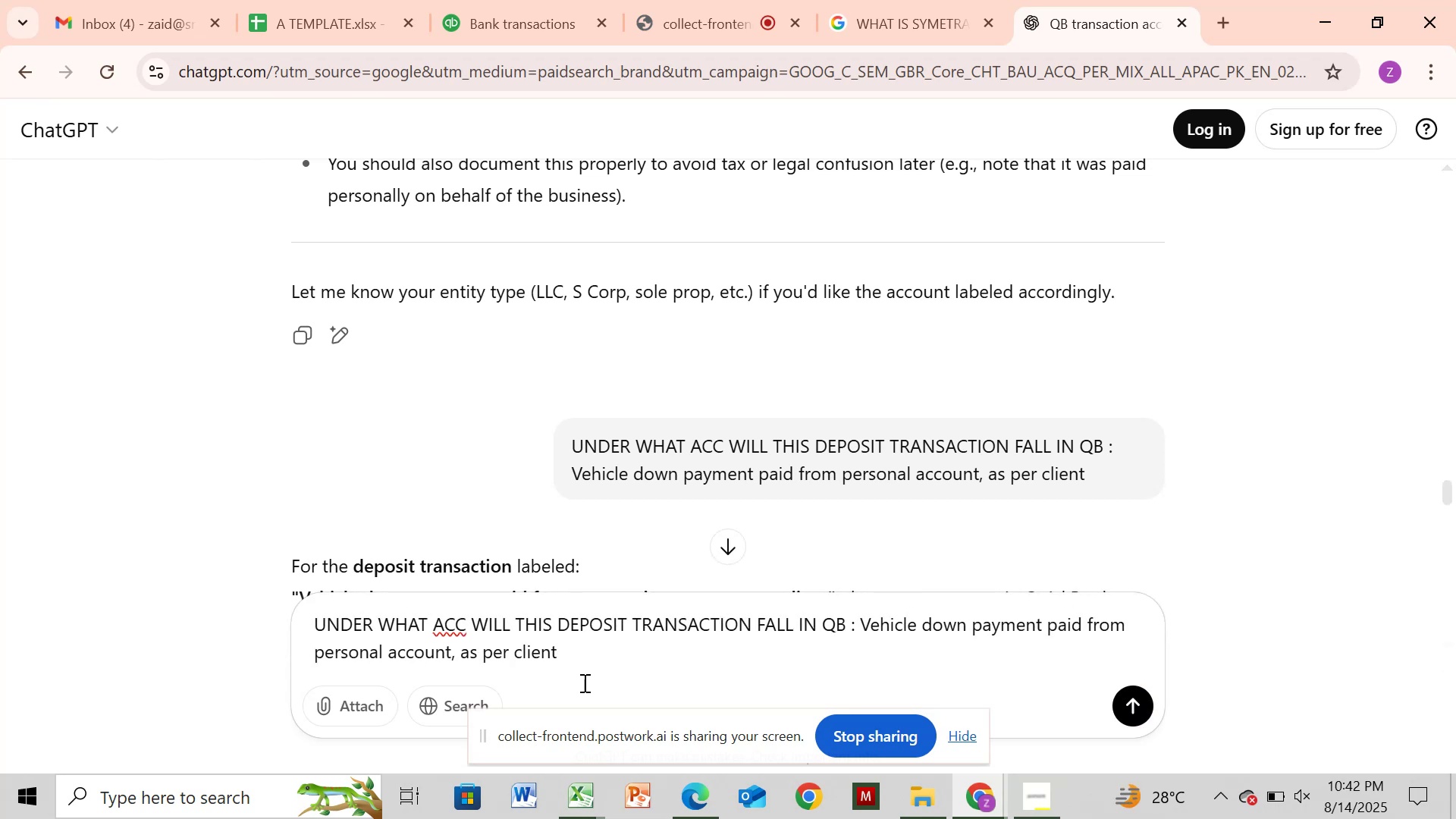 
hold_key(key=Backslash, duration=0.98)
 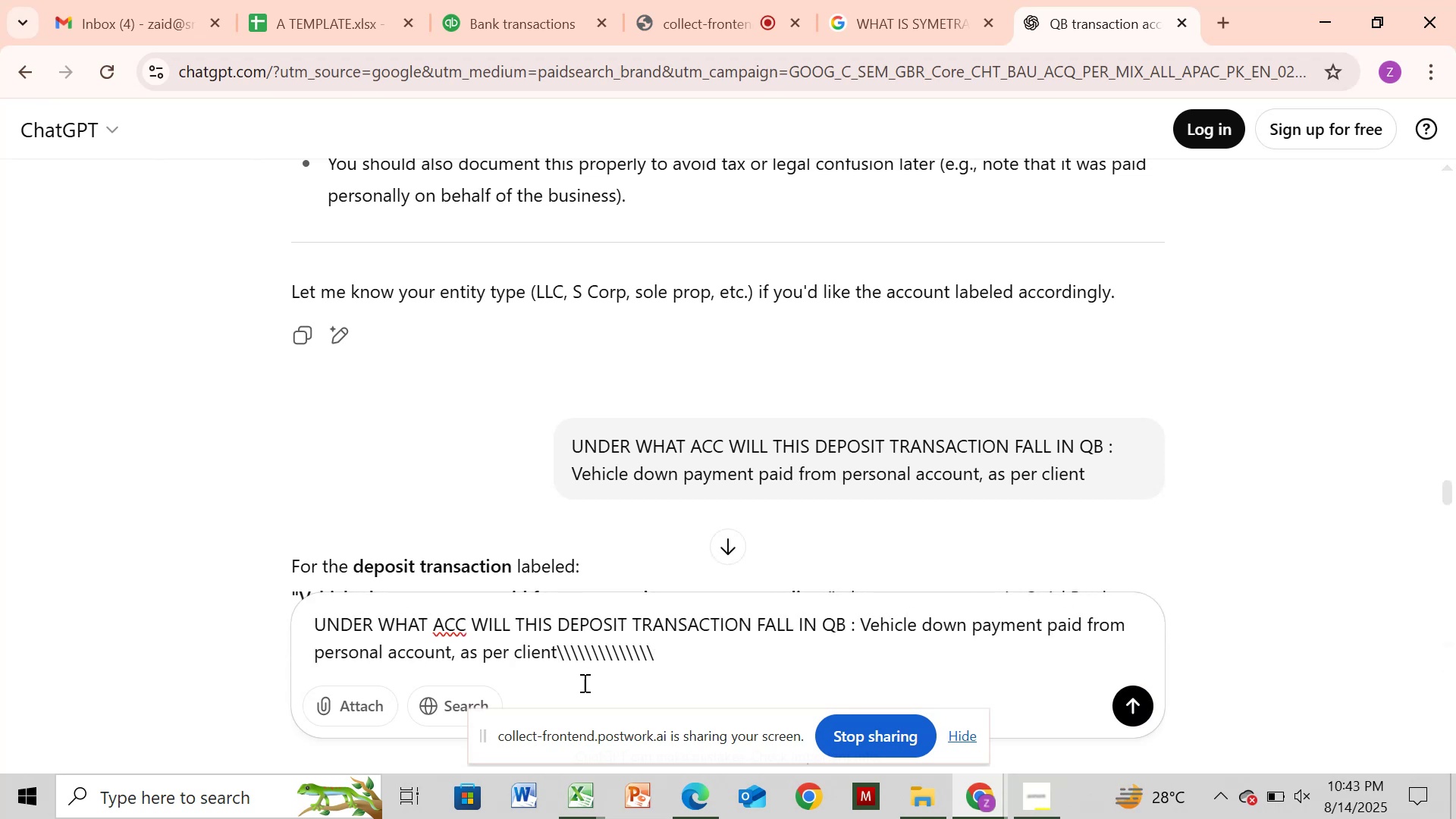 
hold_key(key=Backspace, duration=1.52)
 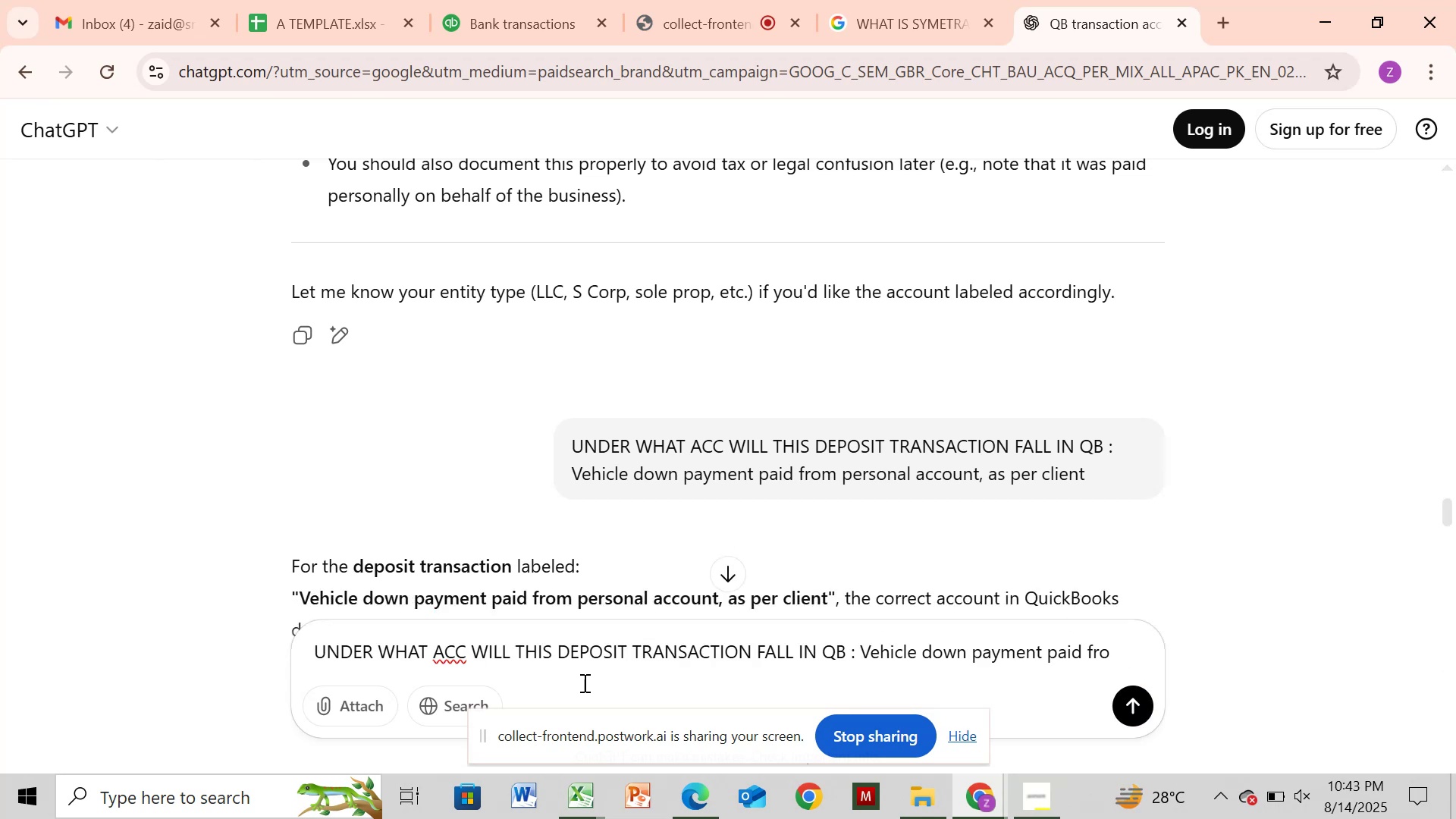 
hold_key(key=Backspace, duration=1.22)
 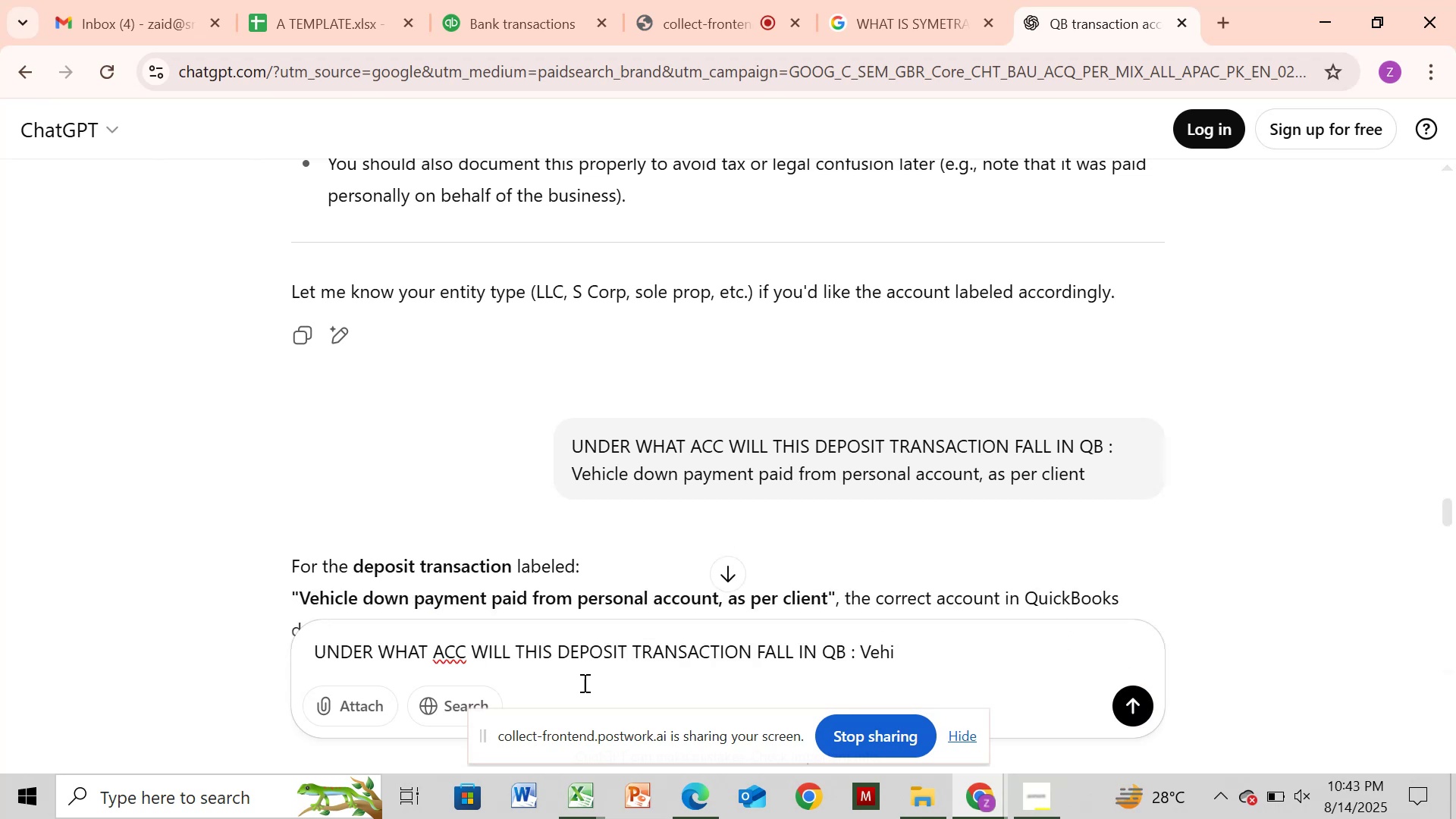 
key(Backspace)
 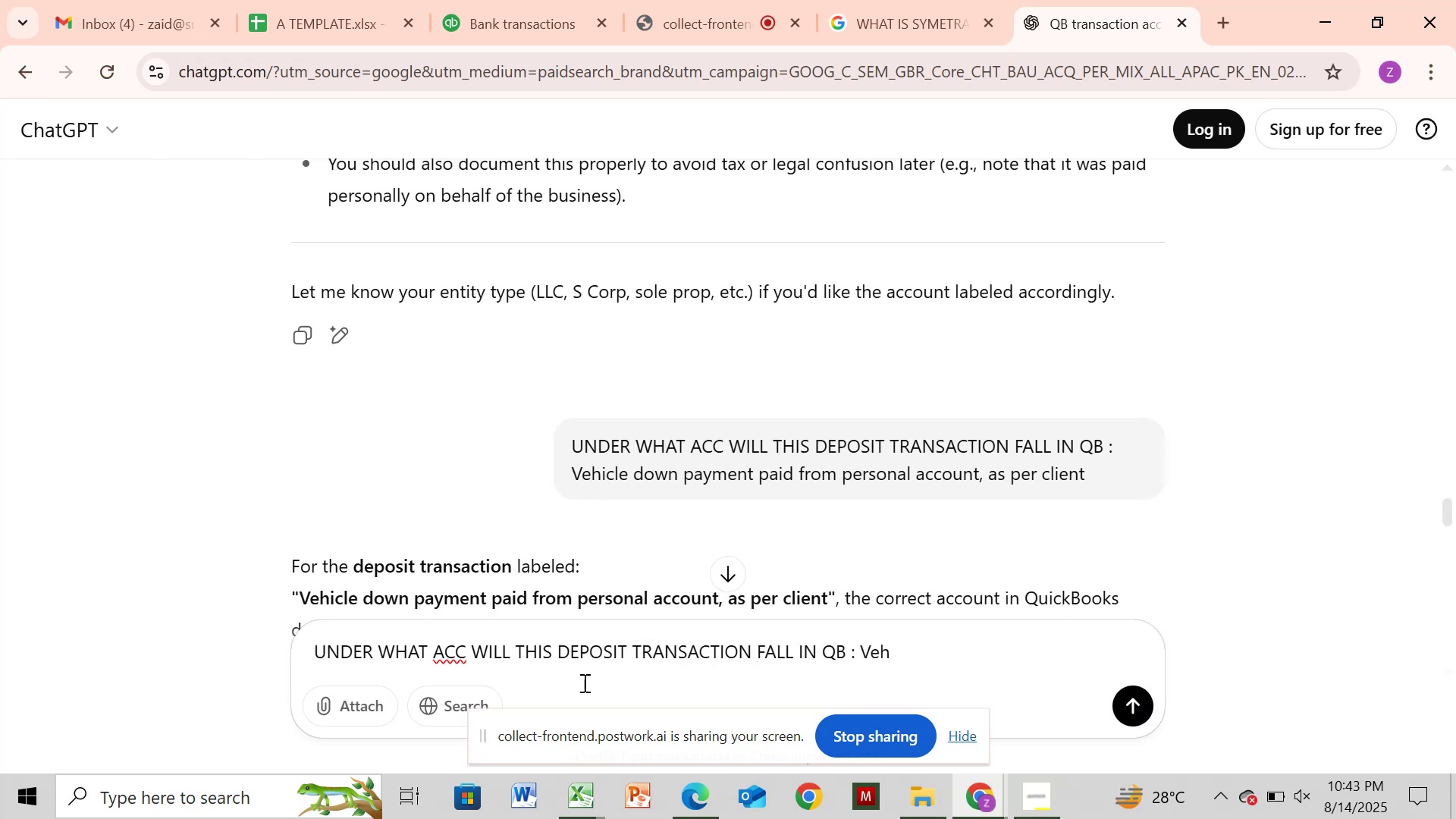 
key(Backspace)
 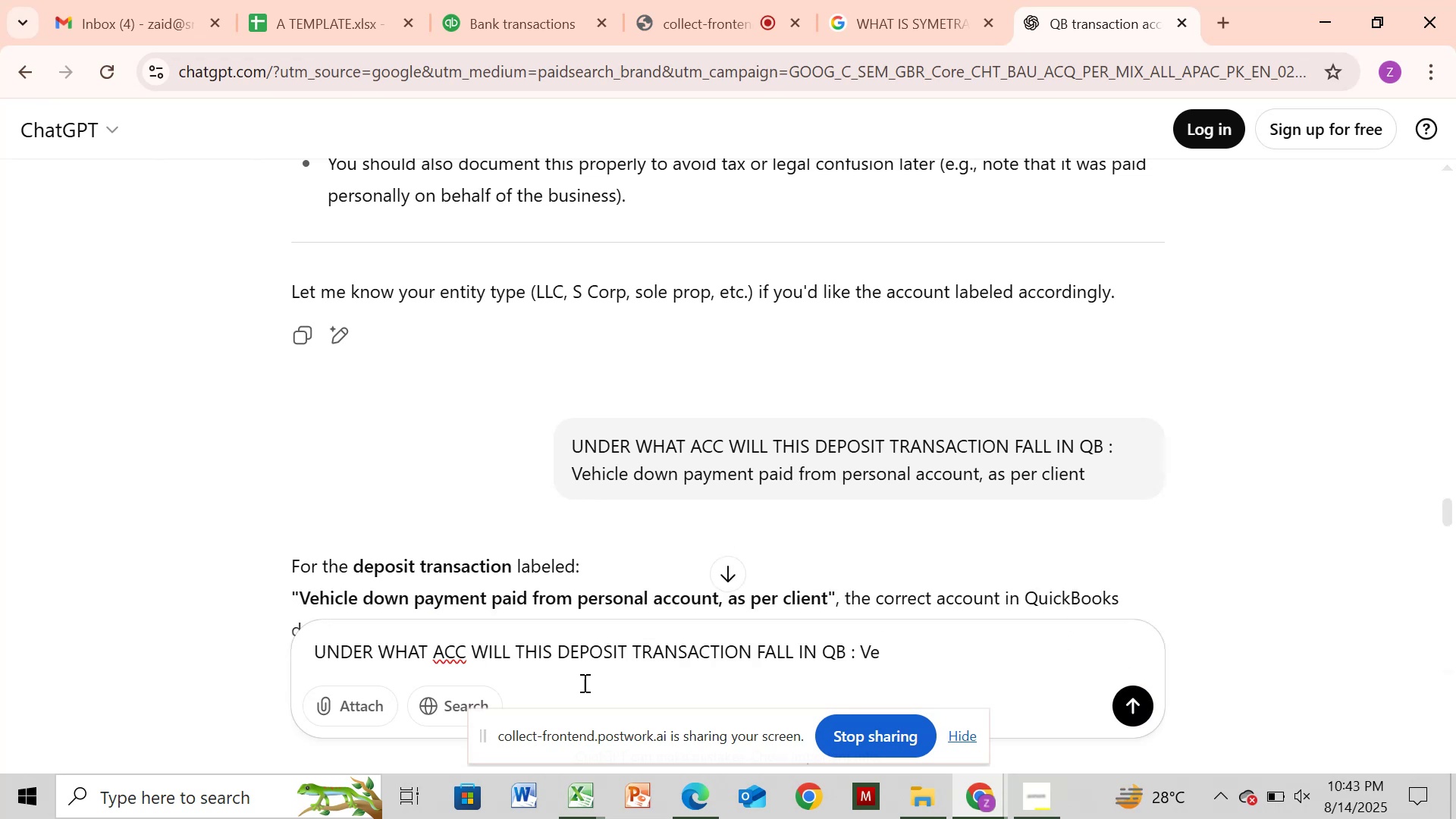 
key(Backspace)
 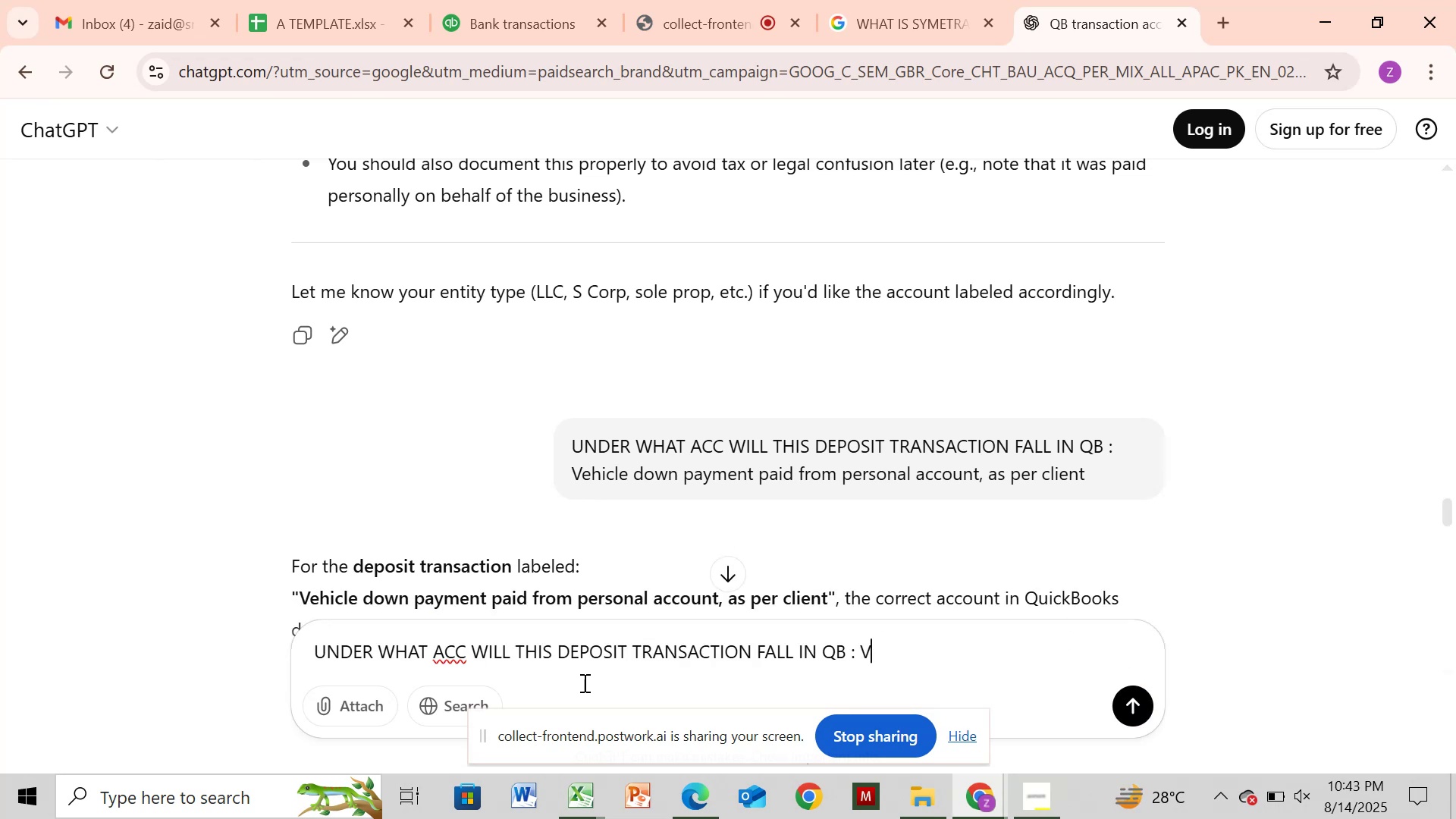 
key(Backspace)
 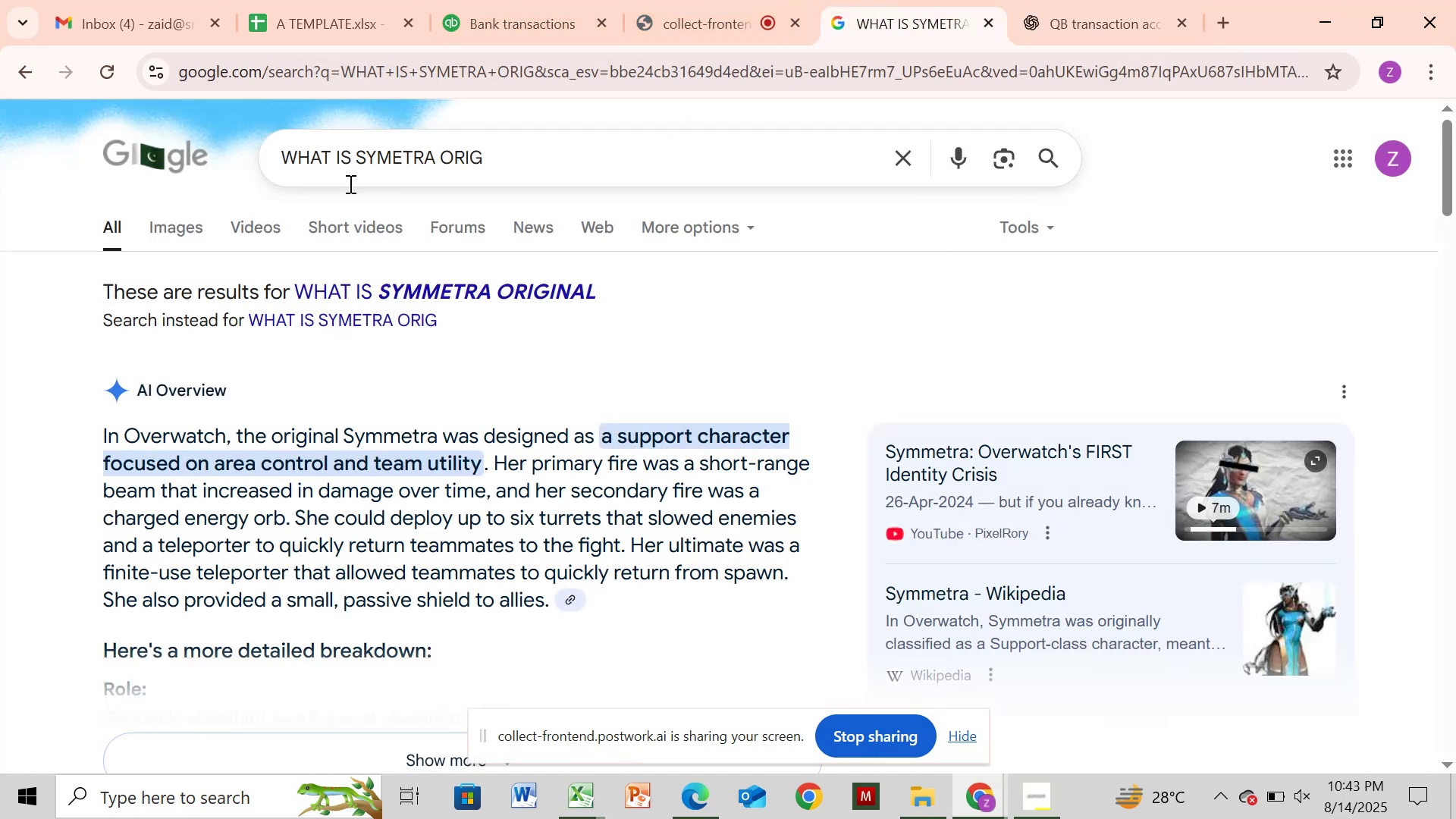 
wait(6.05)
 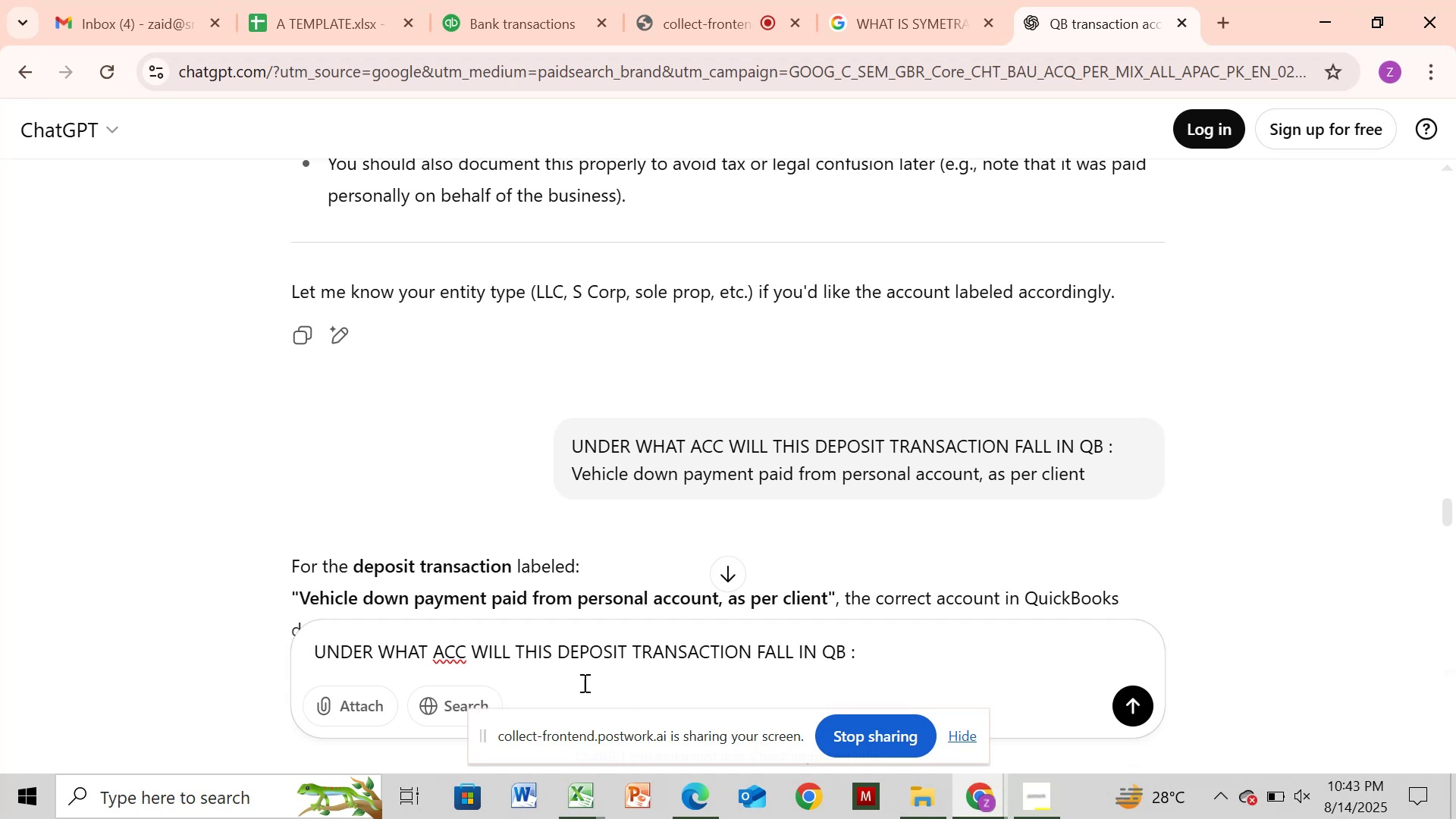 
left_click([505, 6])
 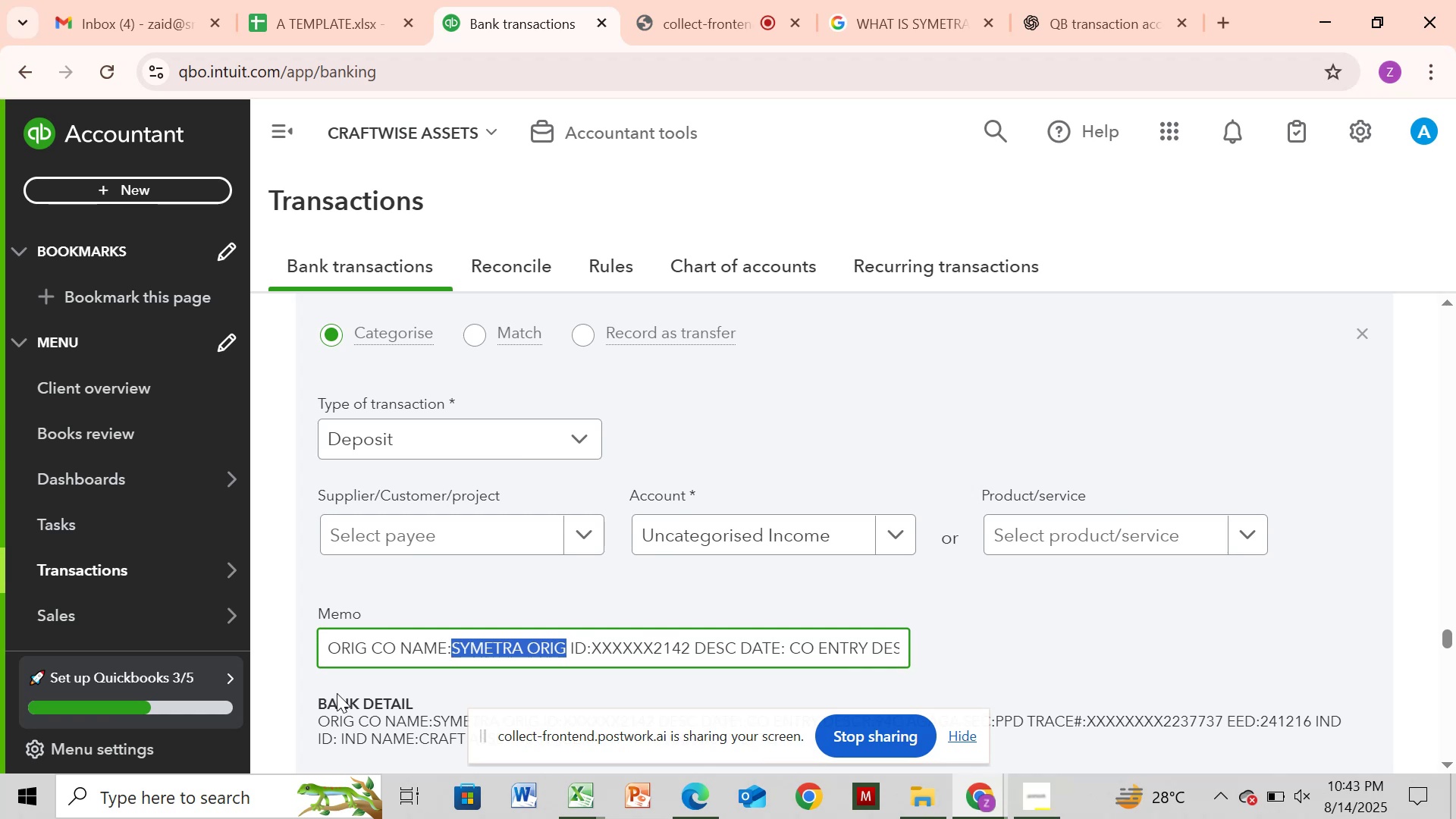 
wait(8.27)
 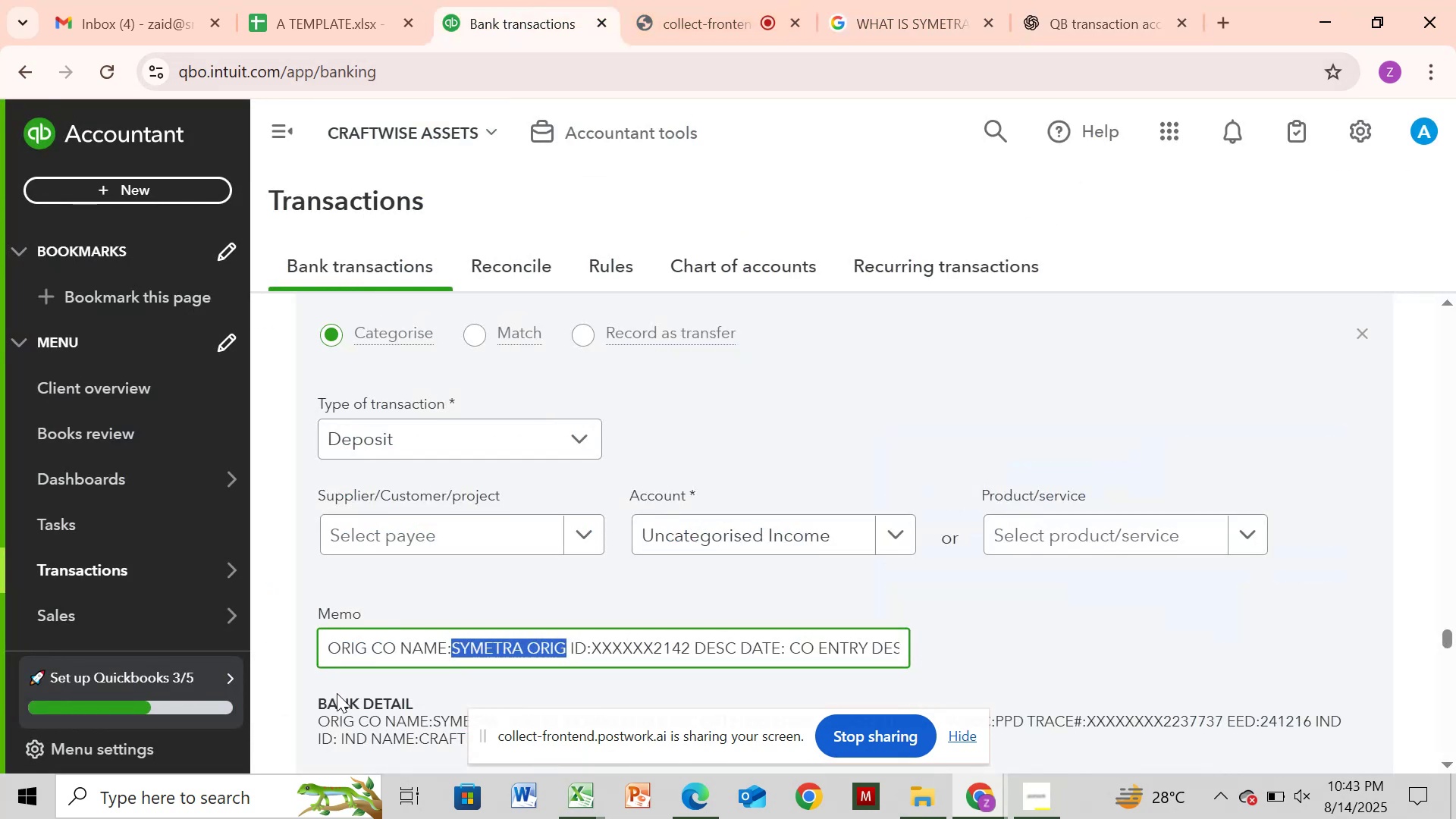 
key(Control+C)
 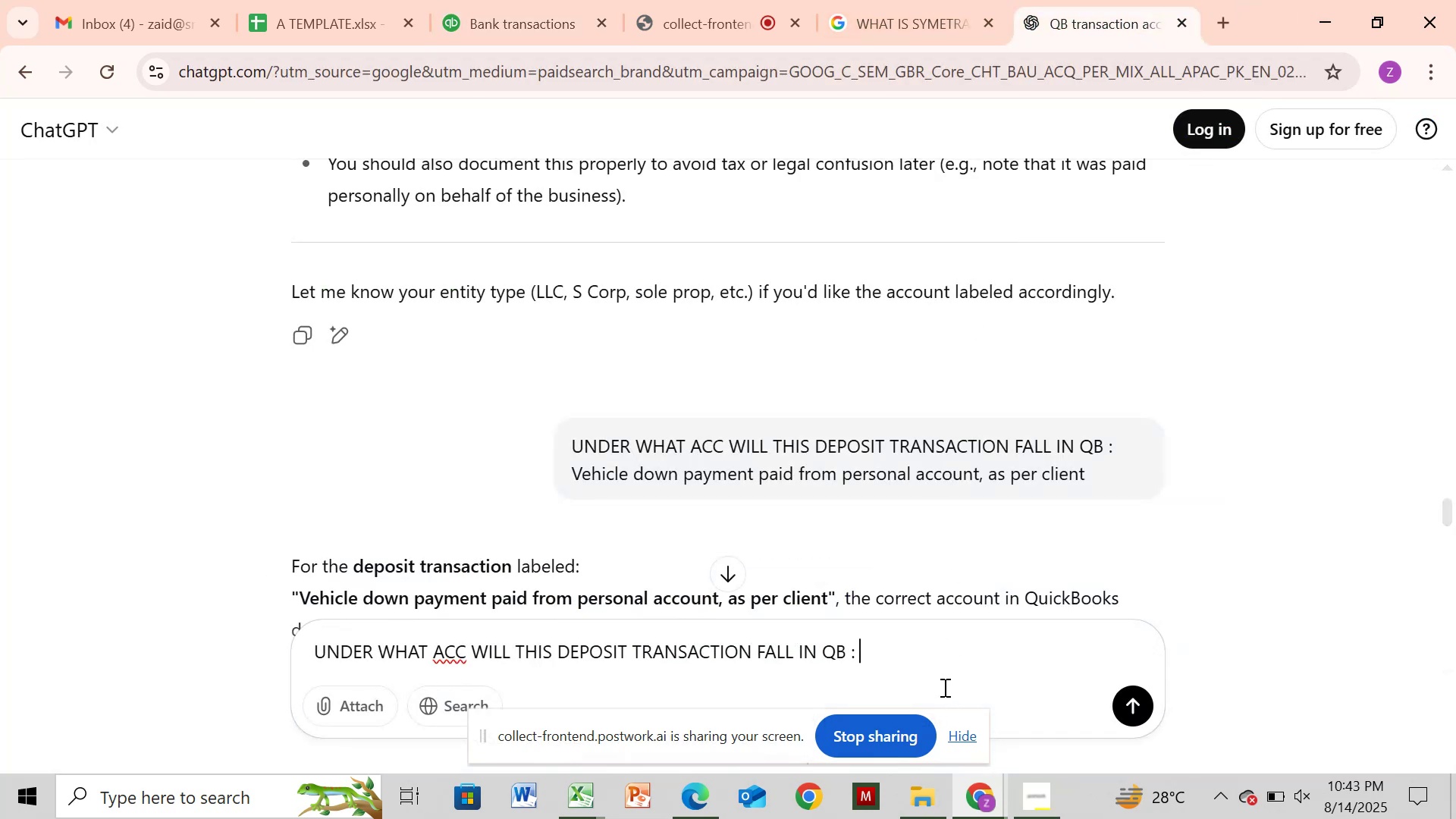 
wait(6.24)
 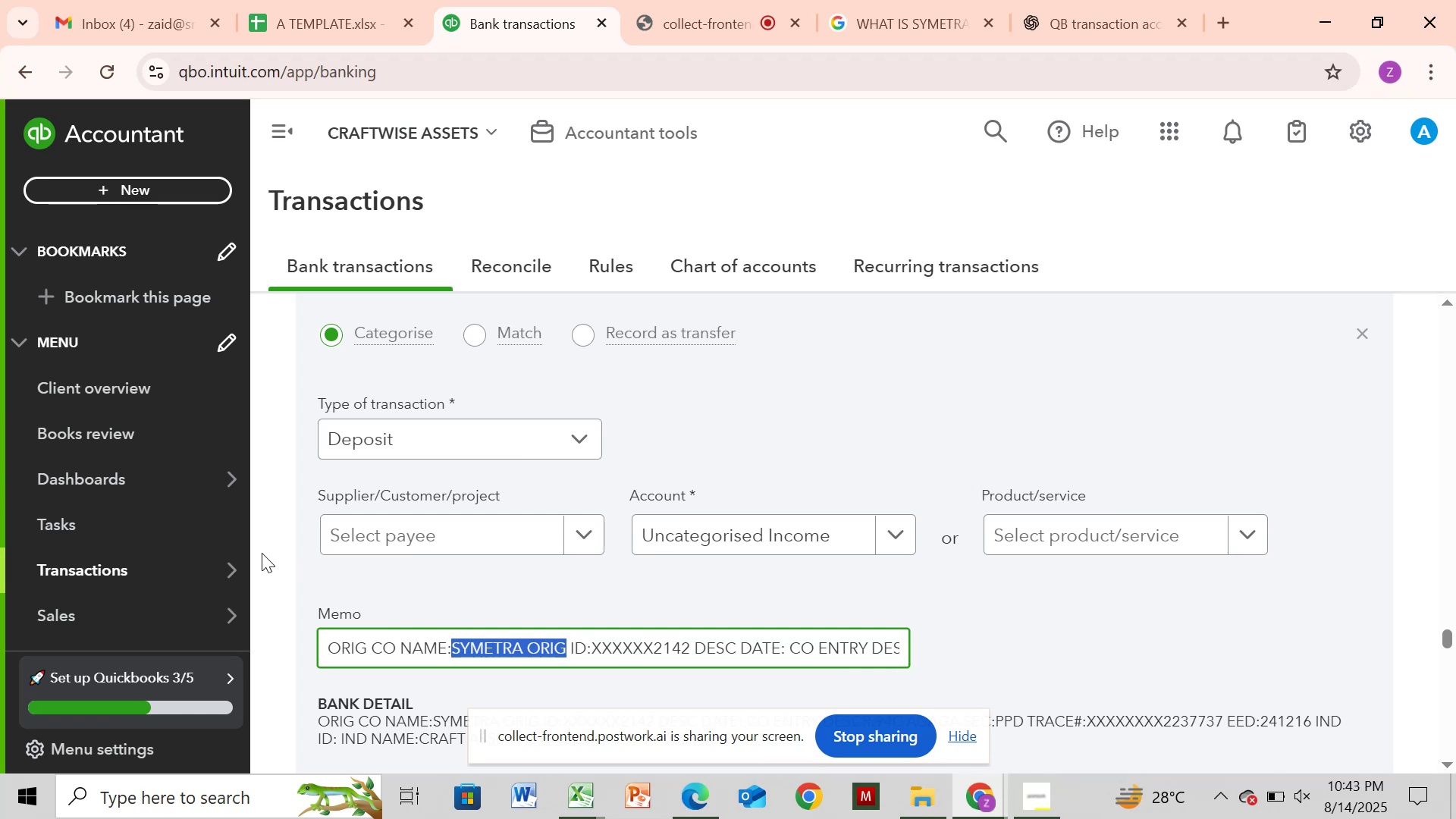 
key(Control+V)
 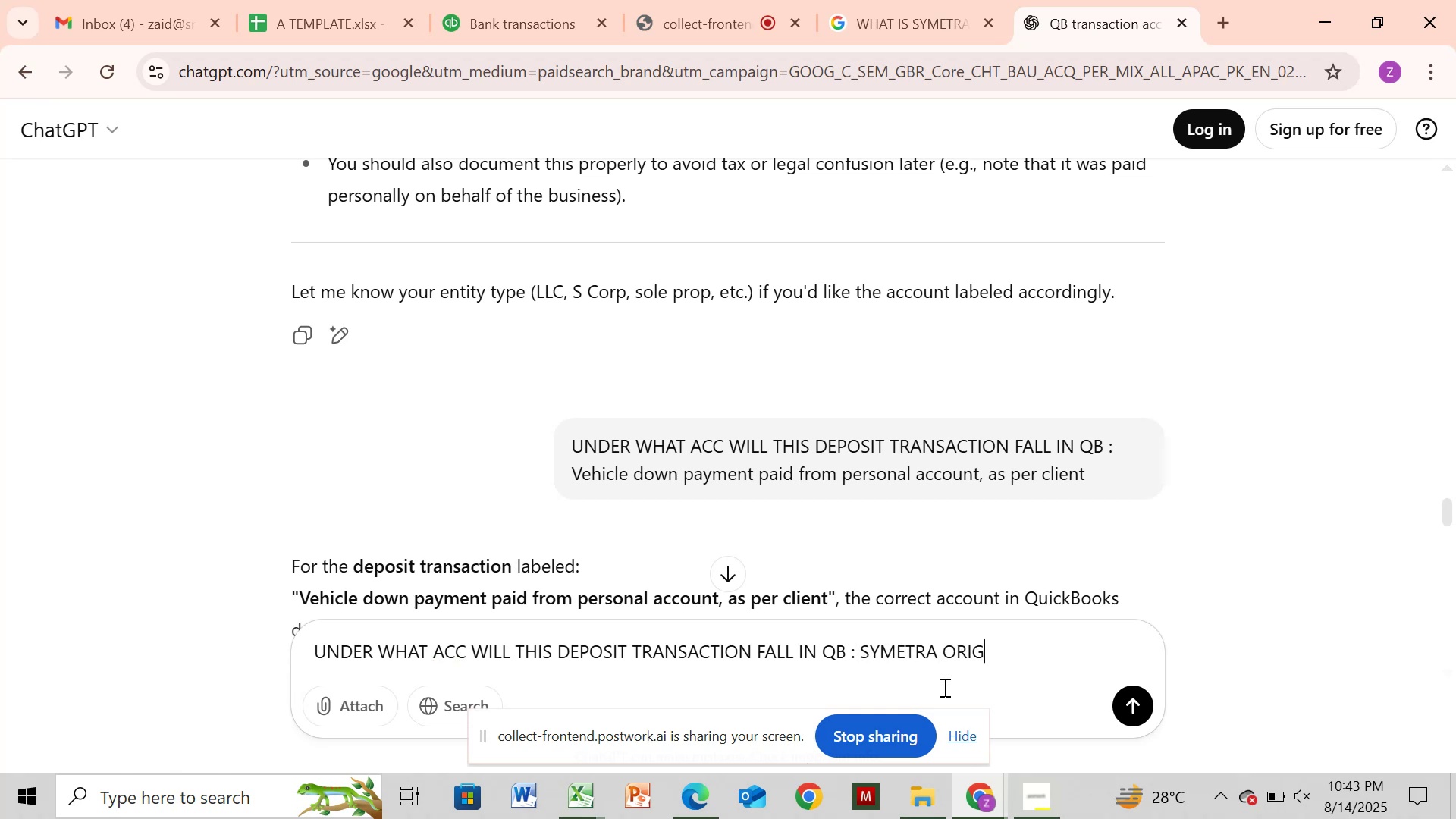 
key(Enter)
 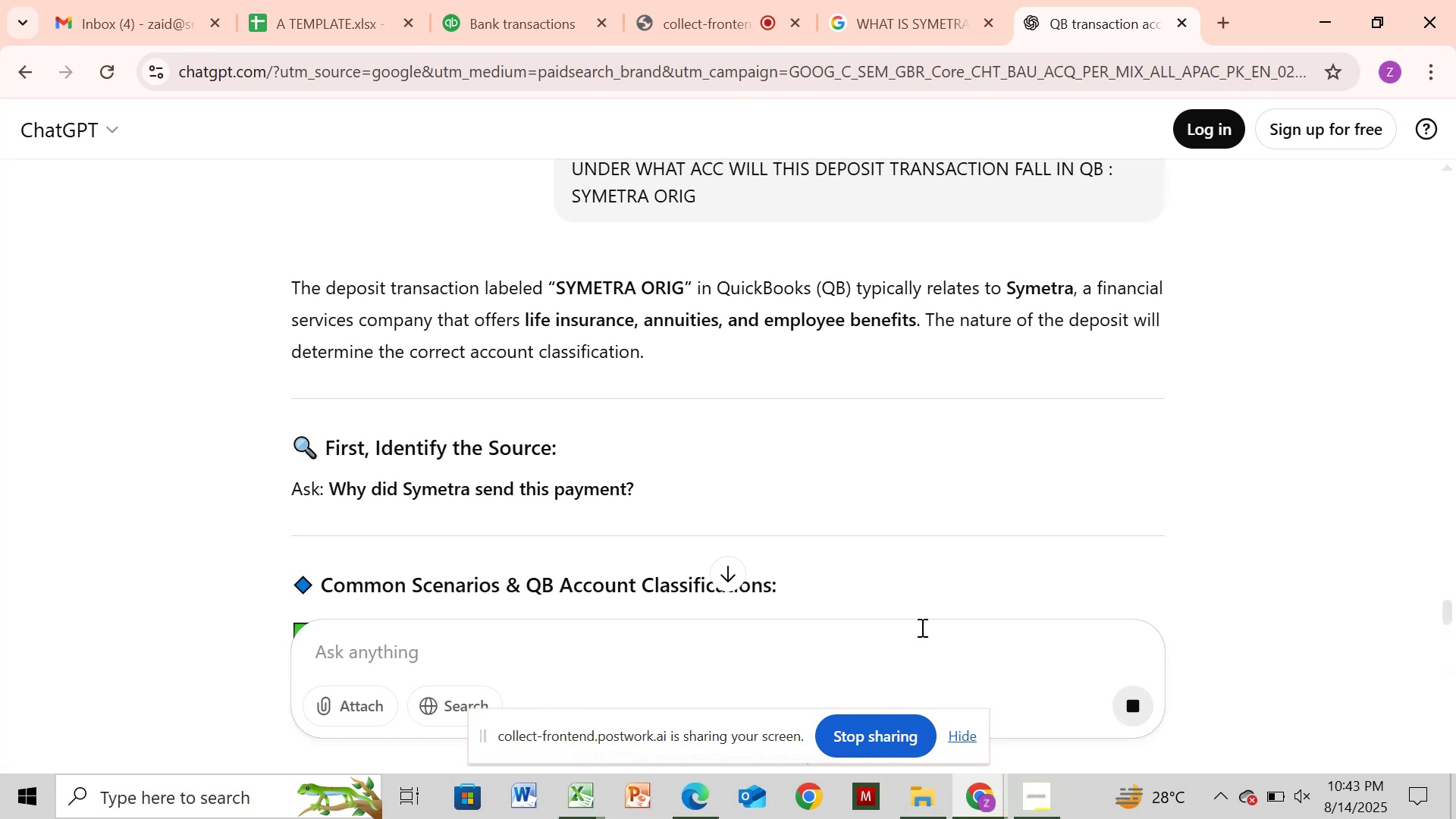 
wait(23.09)
 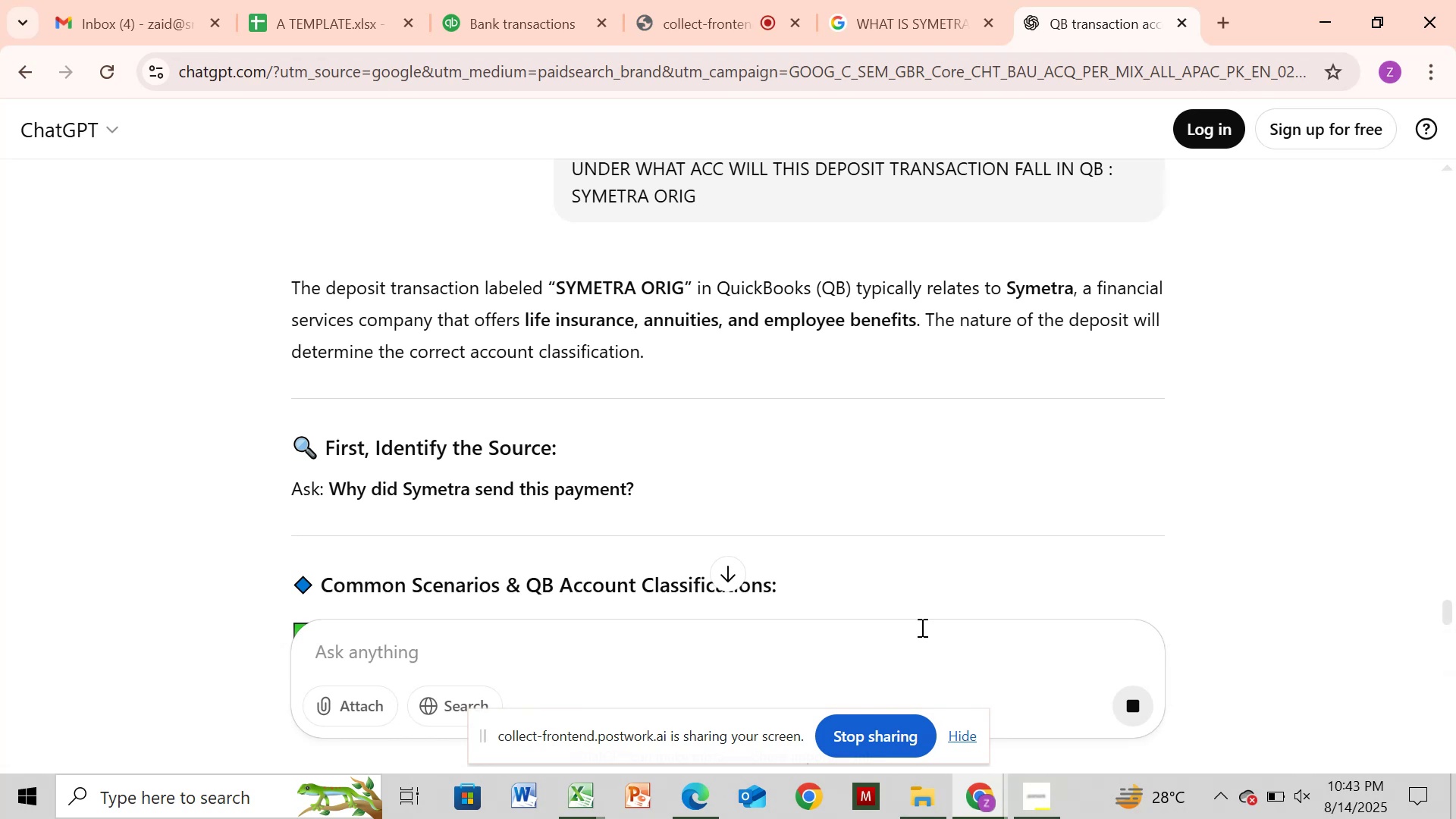 
right_click([921, 627])
 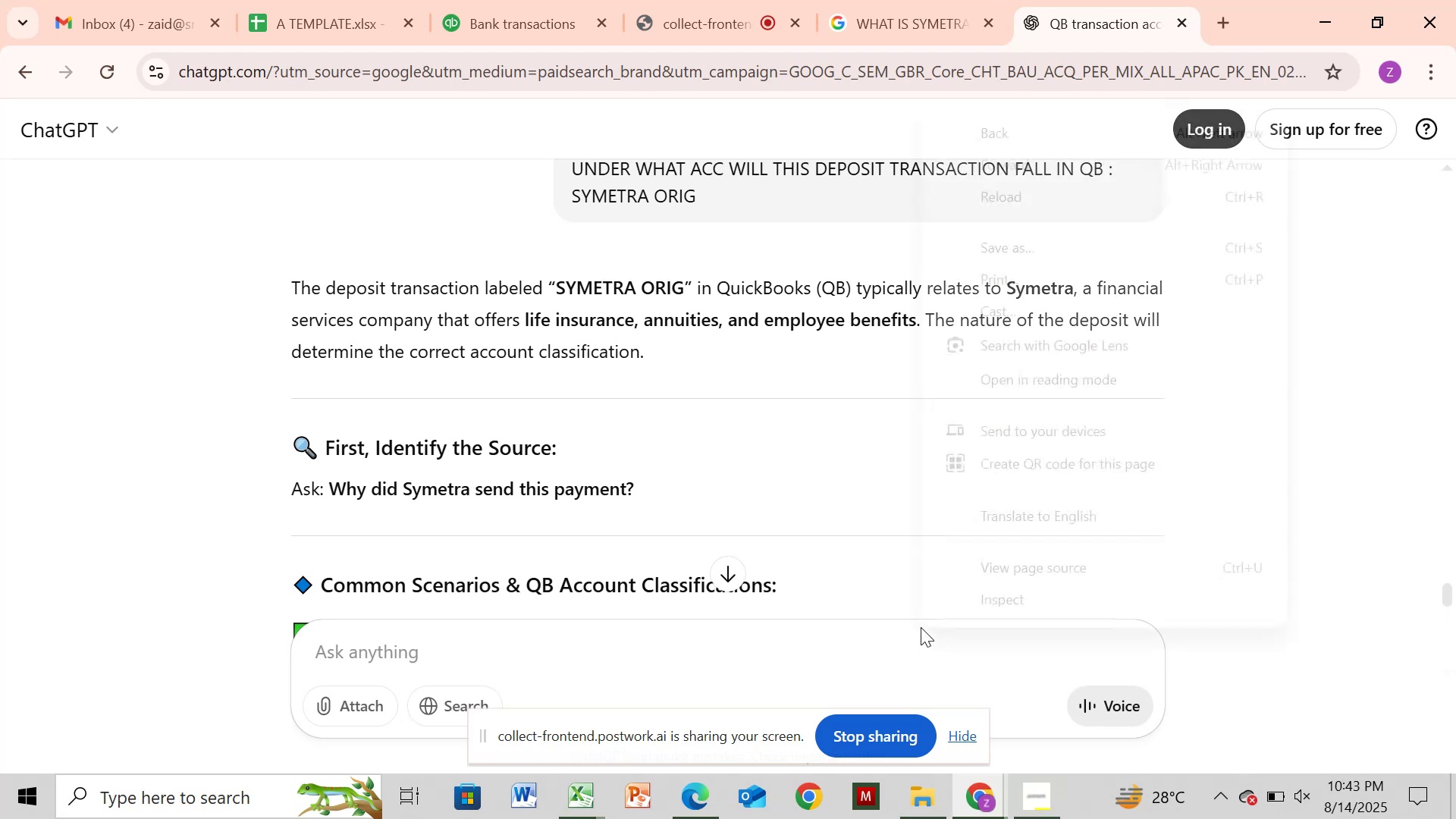 
mouse_move([860, 610])
 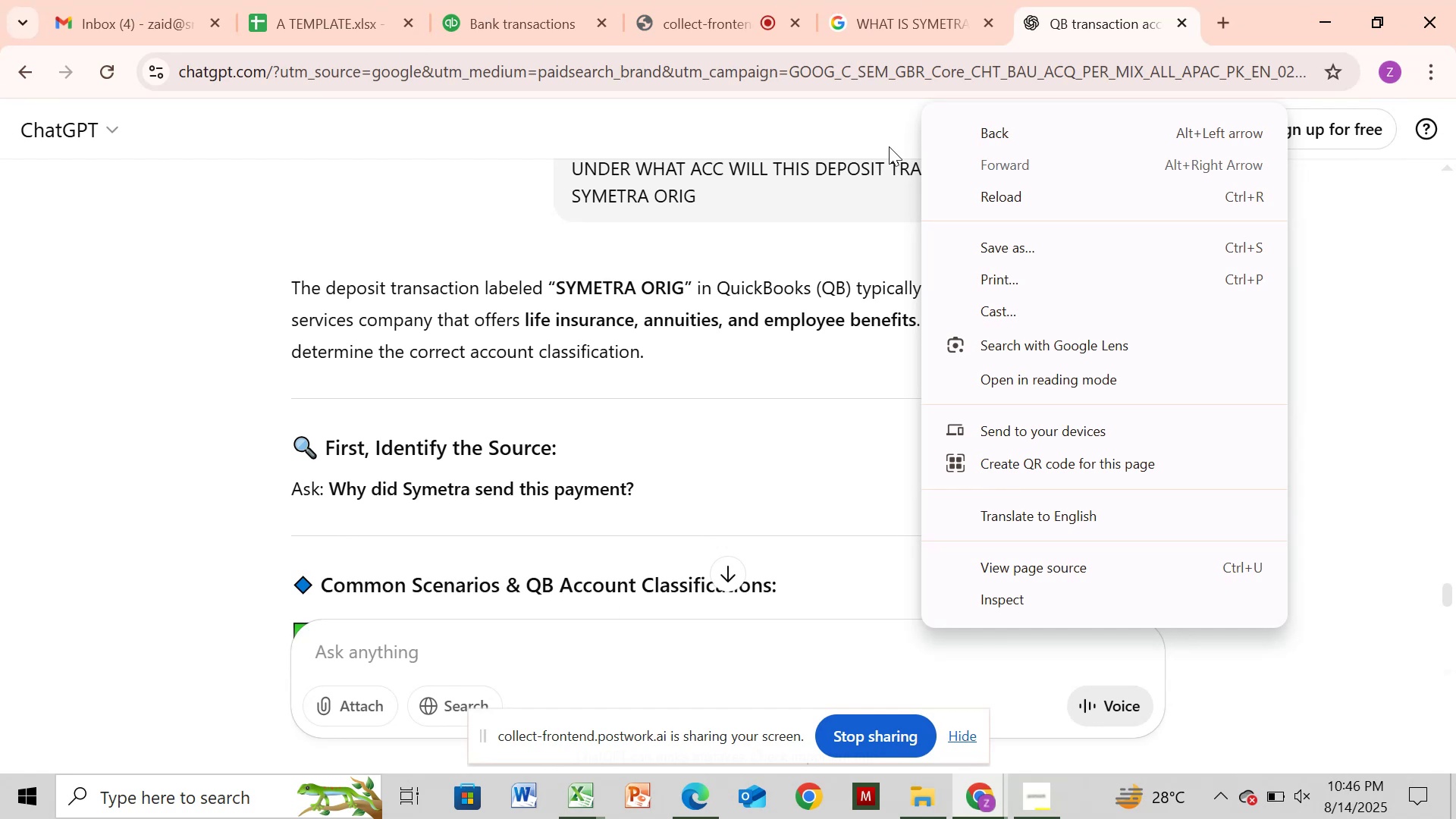 
wait(187.63)
 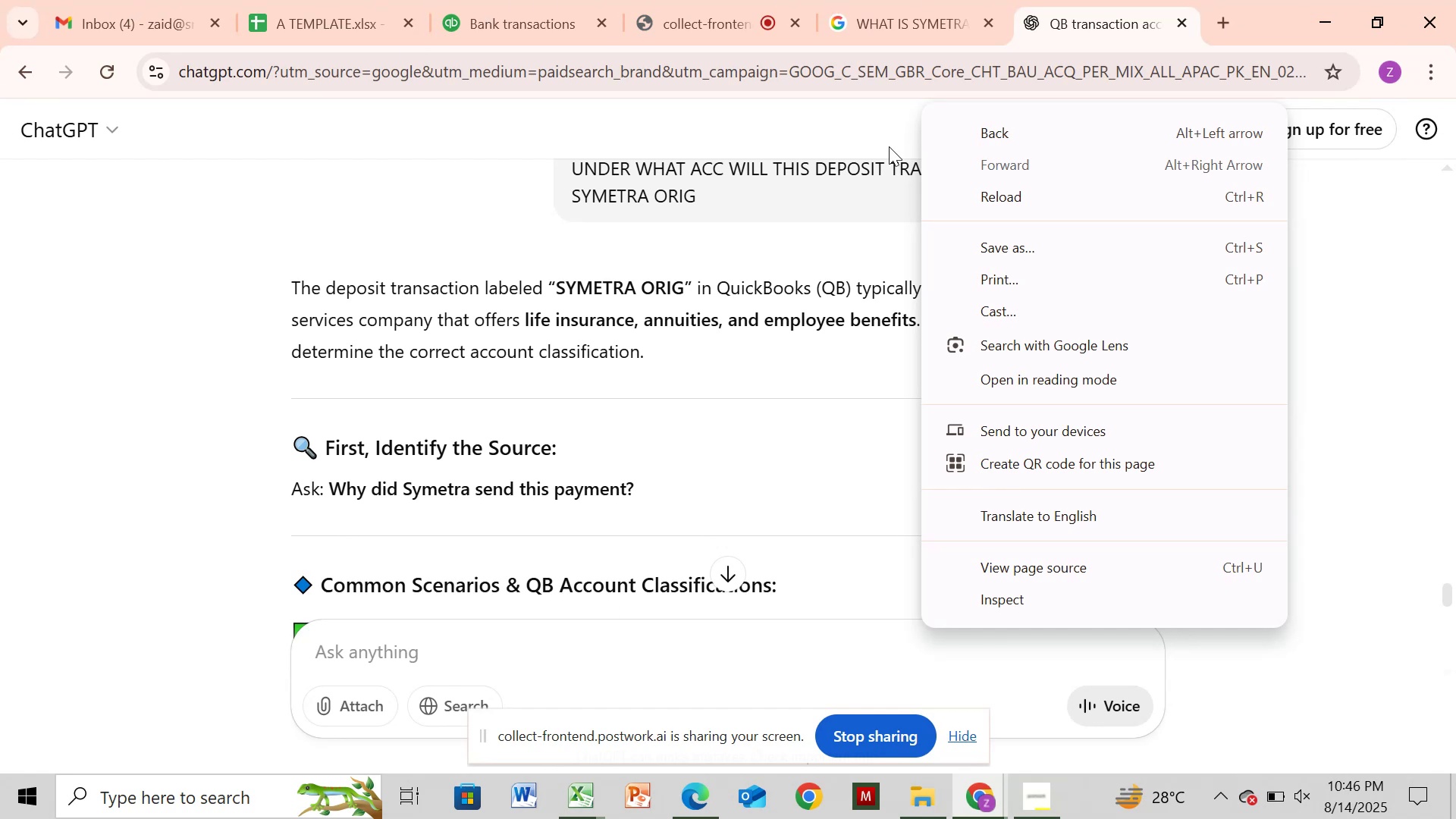 
left_click([166, 204])
 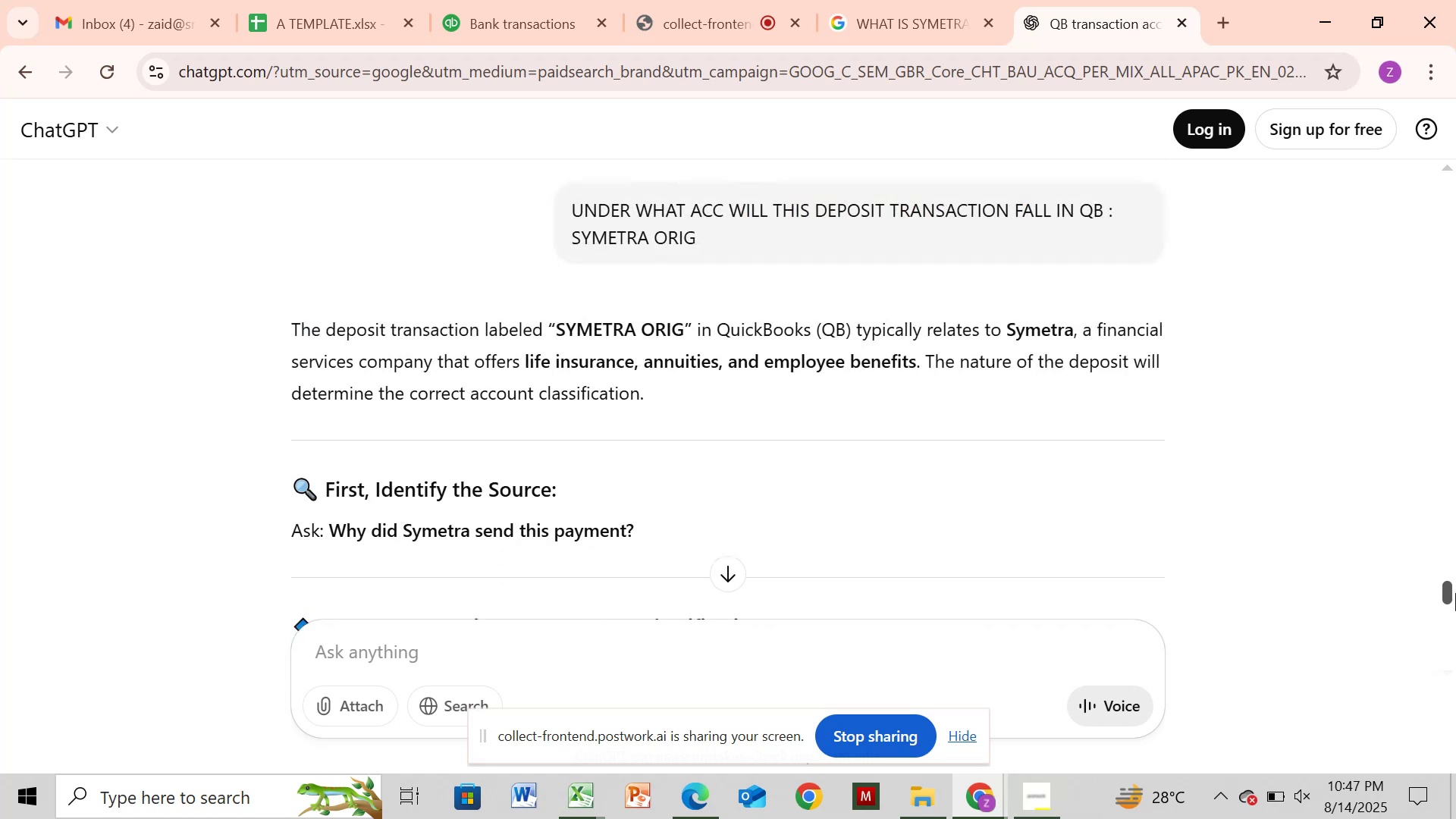 
wait(12.82)
 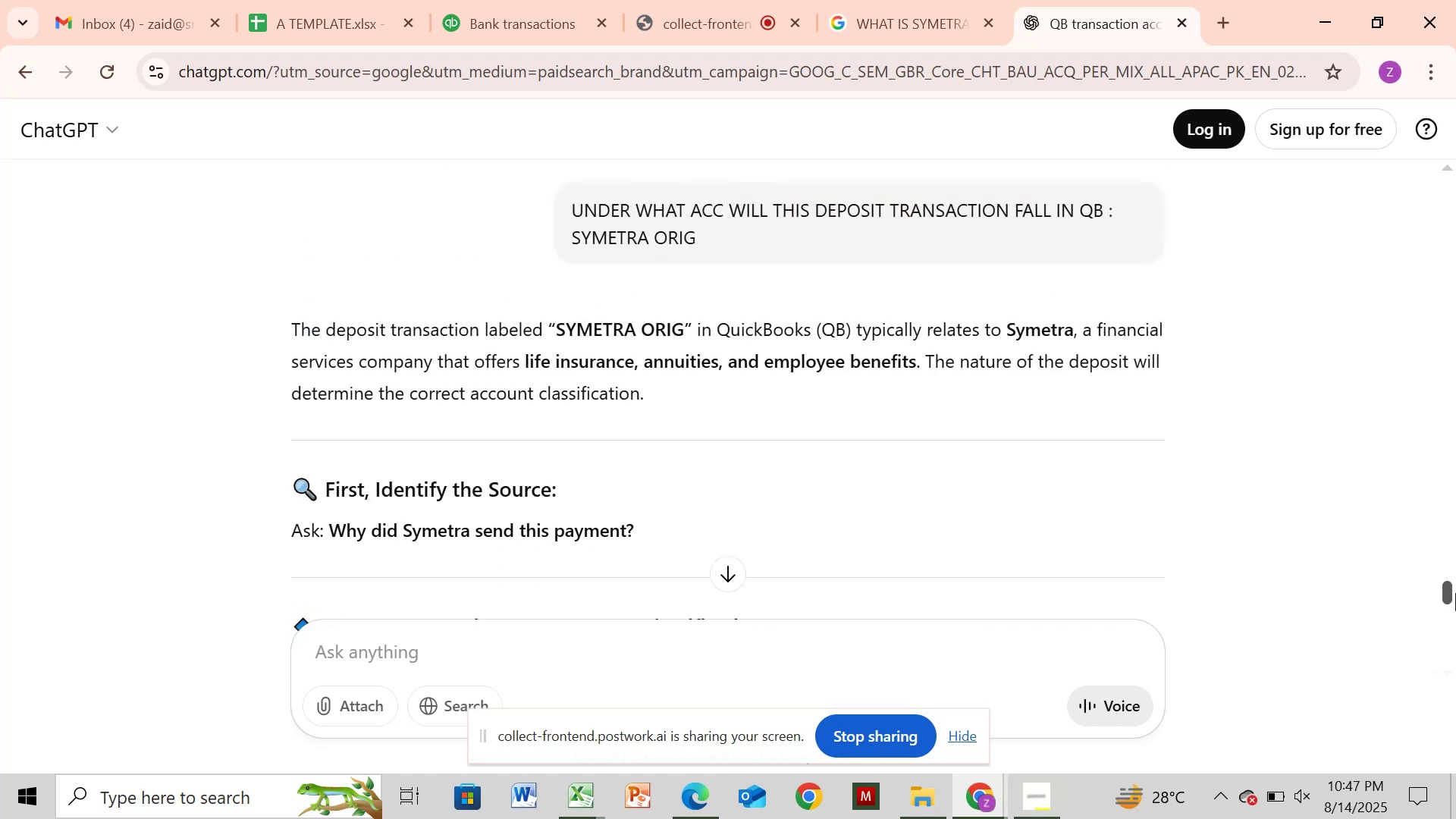 
left_click([890, 20])
 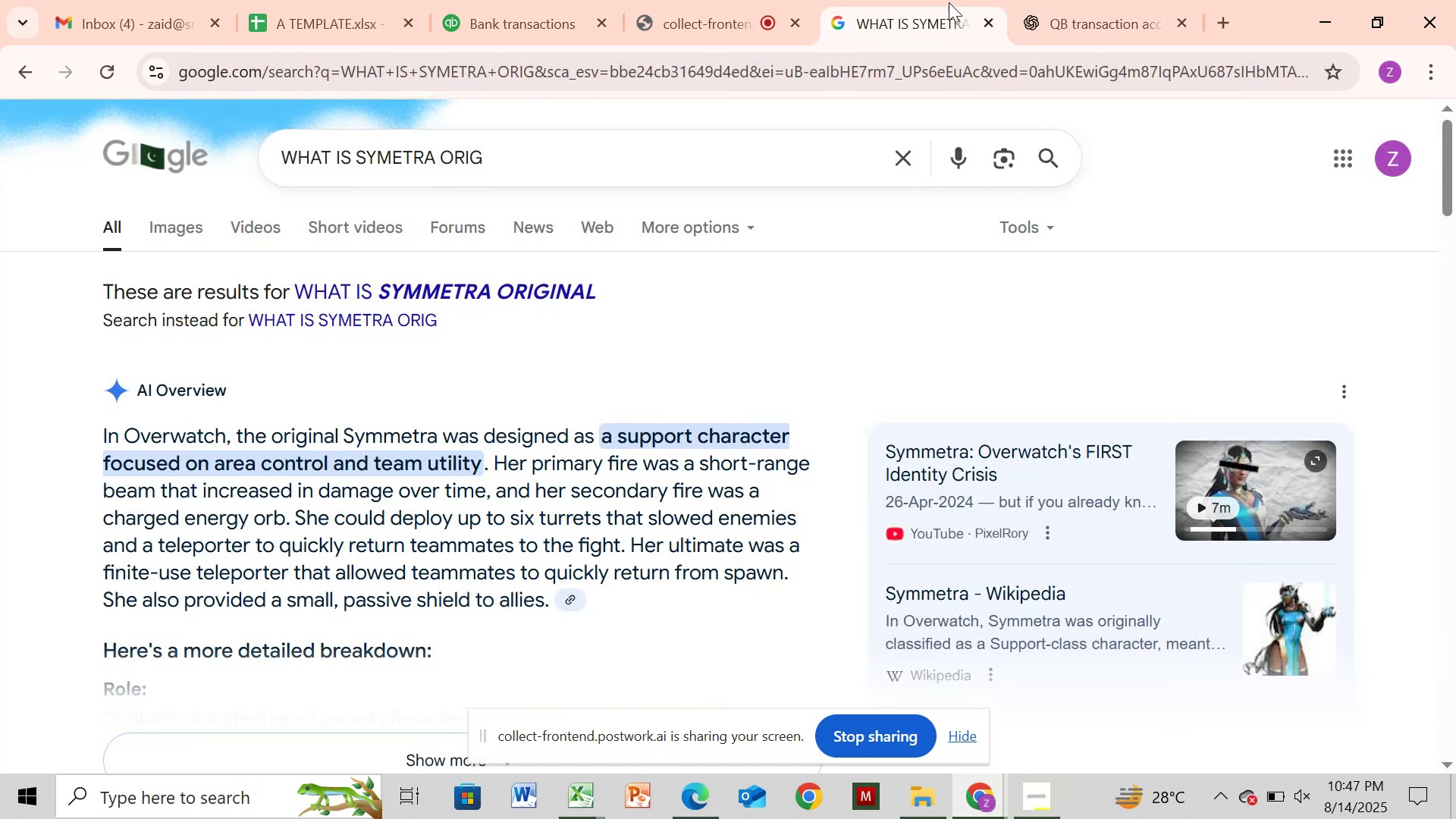 
left_click([1048, 18])
 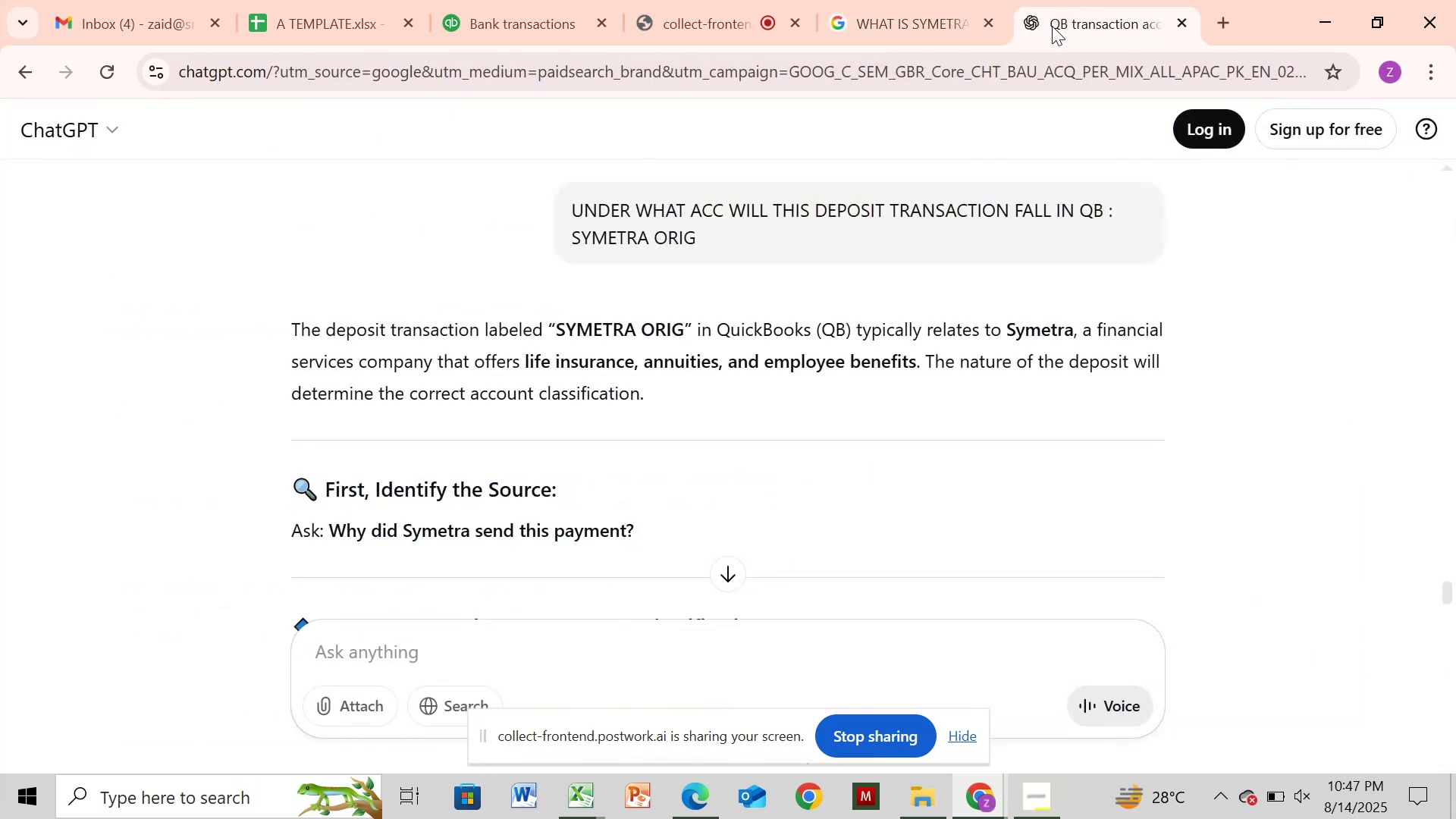 
wait(9.7)
 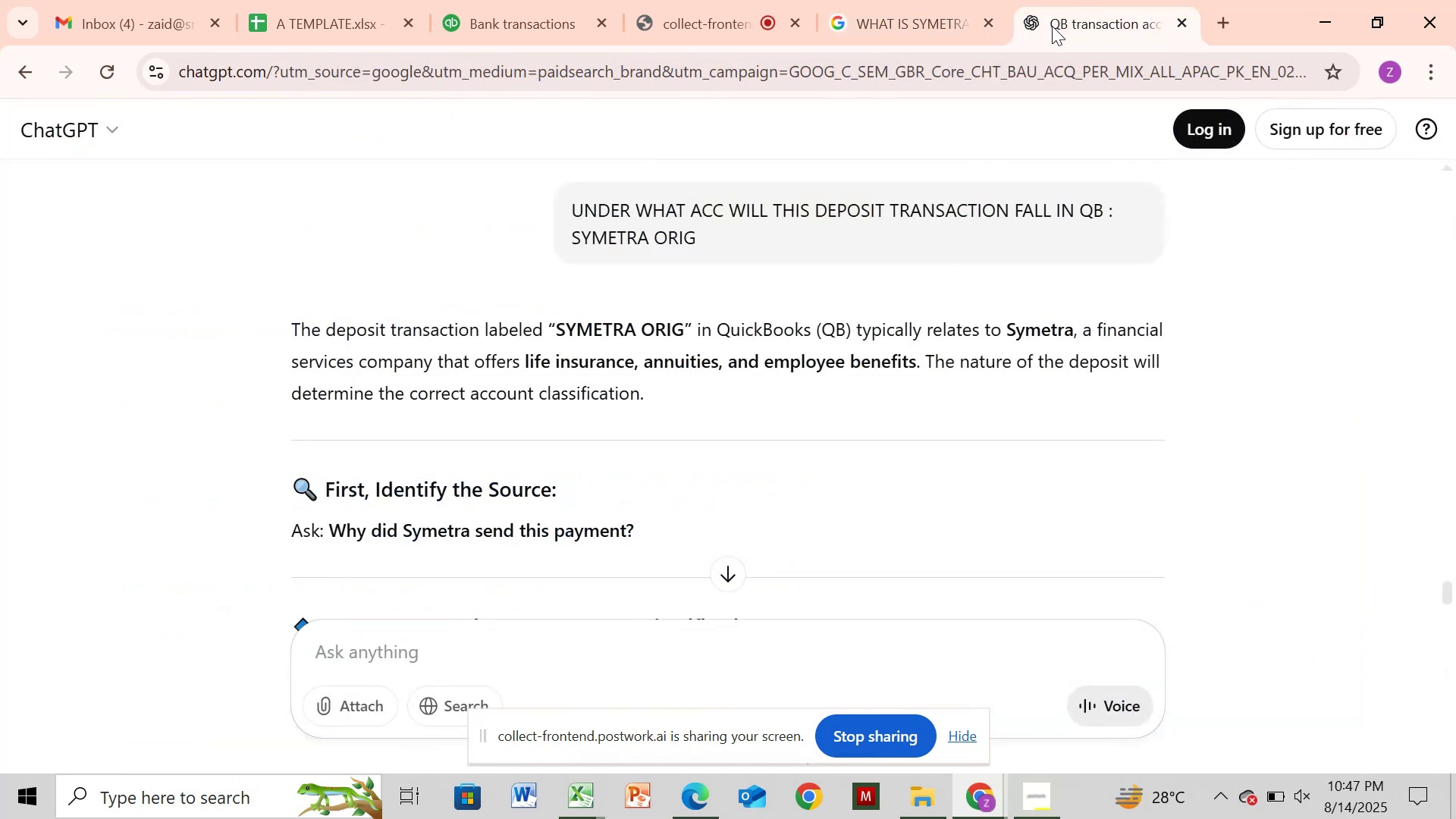 
left_click([940, 27])
 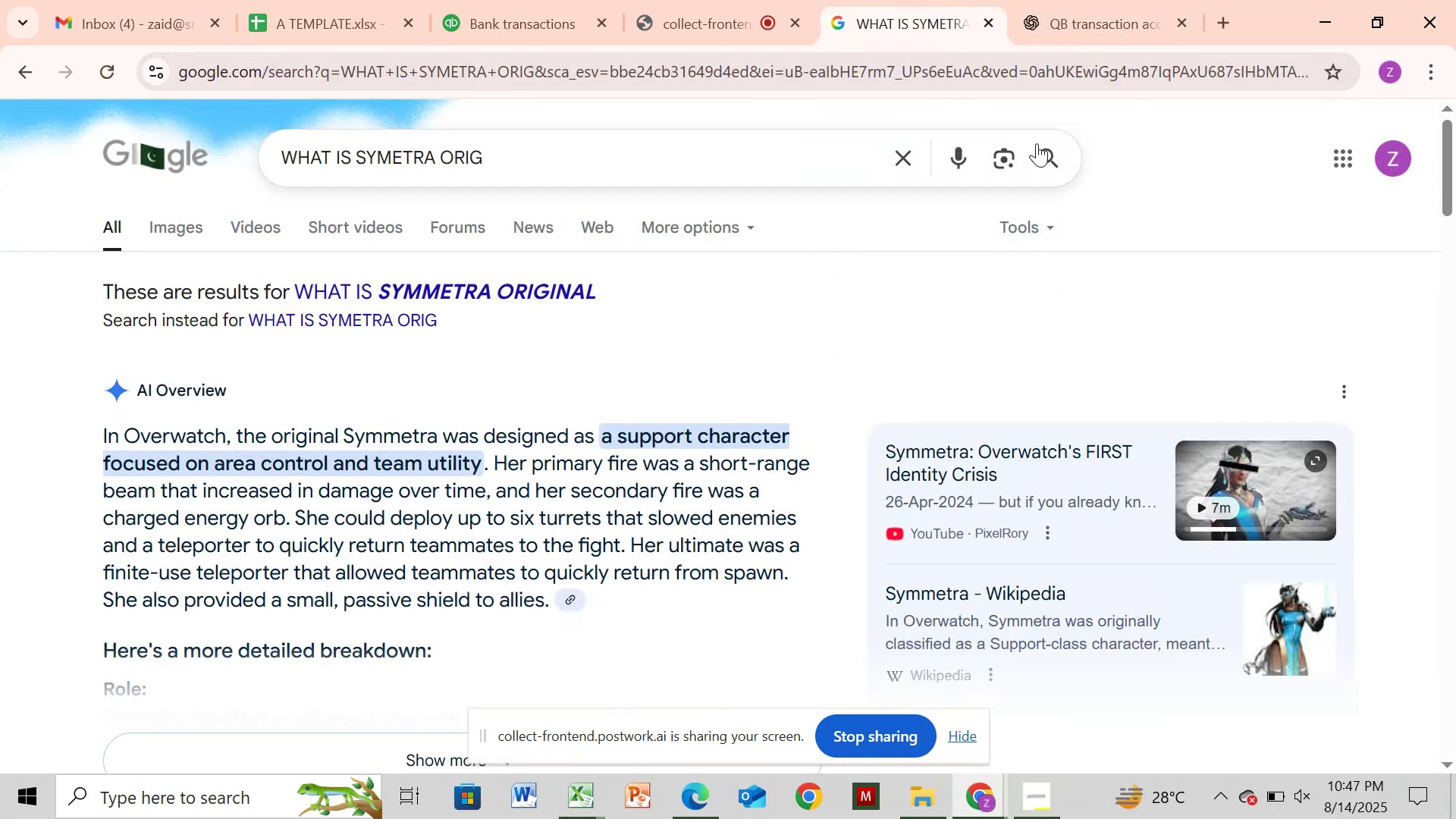 
left_click([1042, 152])
 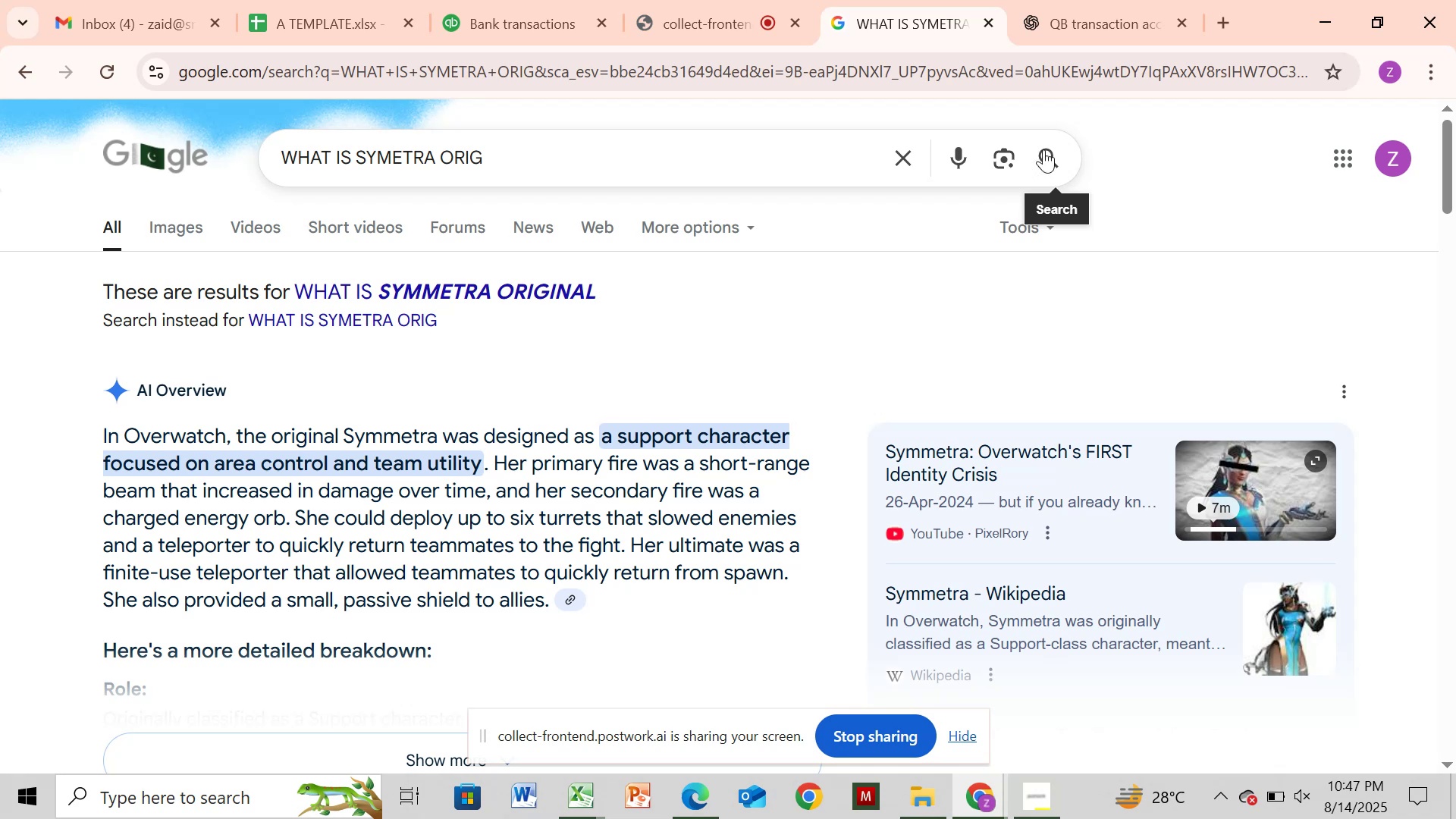 
wait(13.13)
 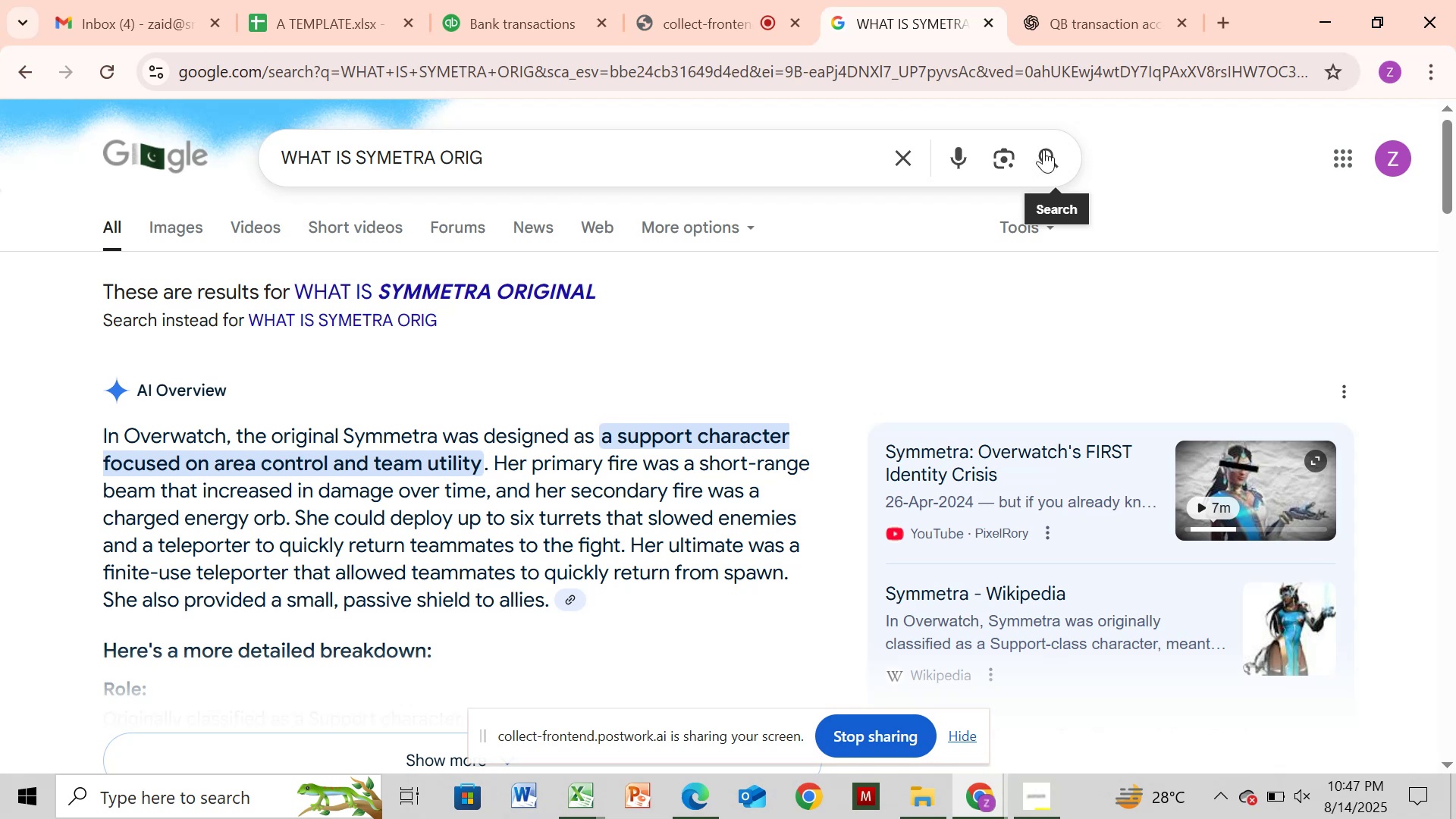 
mouse_move([1441, 183])
 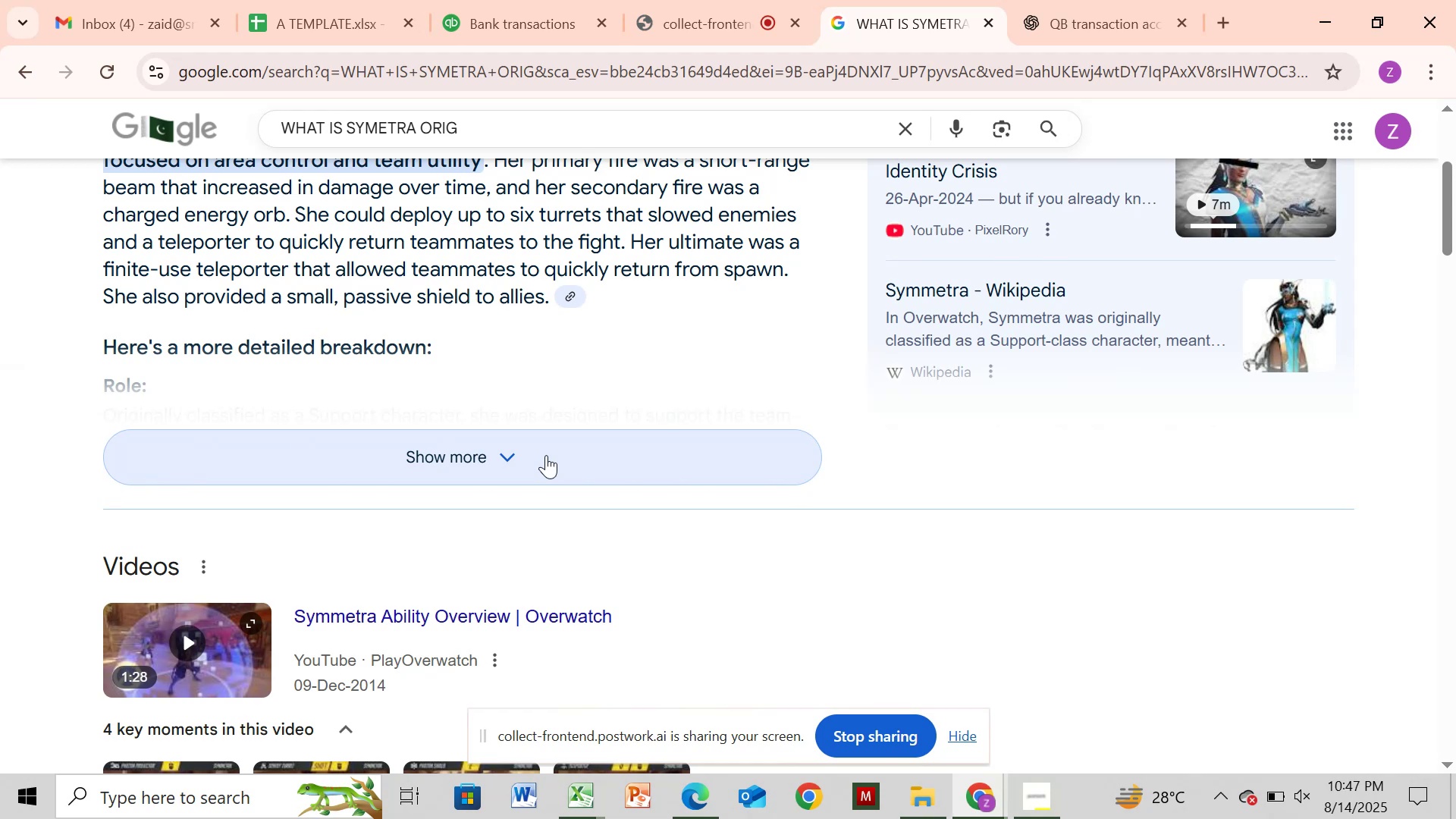 
left_click([494, 456])
 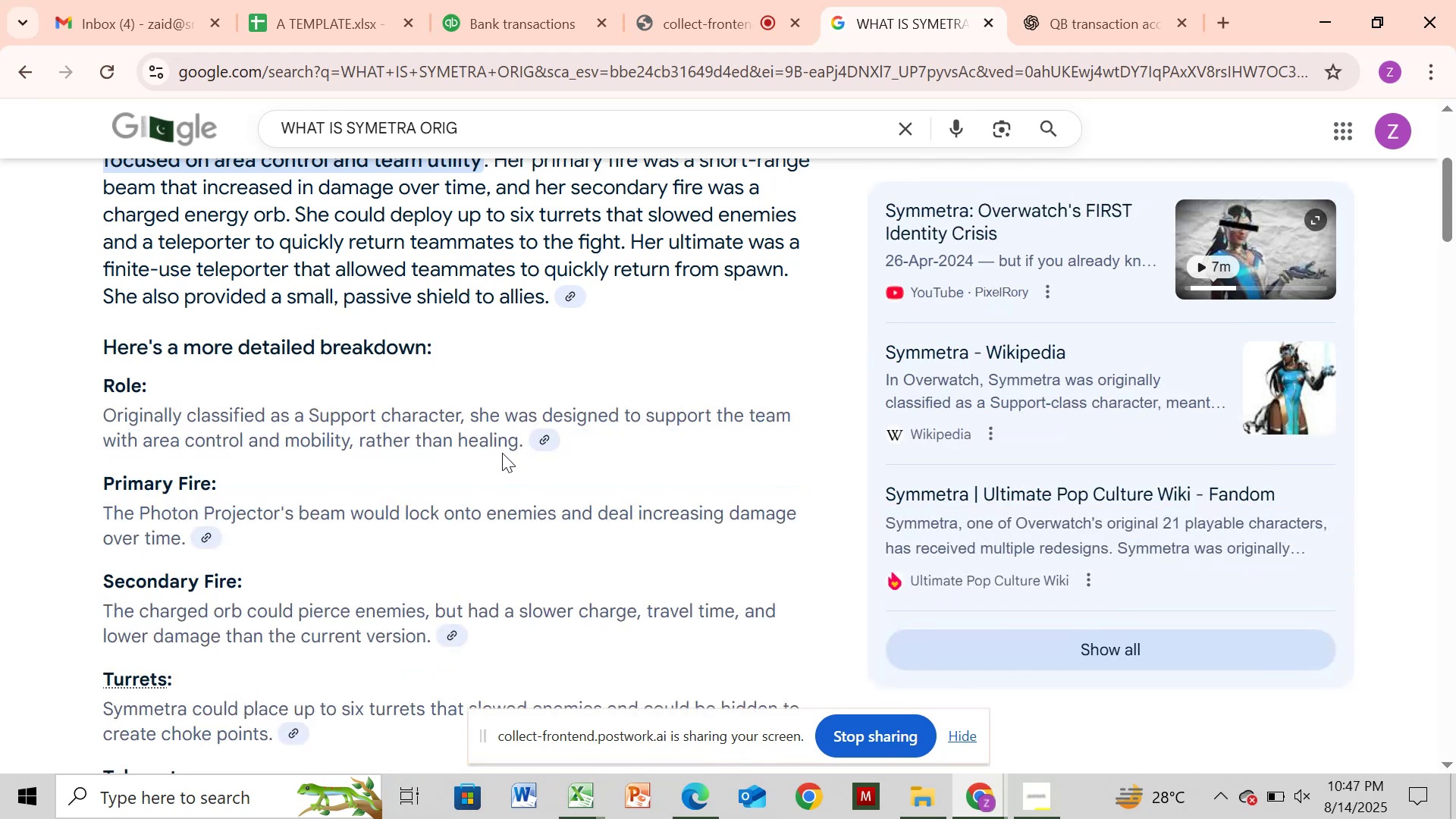 
wait(12.64)
 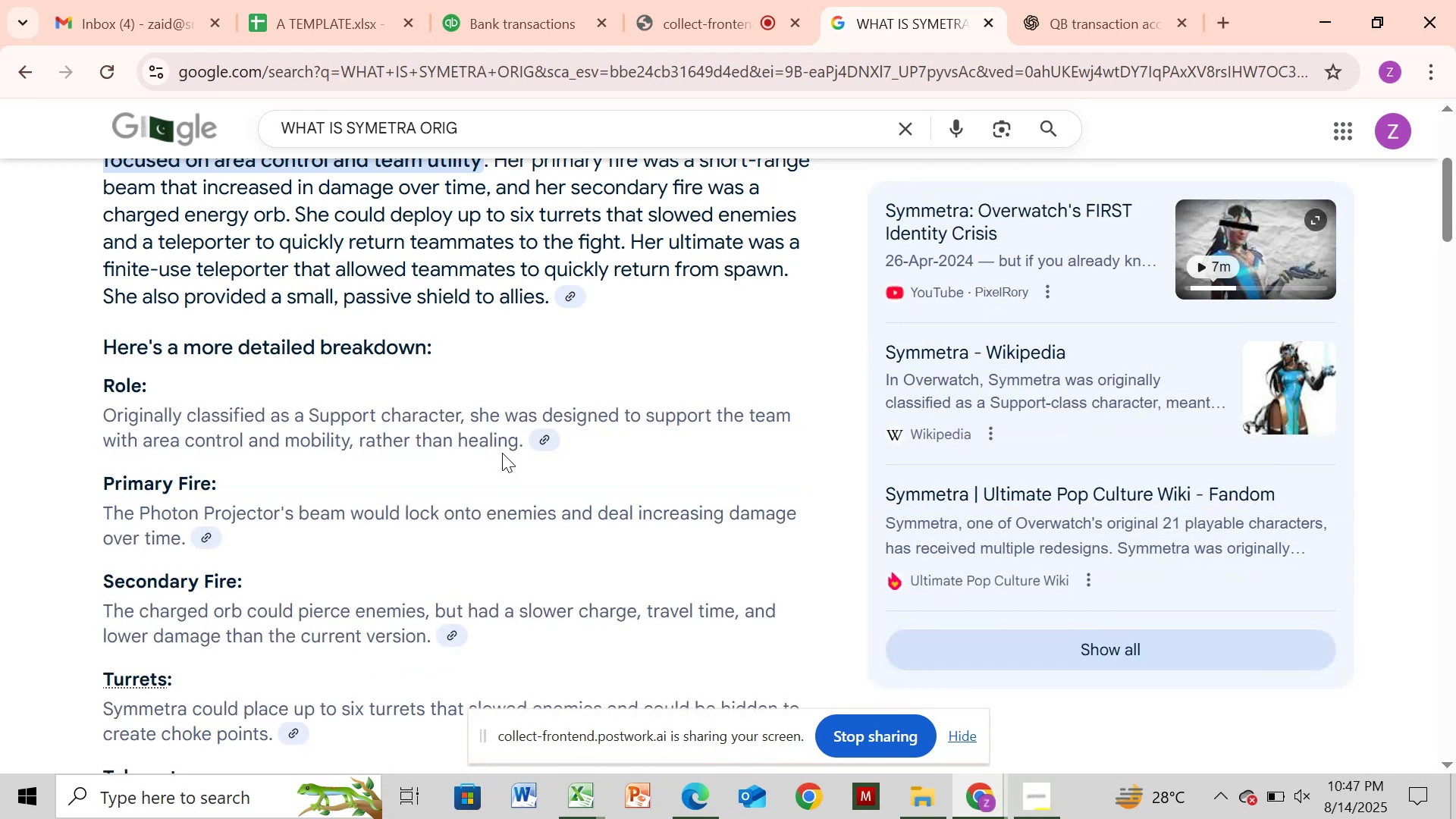 
left_click([1071, 8])
 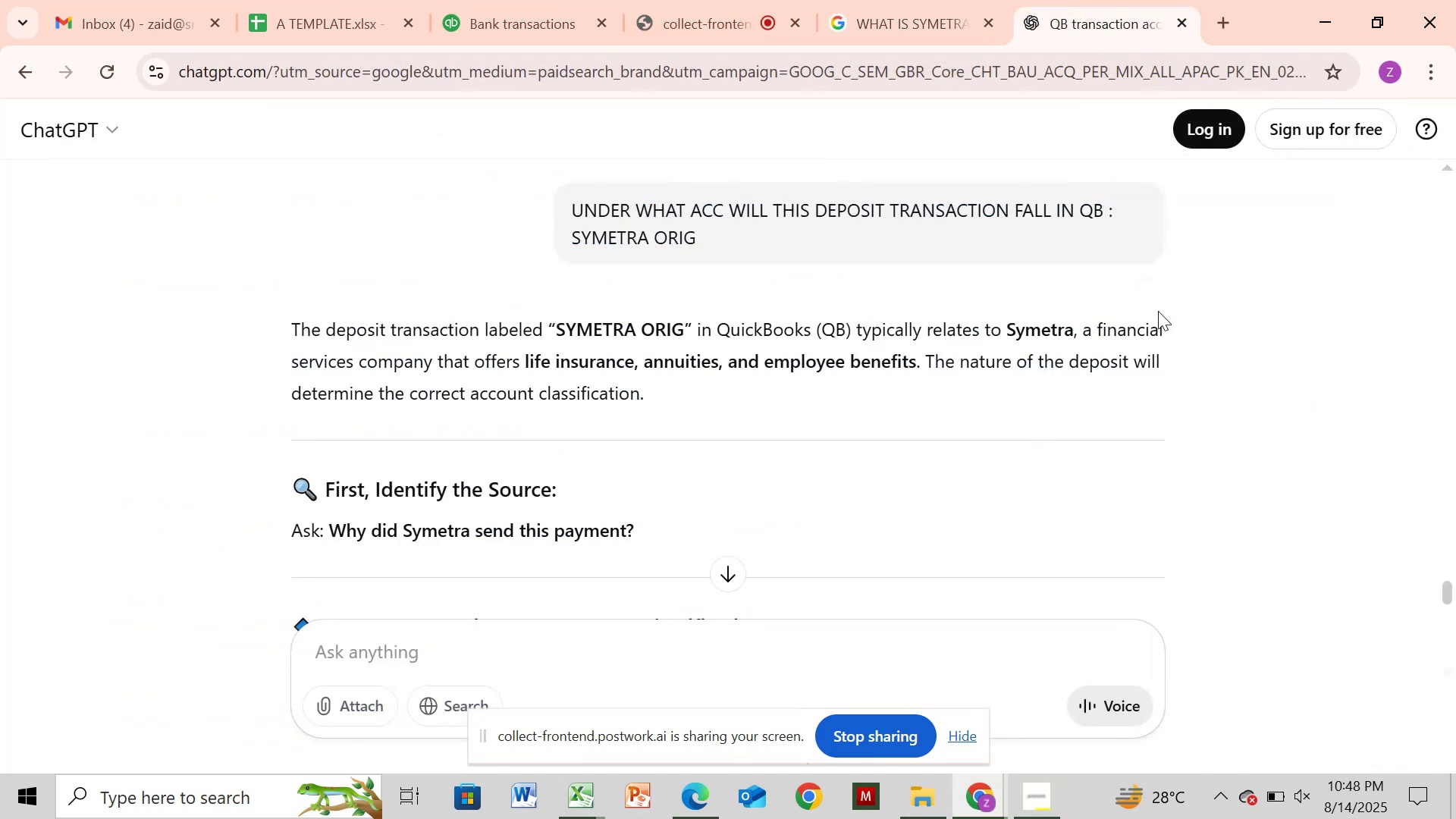 
left_click([1149, 302])
 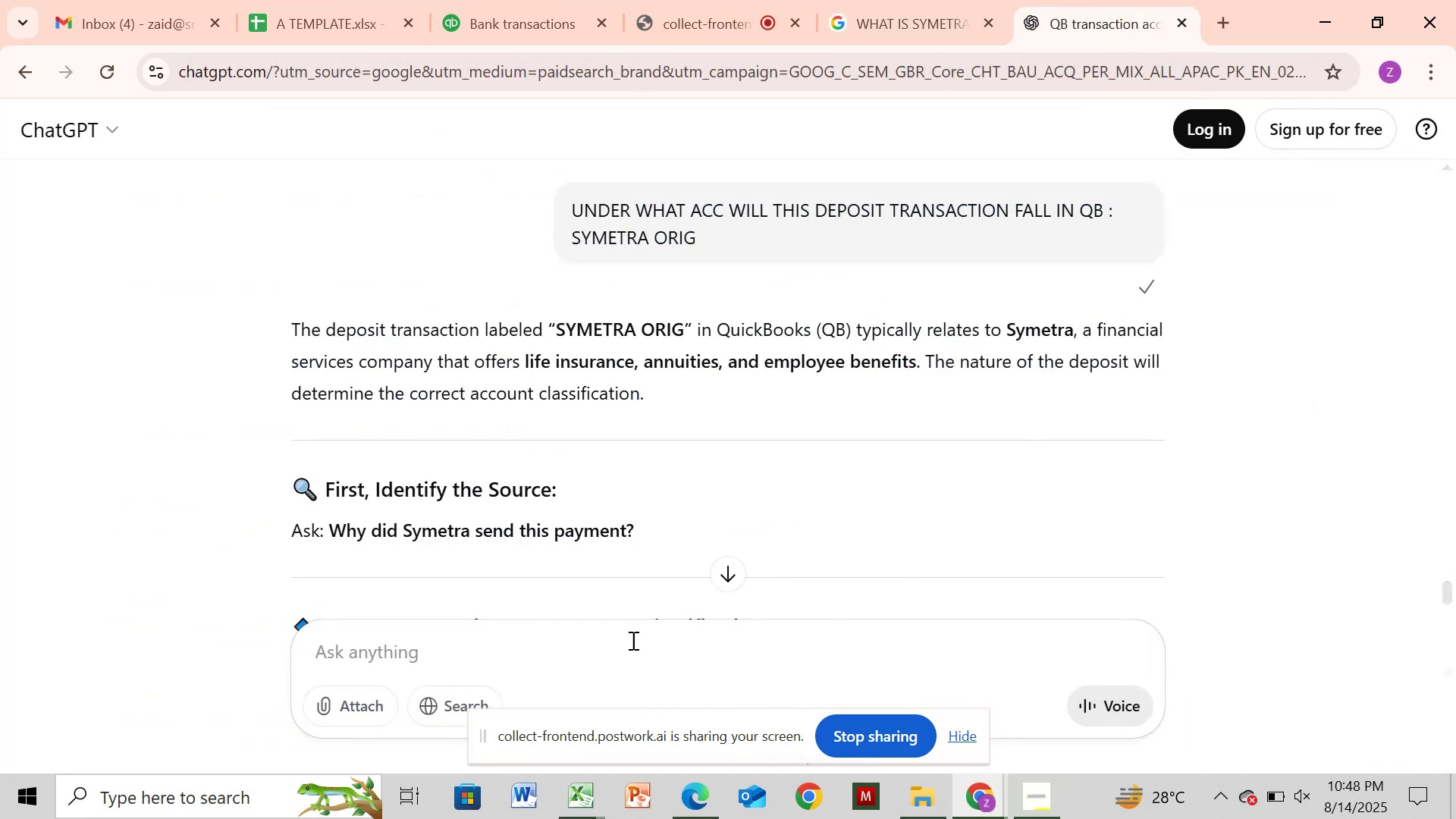 
left_click([593, 640])
 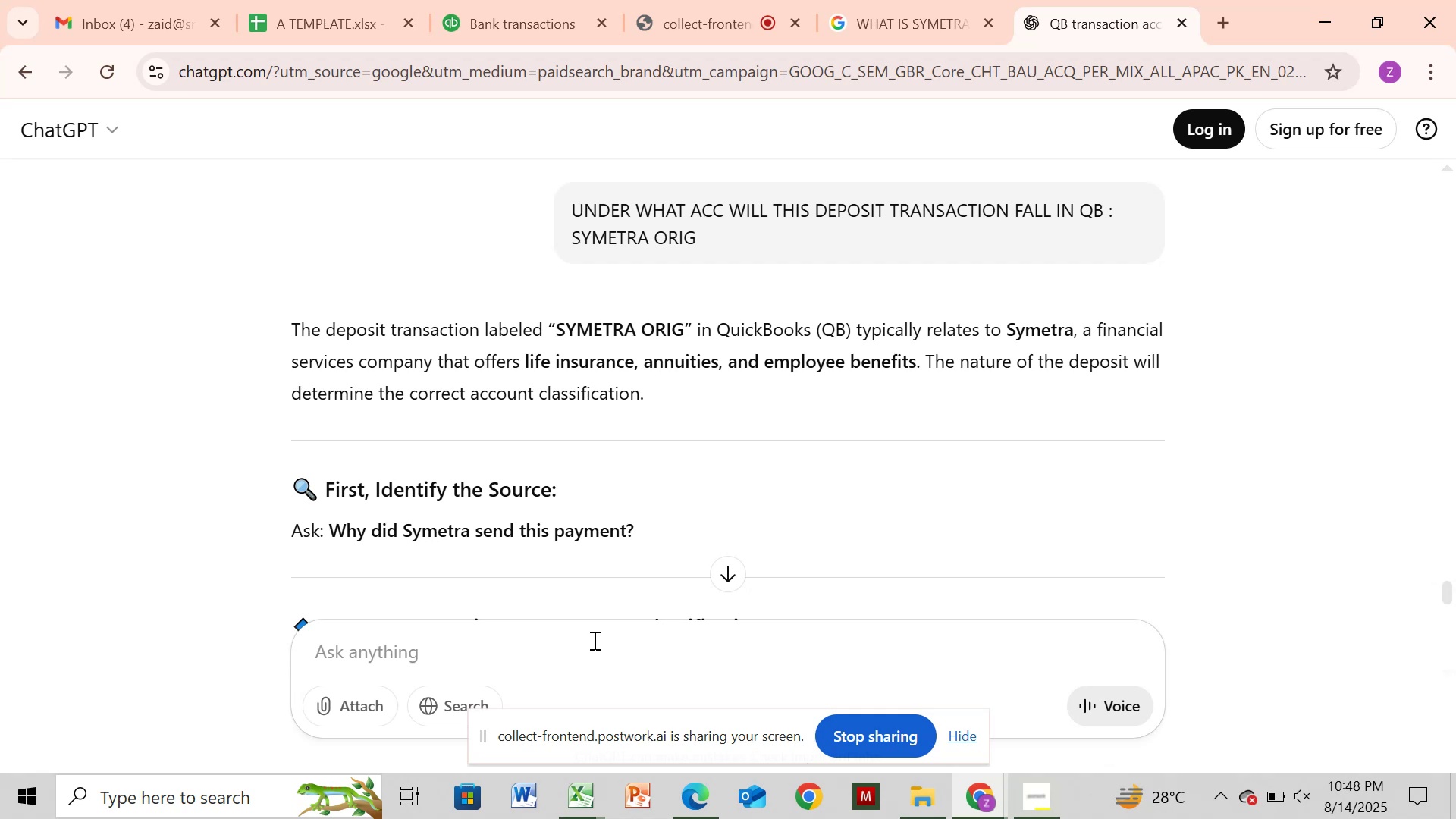 
key(Control+V)
 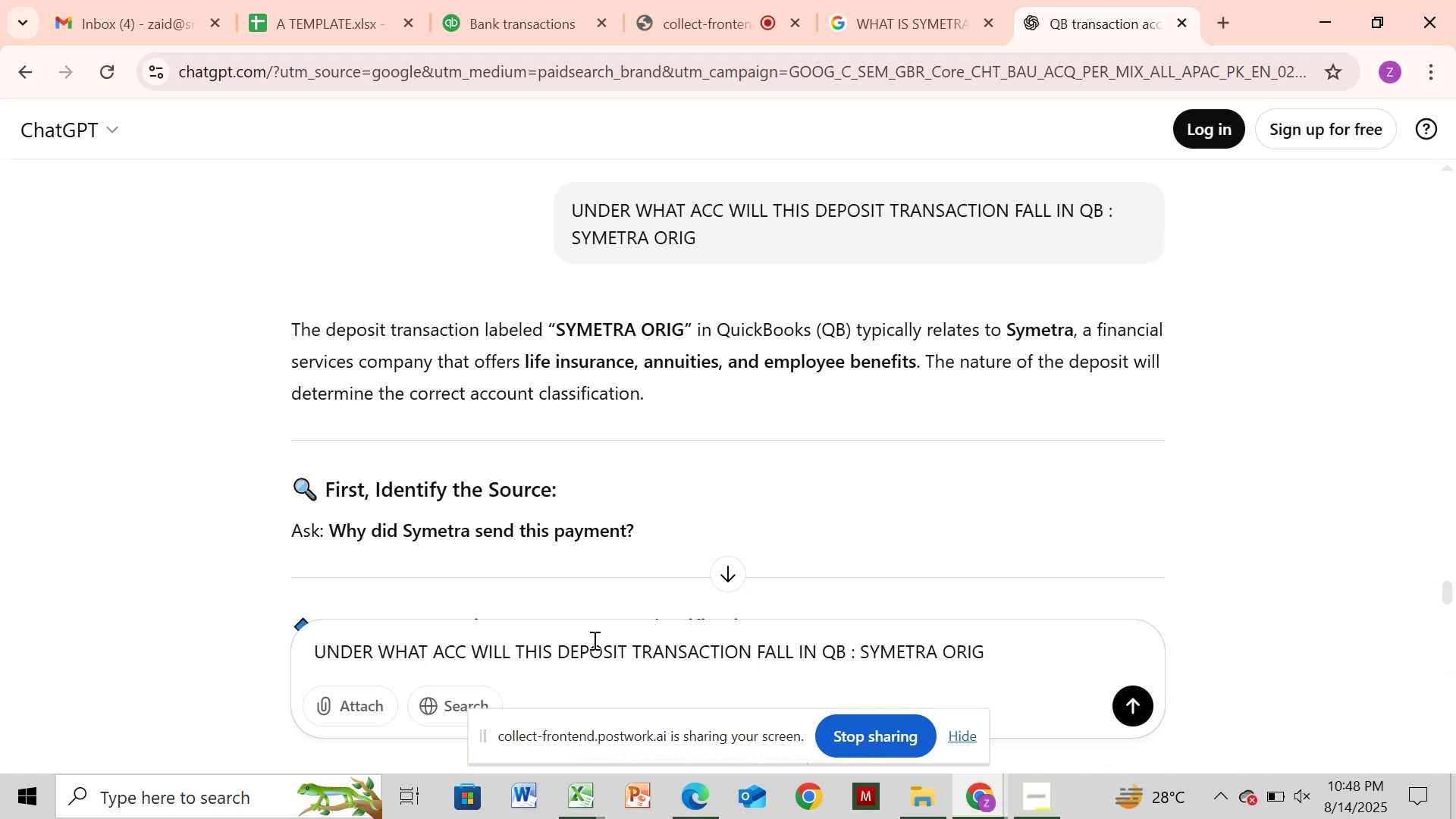 
key(Enter)
 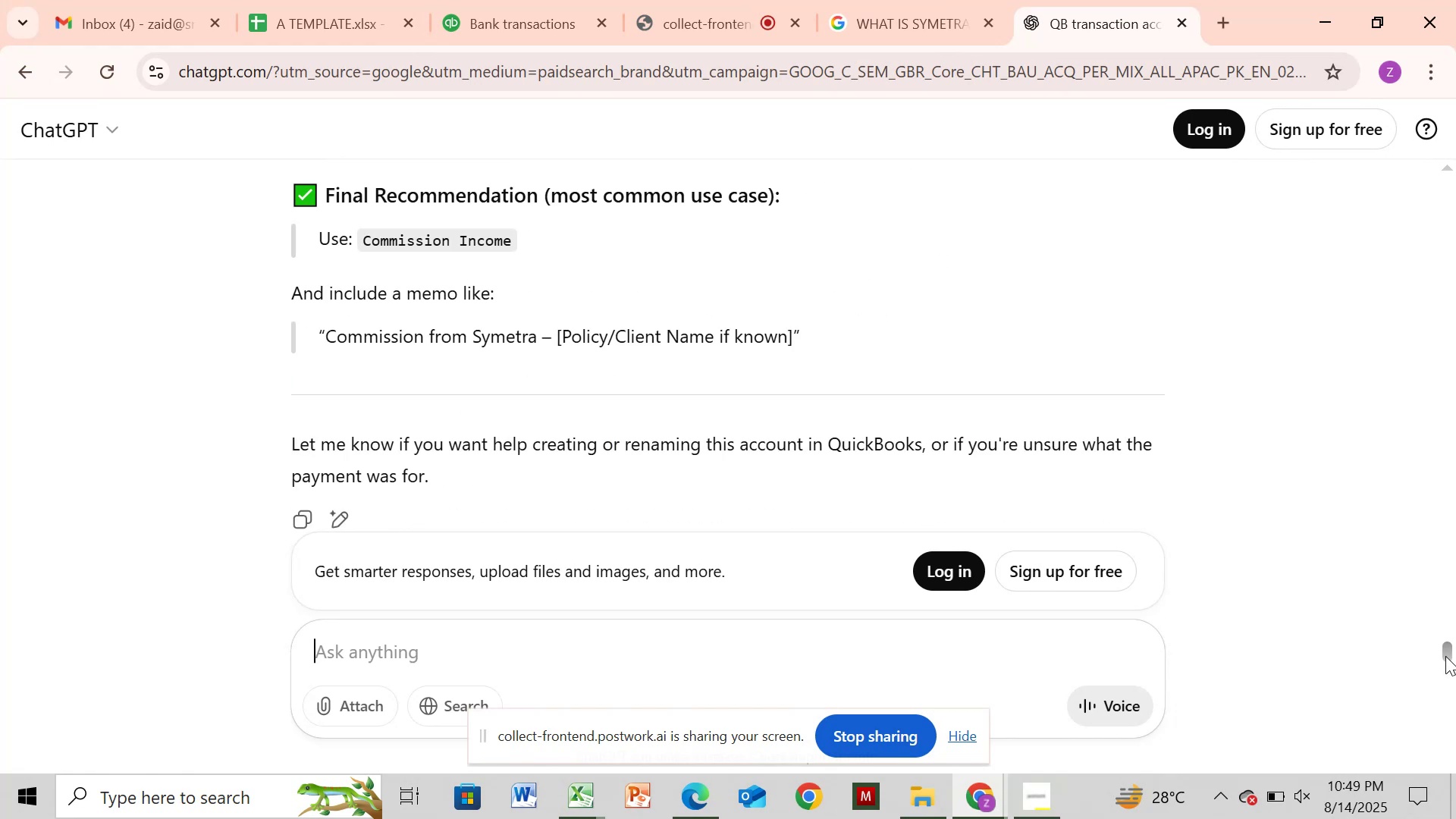 
wait(66.89)
 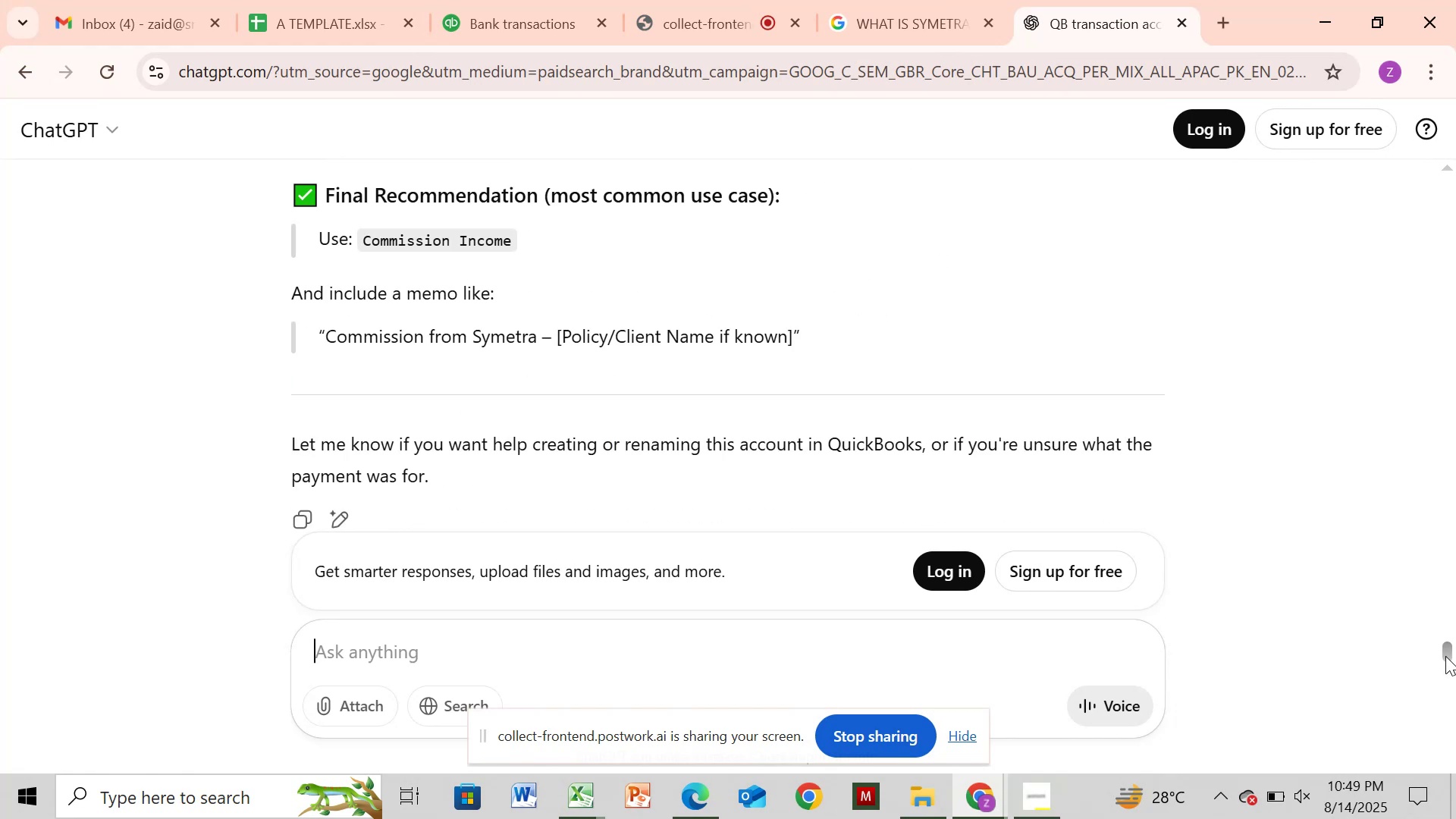 
left_click([1364, 332])
 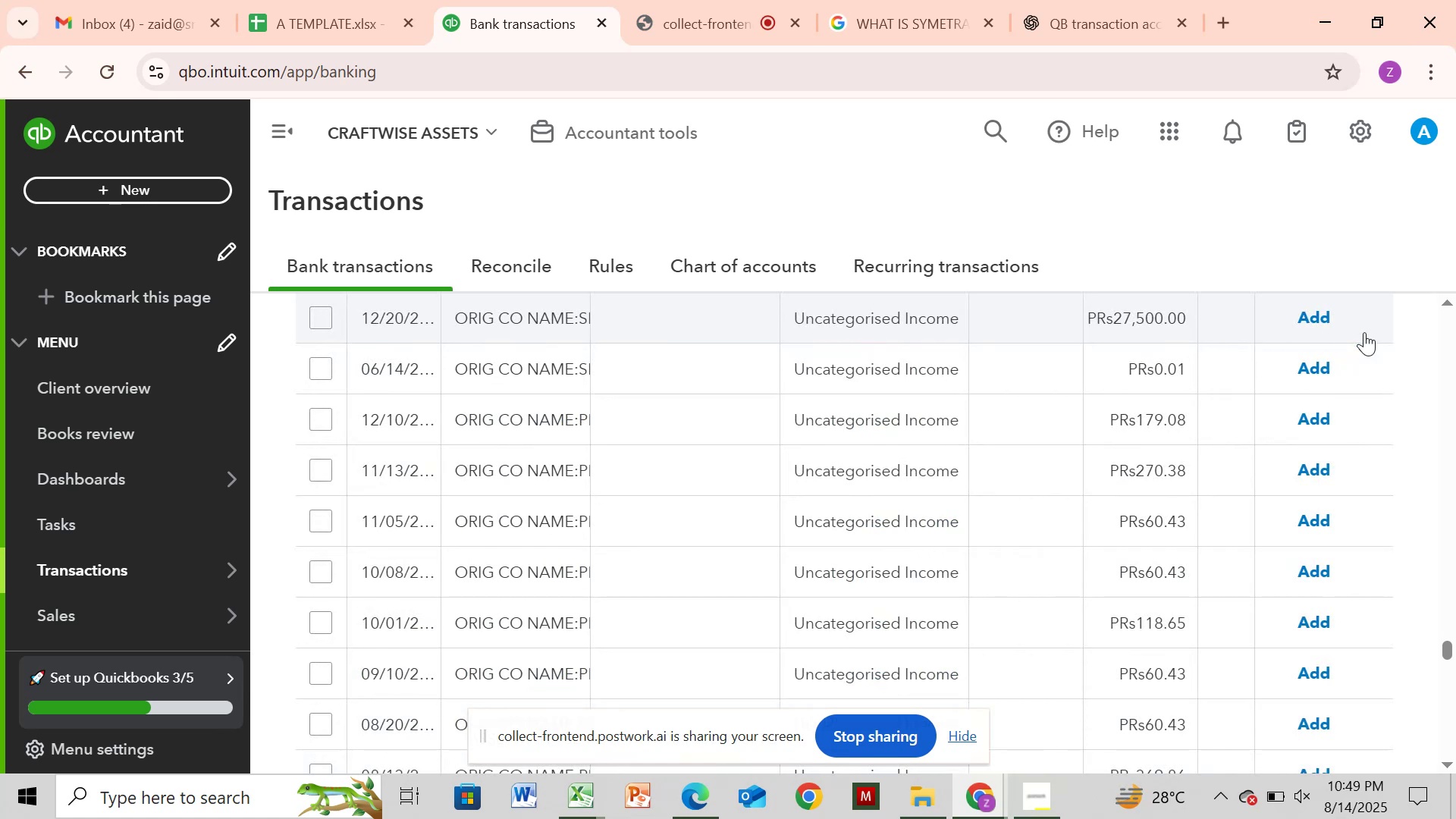 
left_click([1364, 332])
 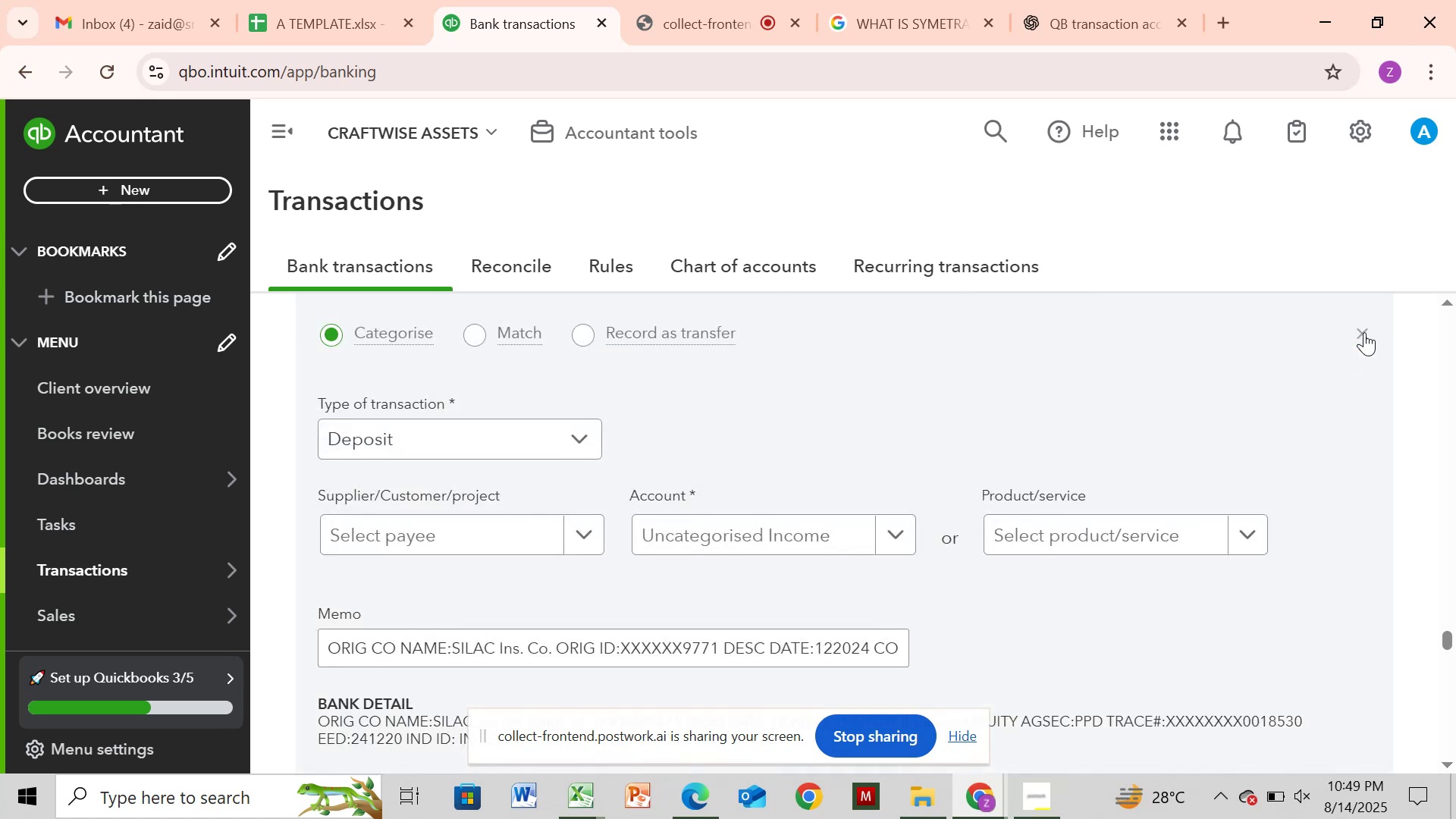 
left_click([1364, 332])
 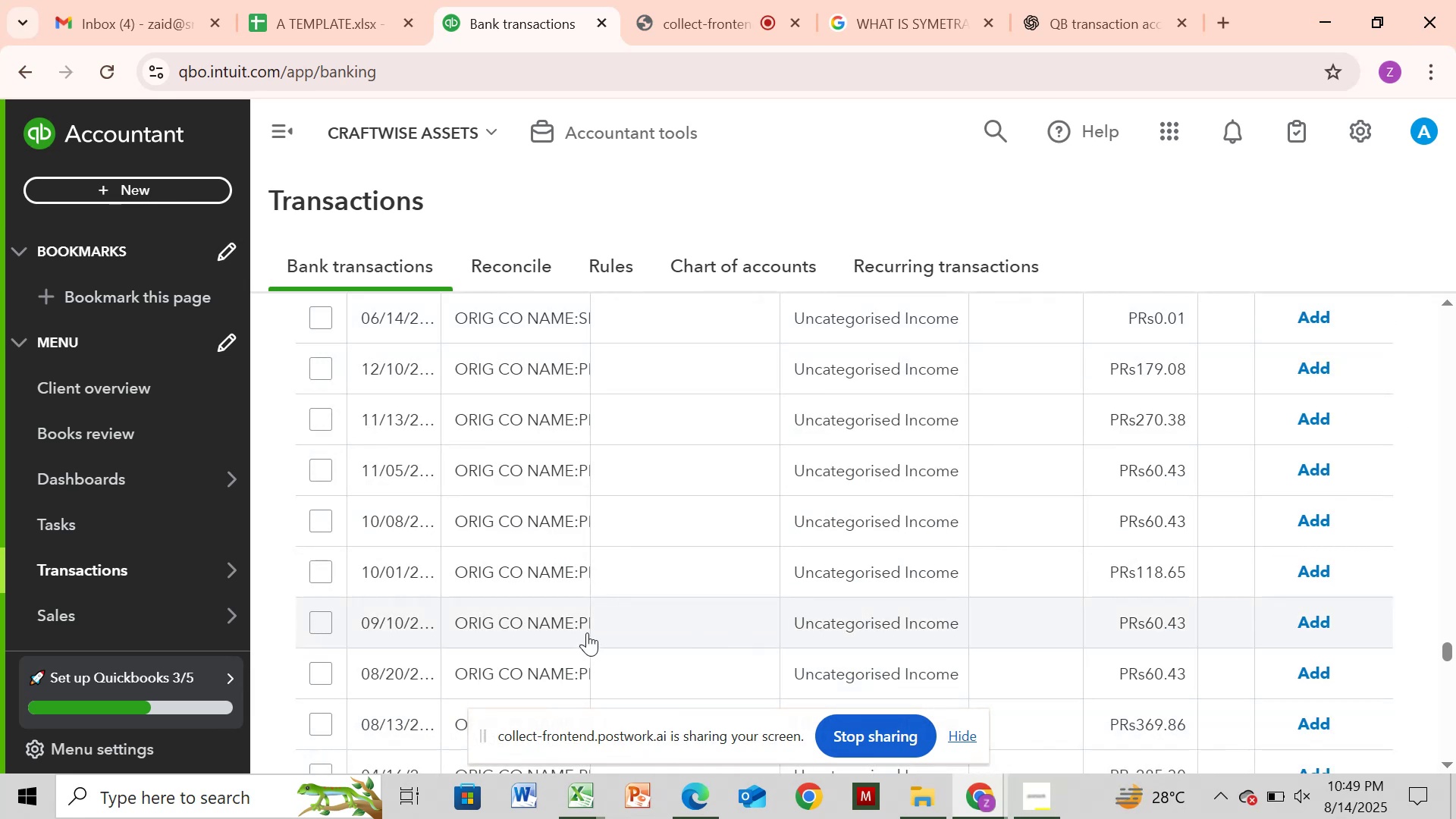 
wait(7.92)
 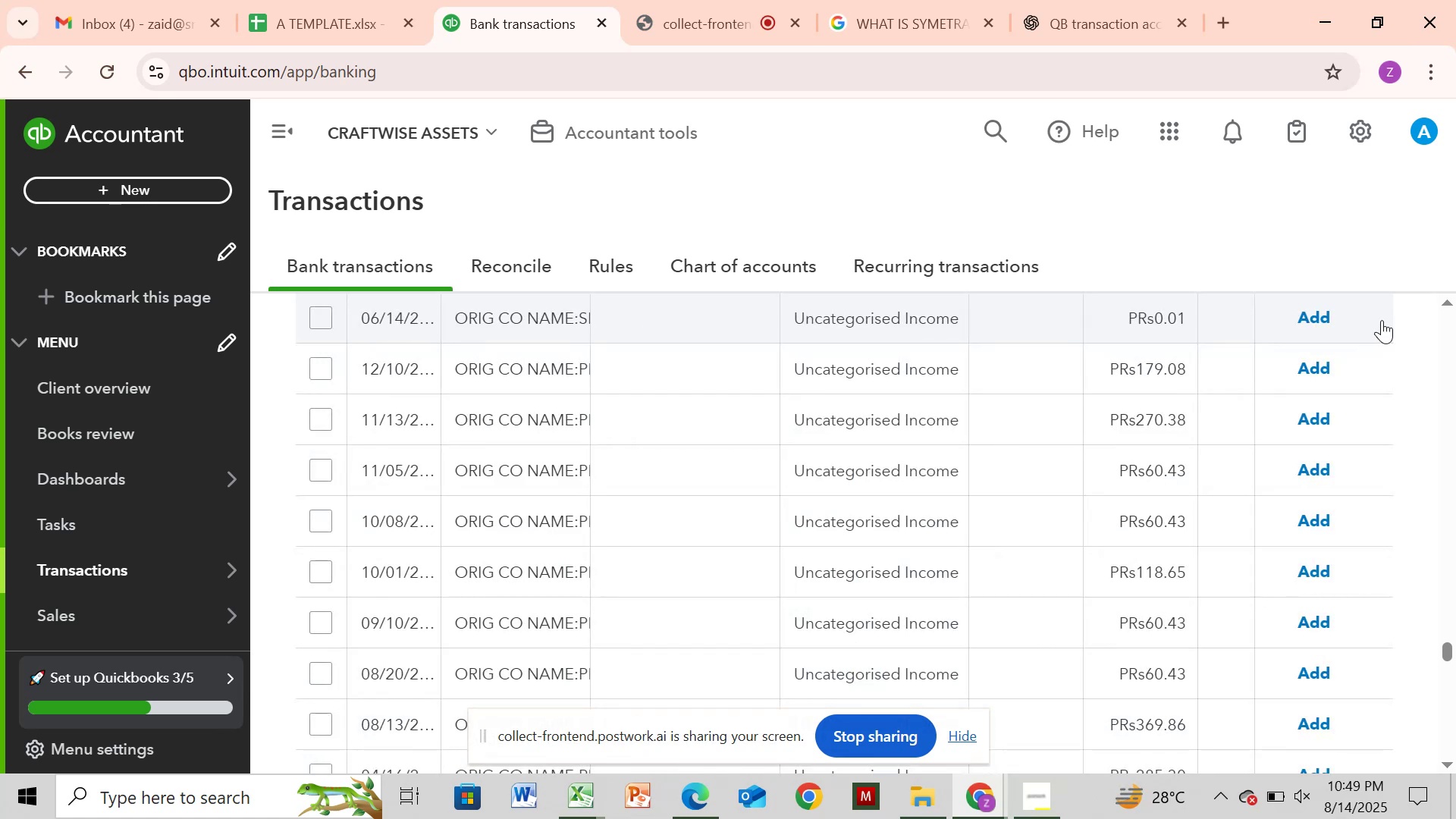 
left_click([587, 632])
 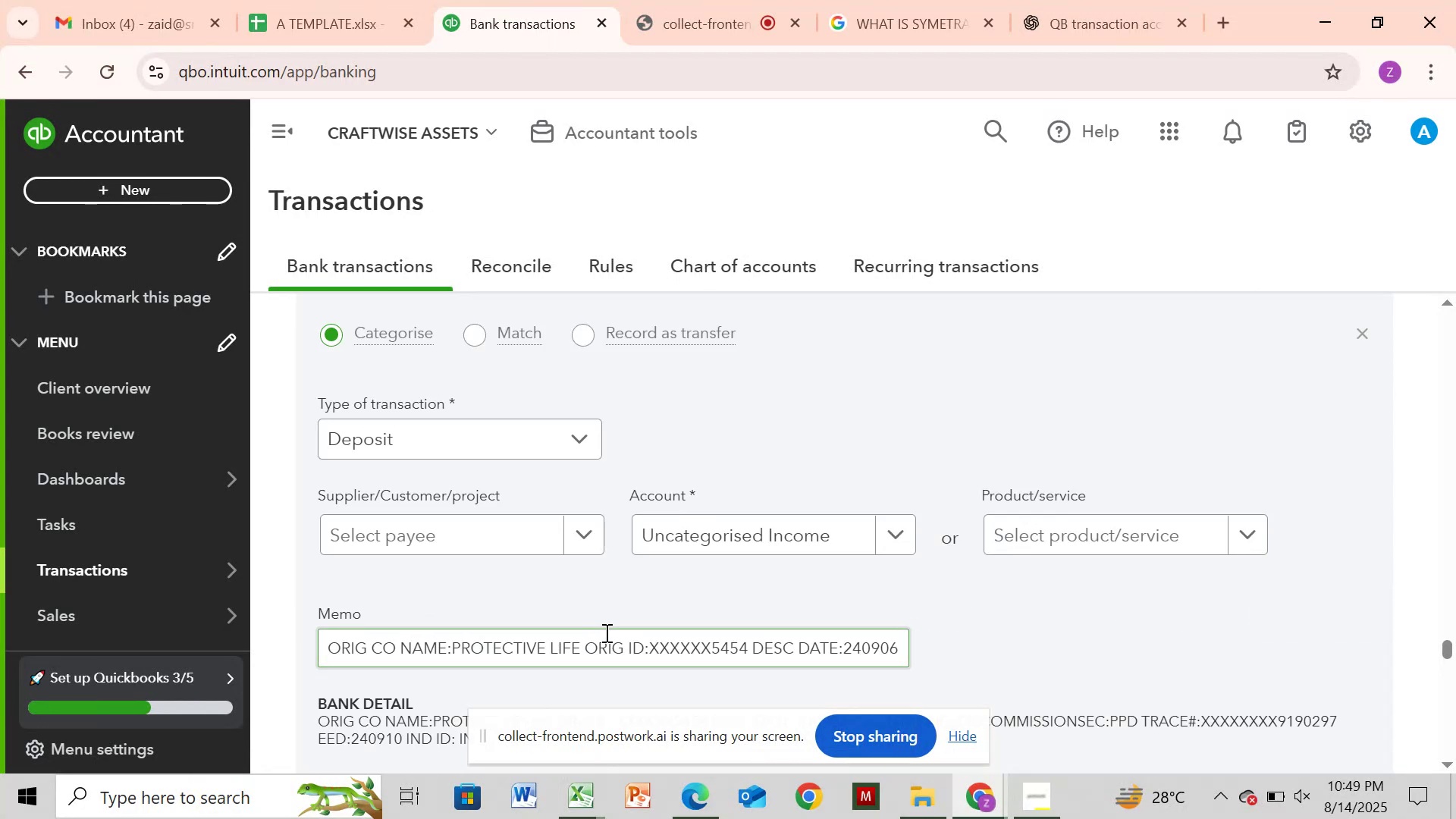 
wait(8.44)
 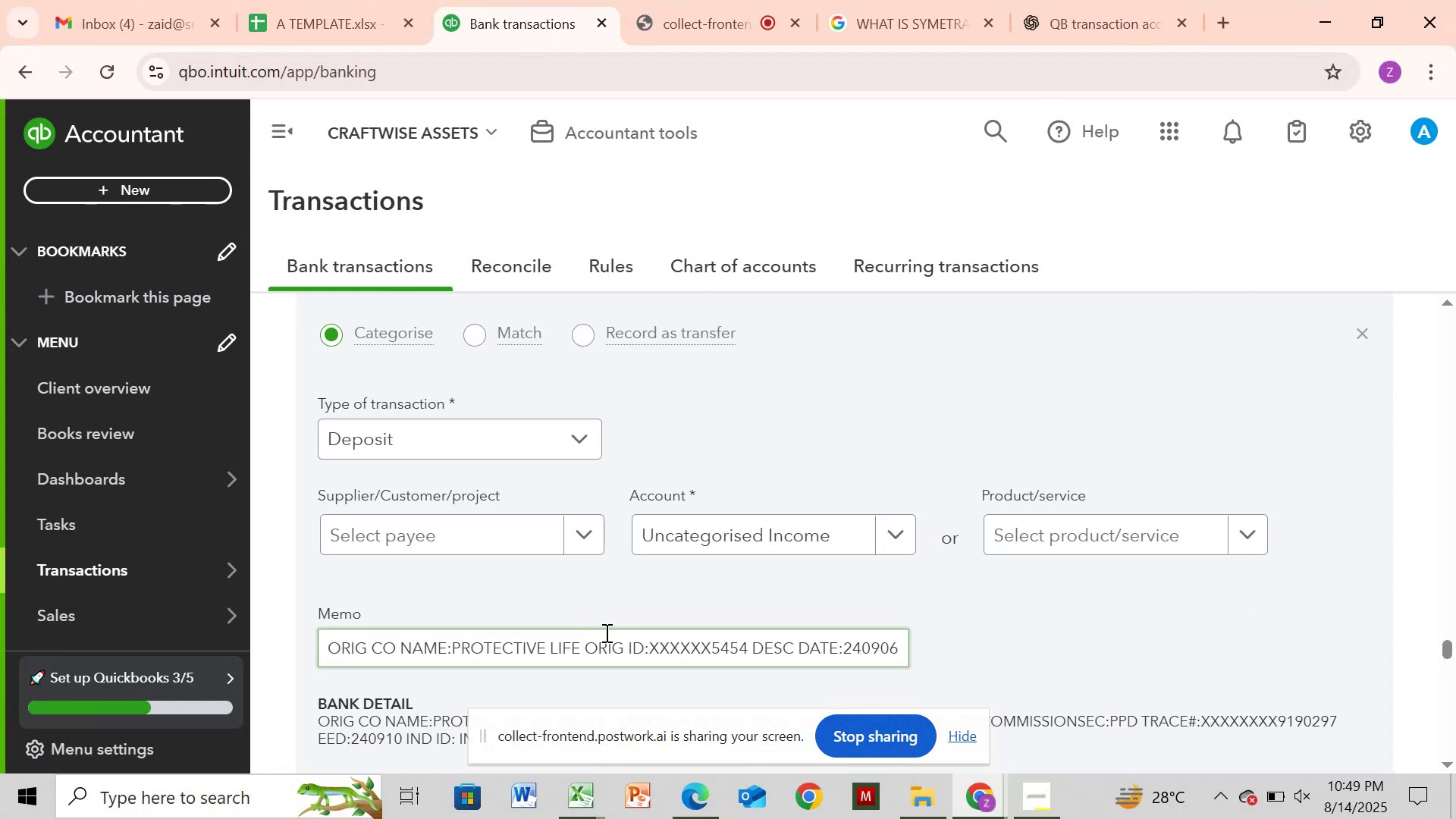 
left_click([1363, 326])
 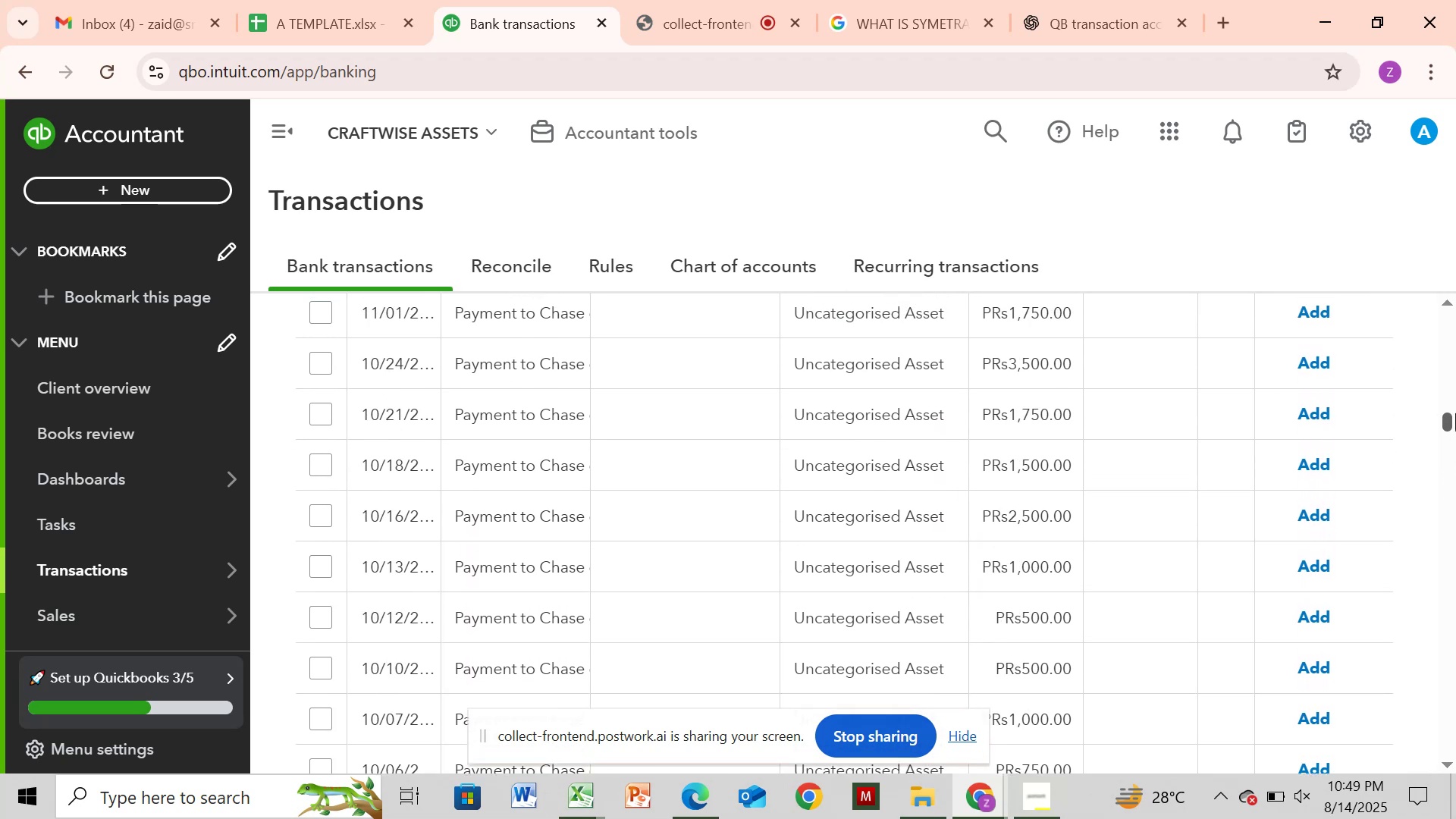 
wait(19.71)
 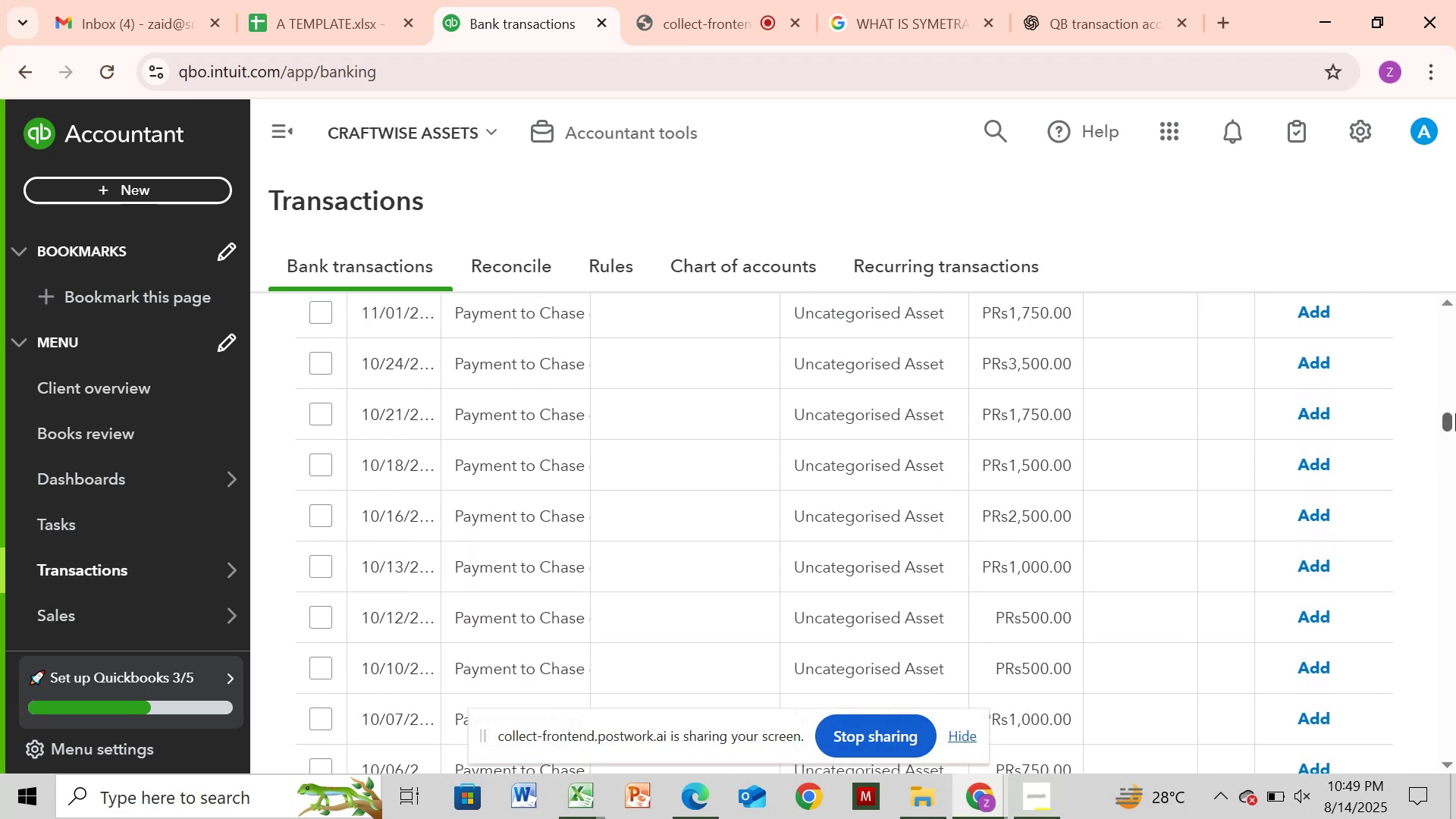 
left_click([544, 443])
 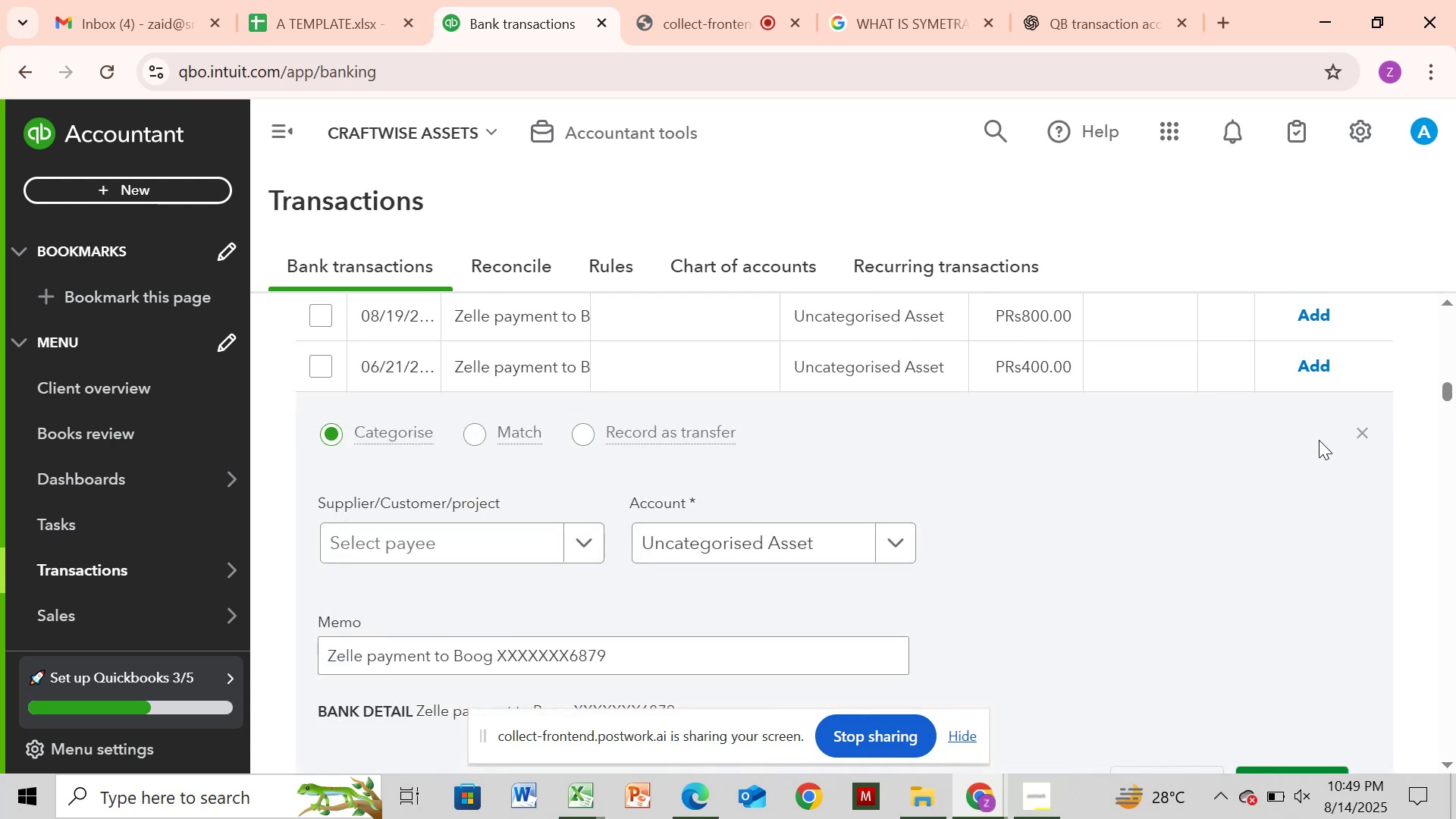 
left_click([1362, 431])
 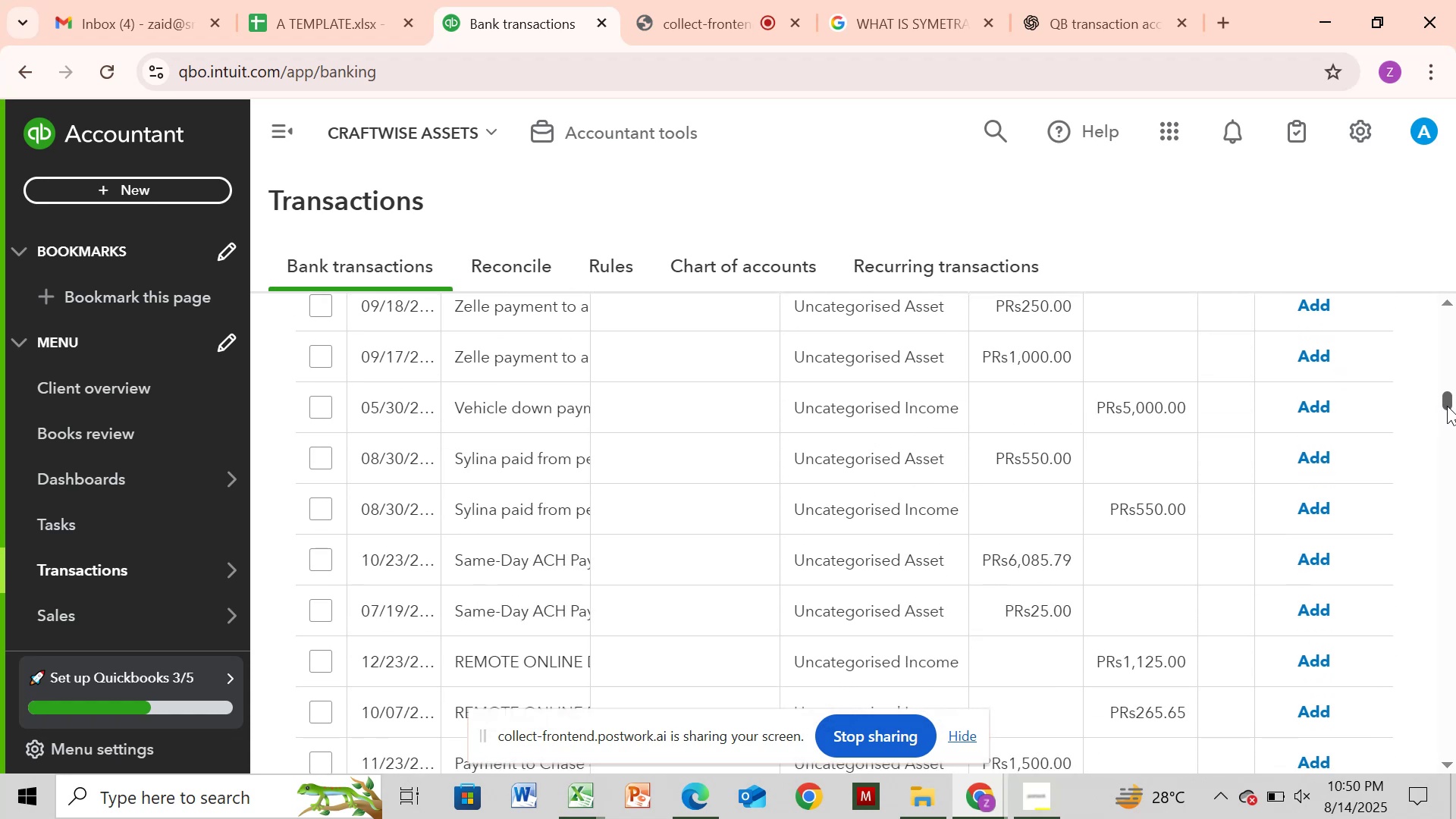 
wait(18.05)
 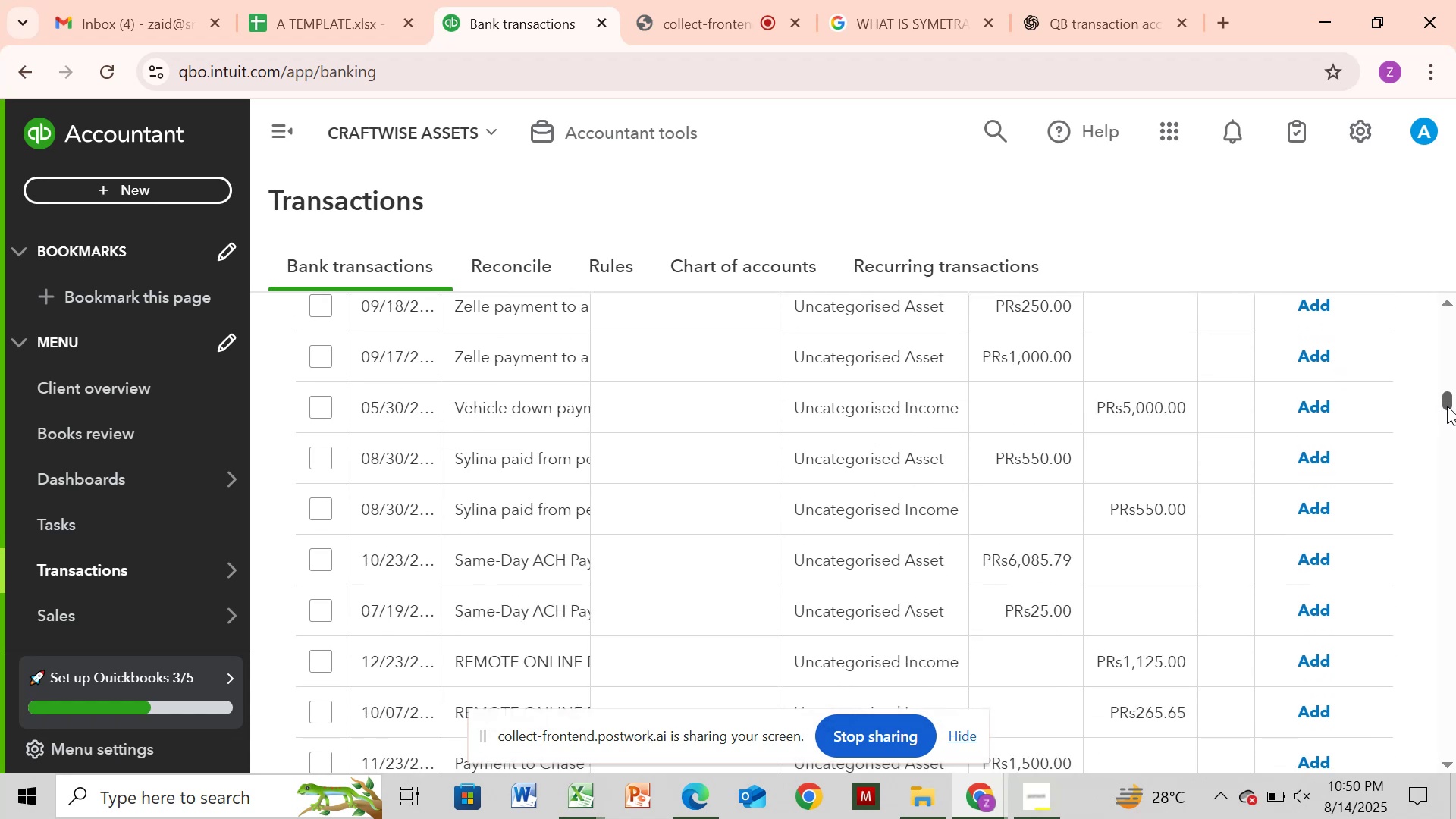 
left_click([533, 508])
 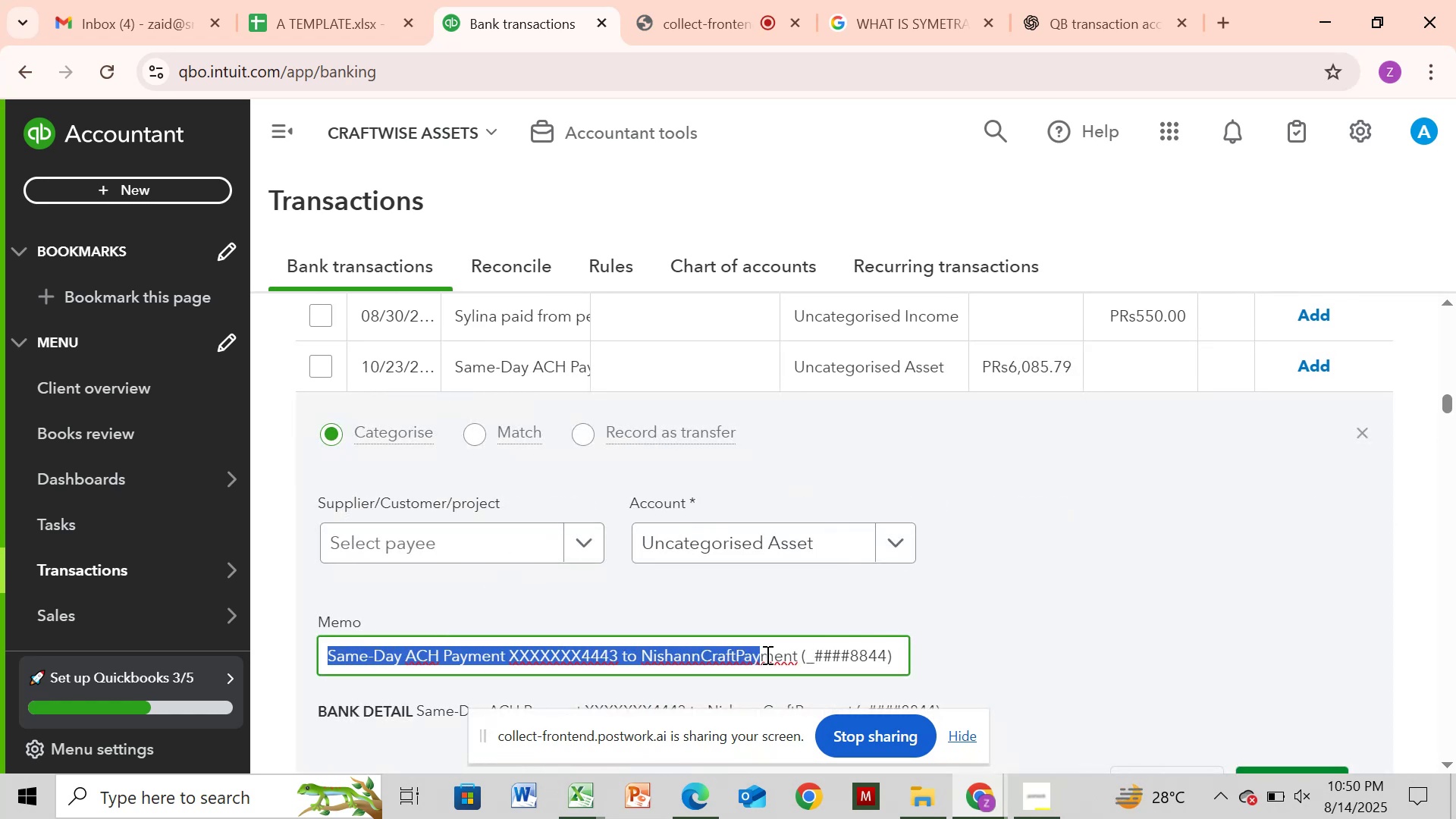 
wait(7.83)
 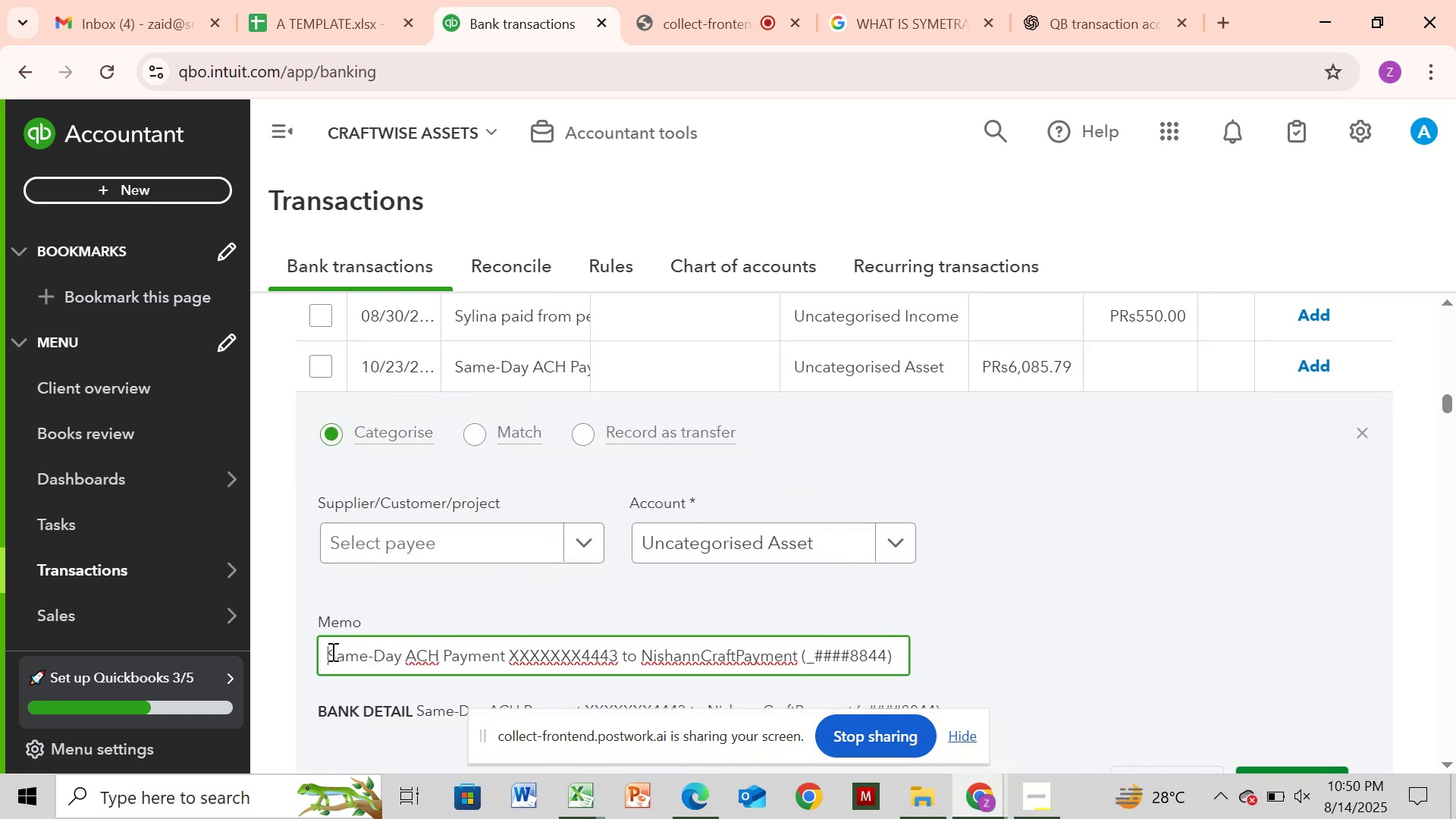 
key(Control+C)
 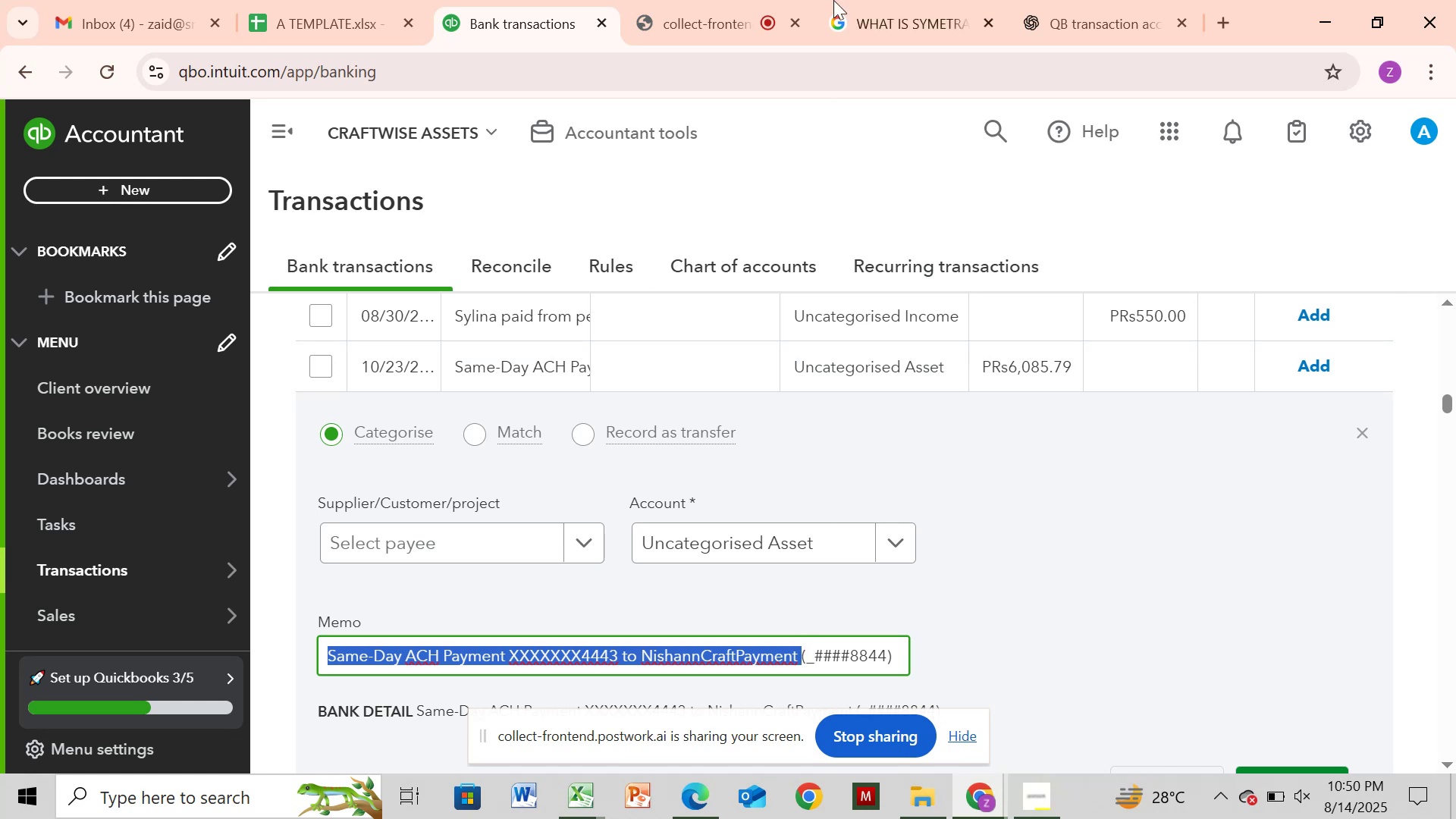 
left_click([865, 5])
 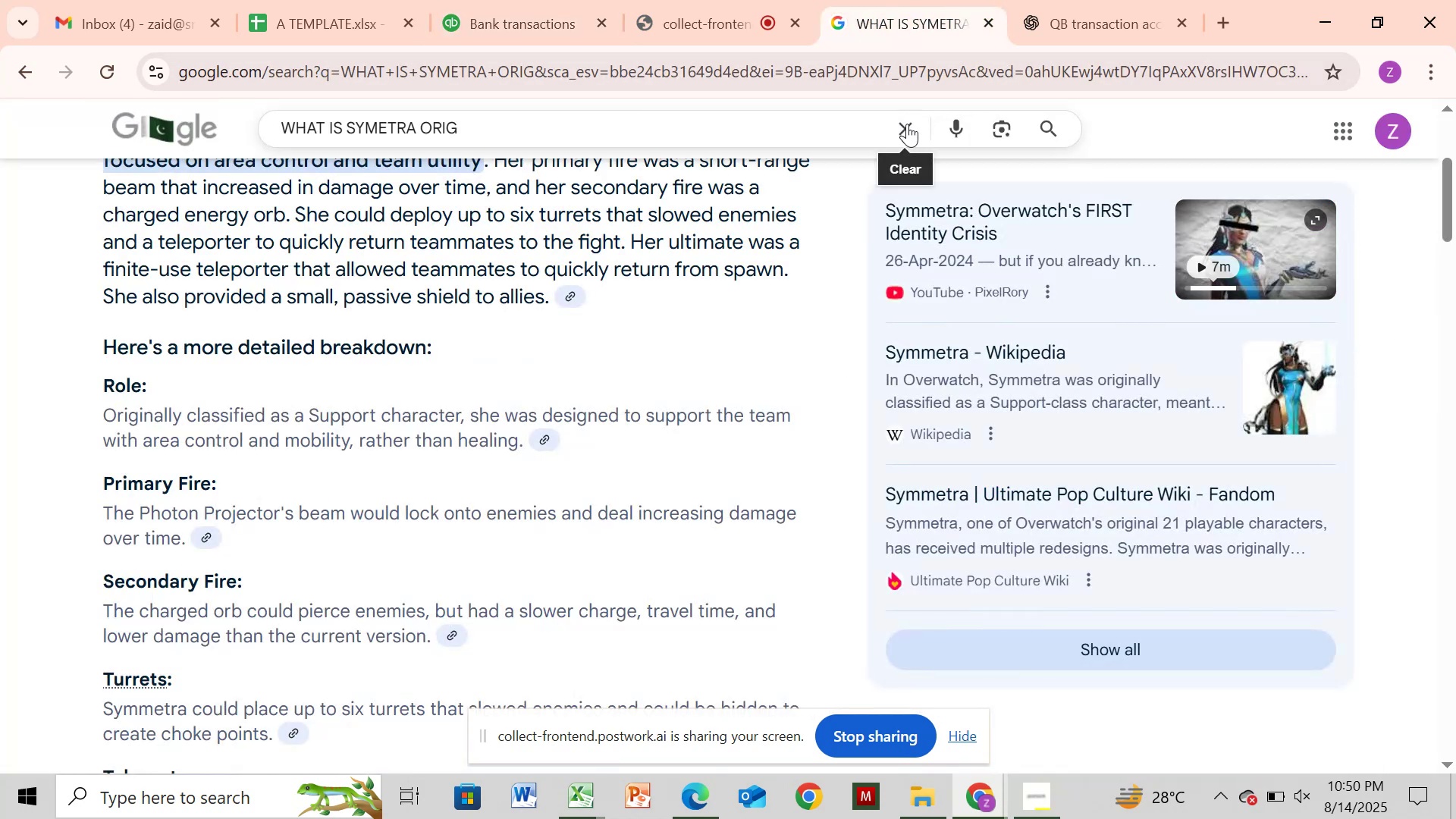 
left_click([910, 124])
 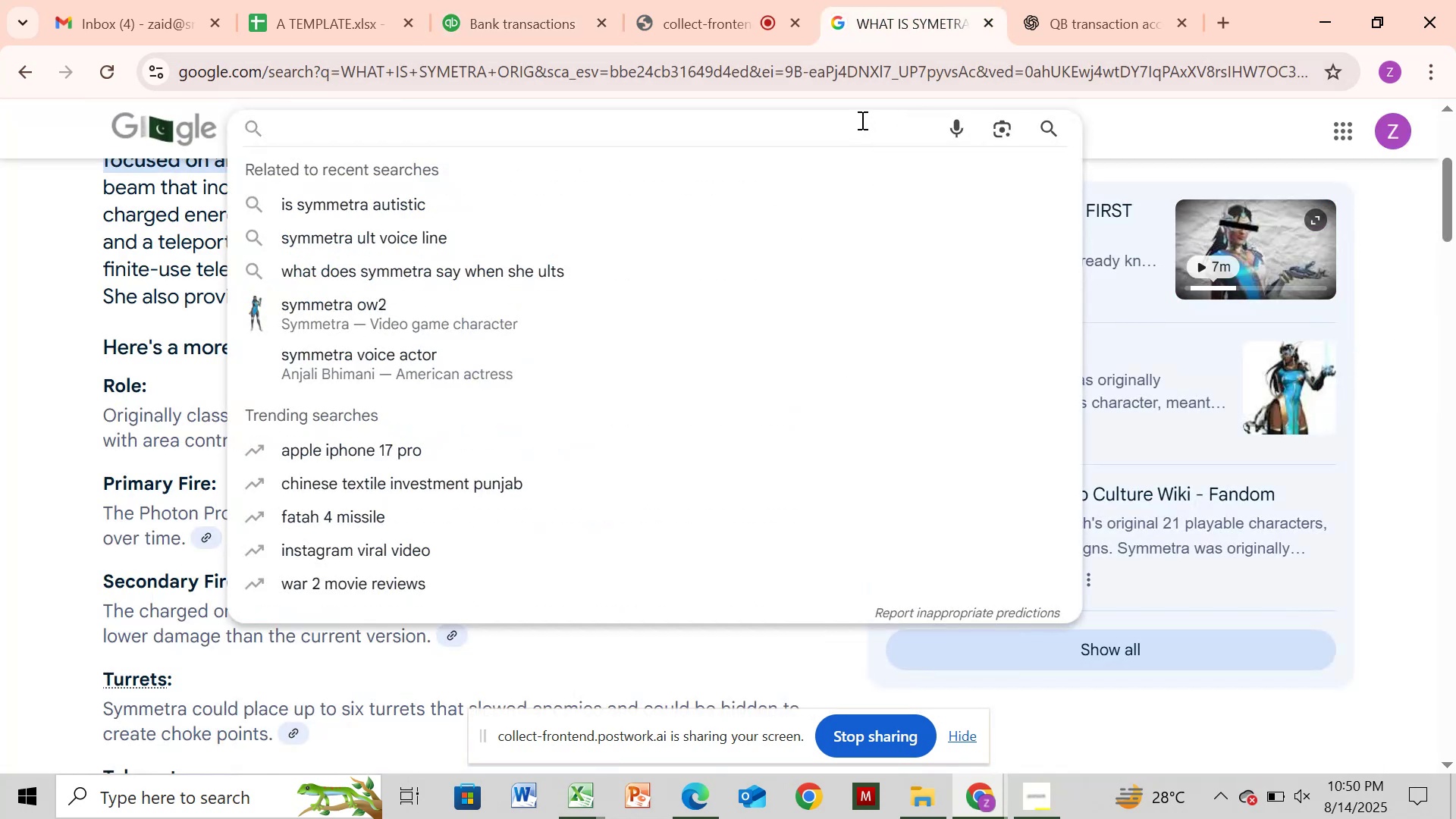 
key(Control+V)
 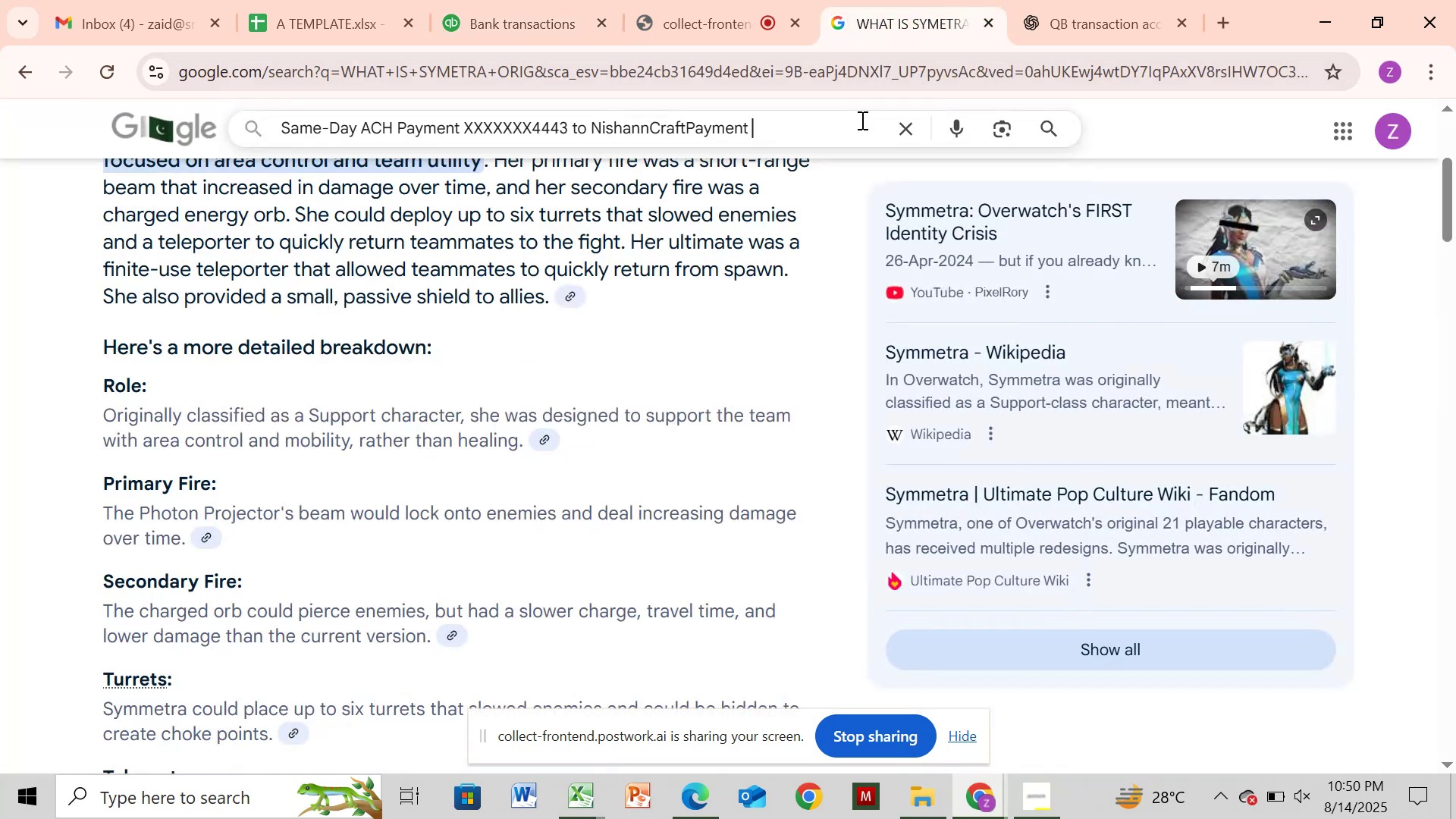 
key(Enter)
 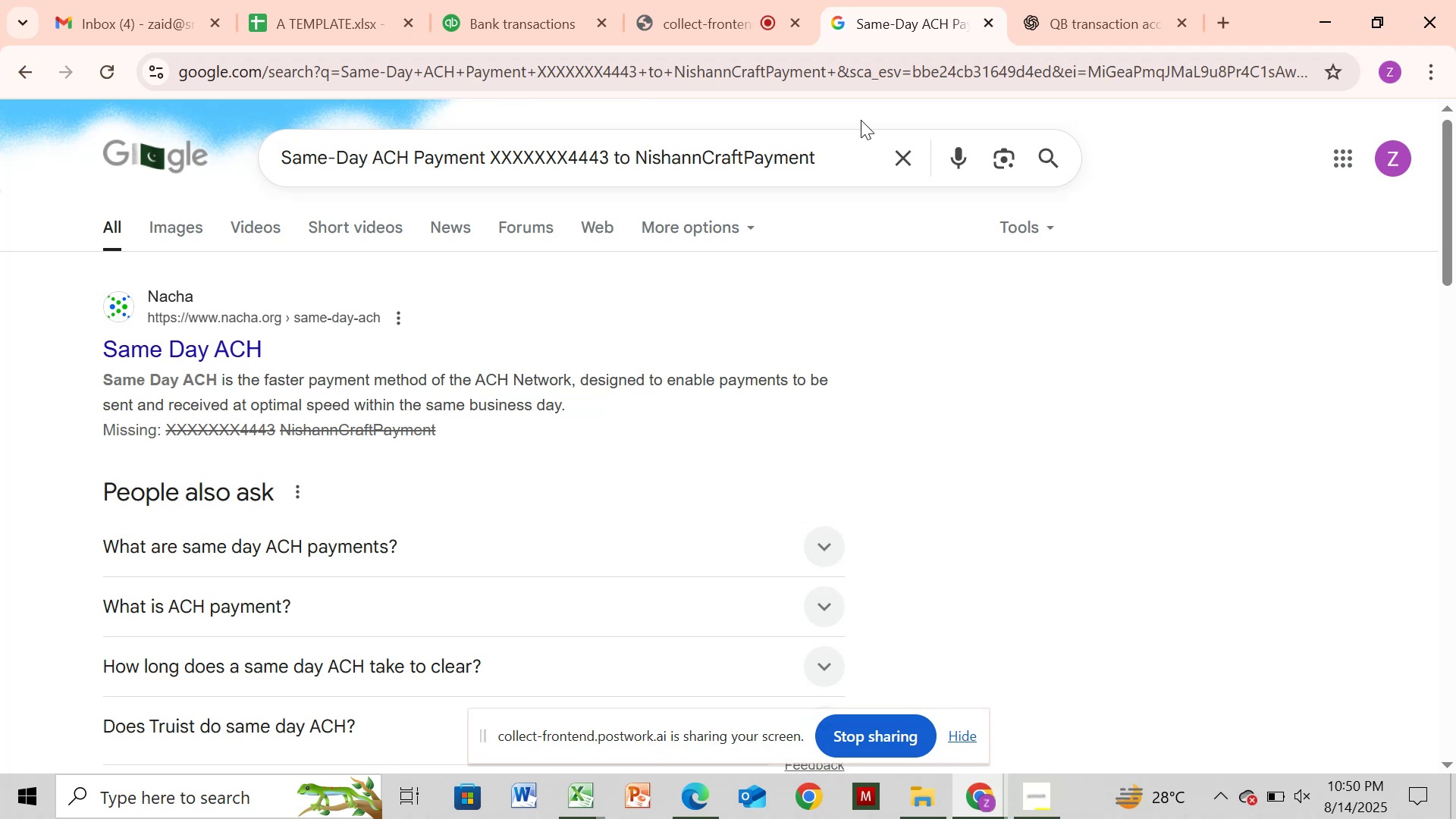 
wait(16.99)
 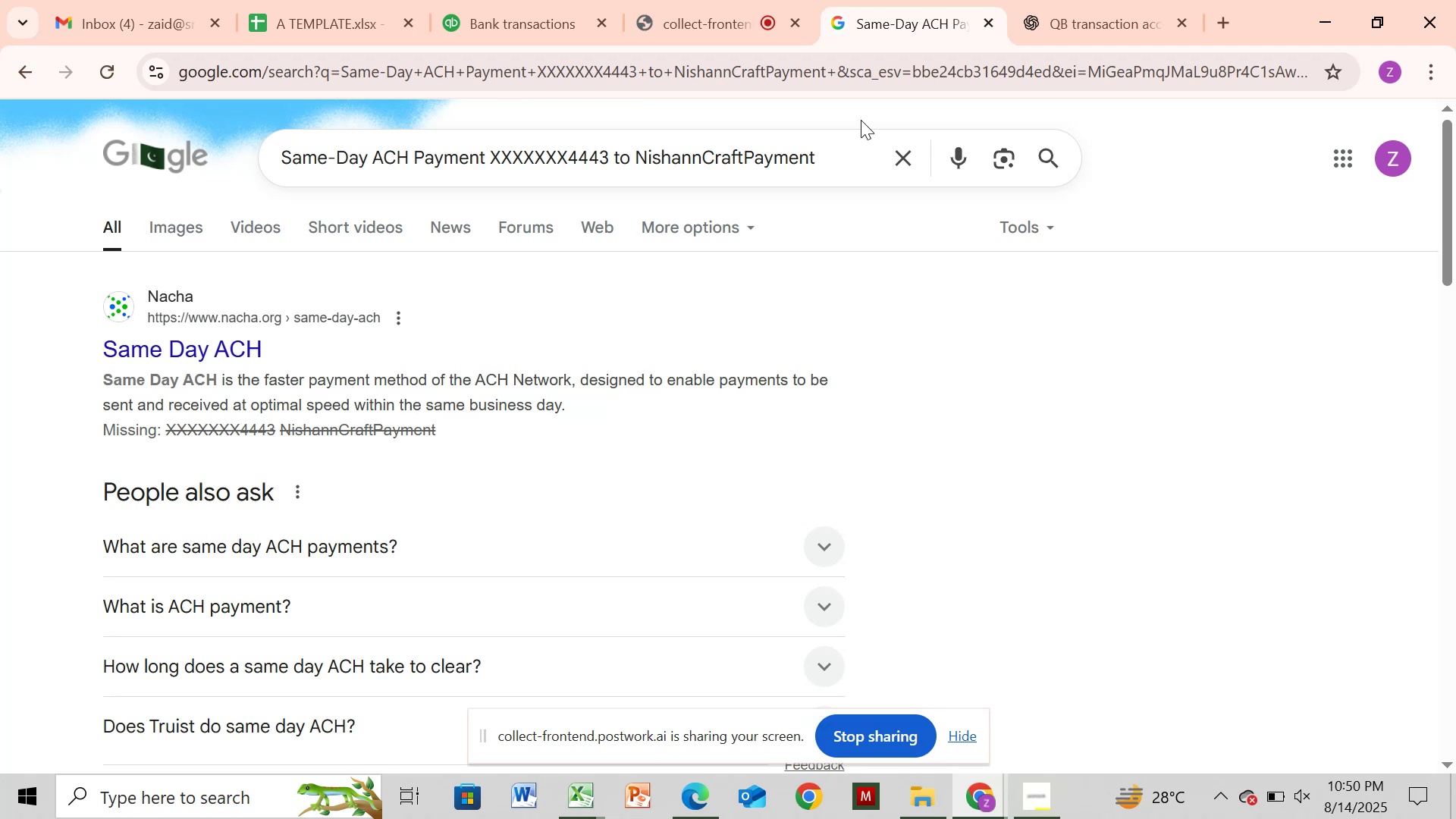 
key(Slash)
 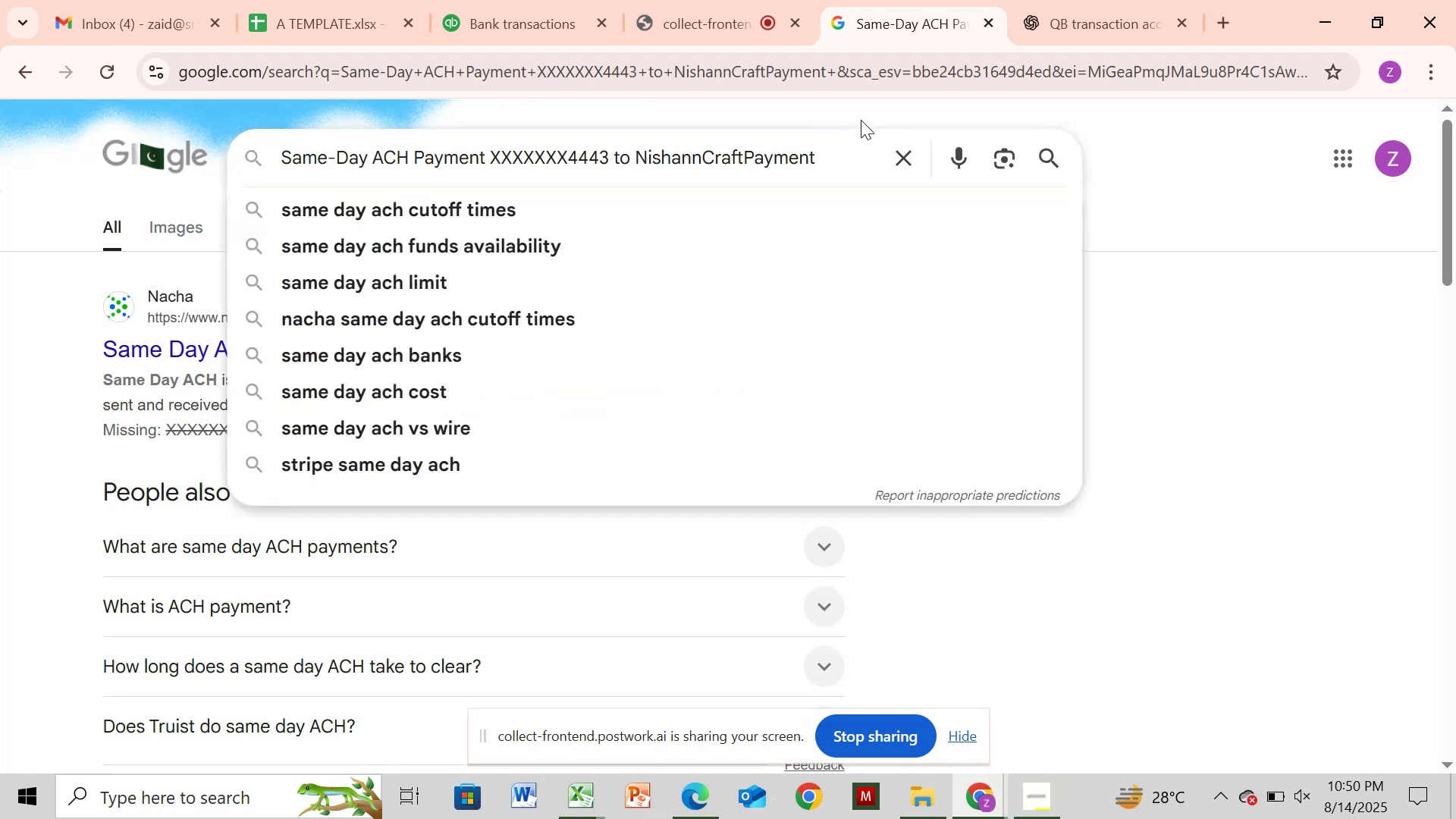 
key(ArrowLeft)
 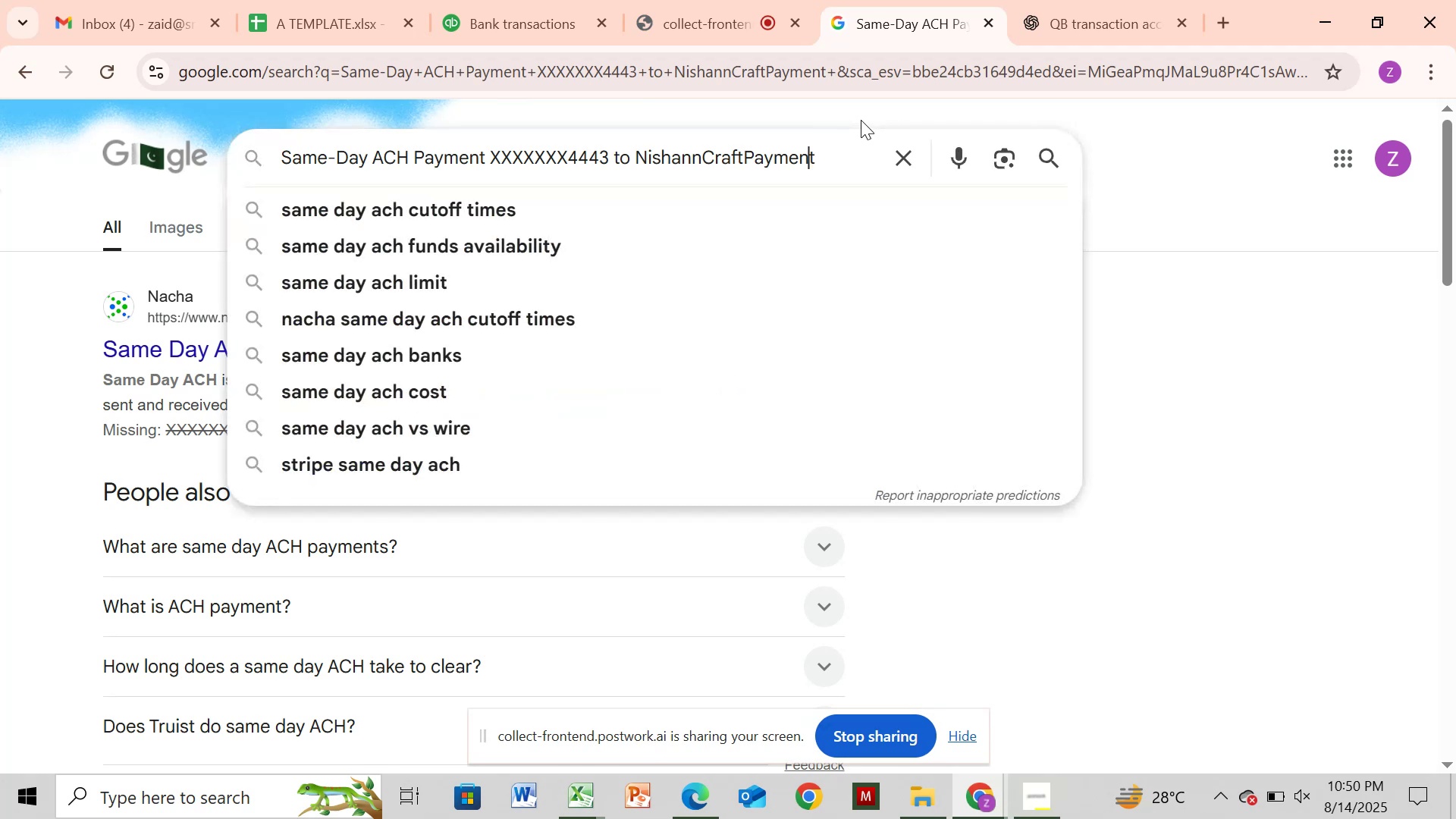 
hold_key(key=ArrowLeft, duration=1.1)
 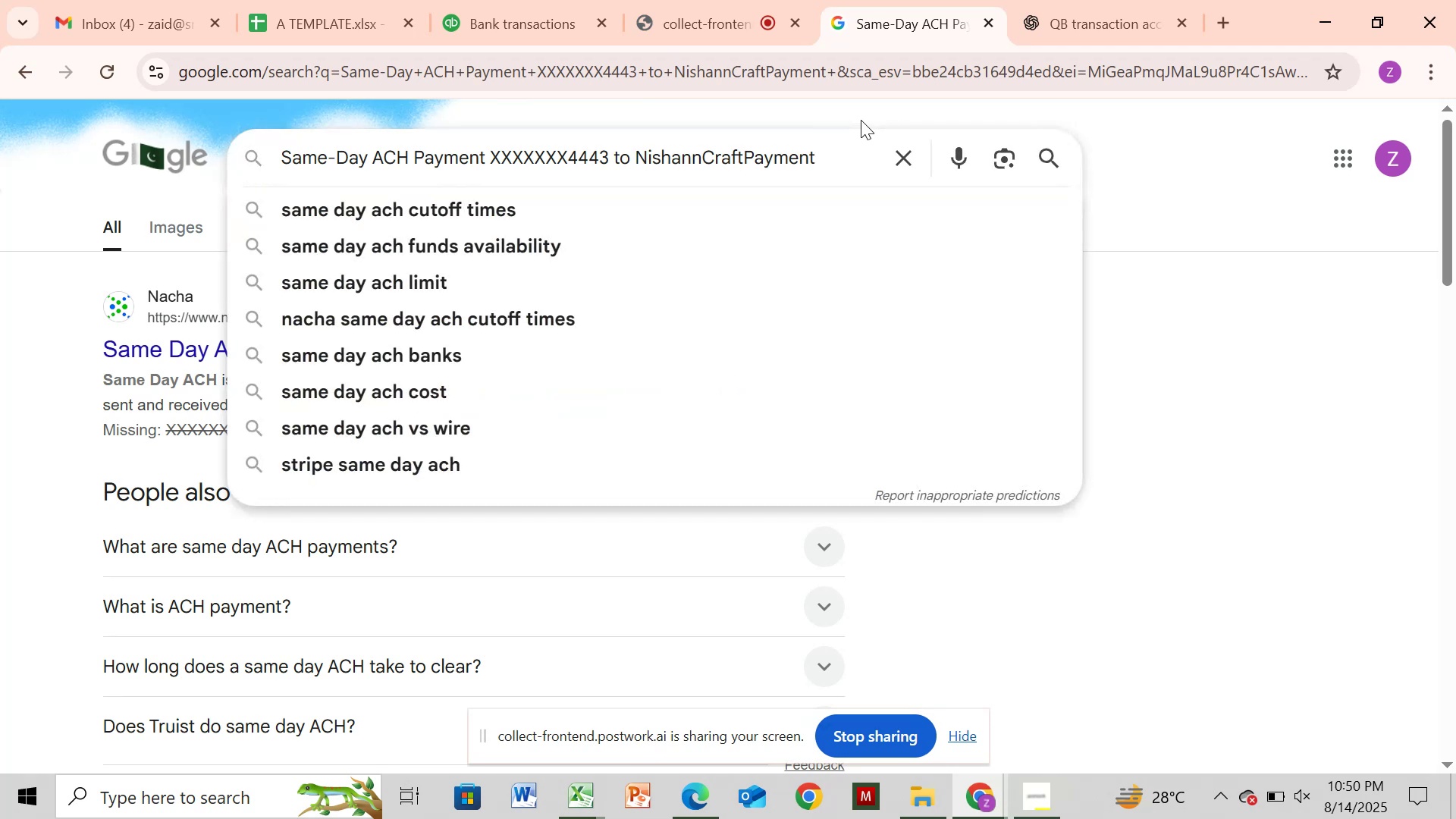 
hold_key(key=Backspace, duration=1.52)
 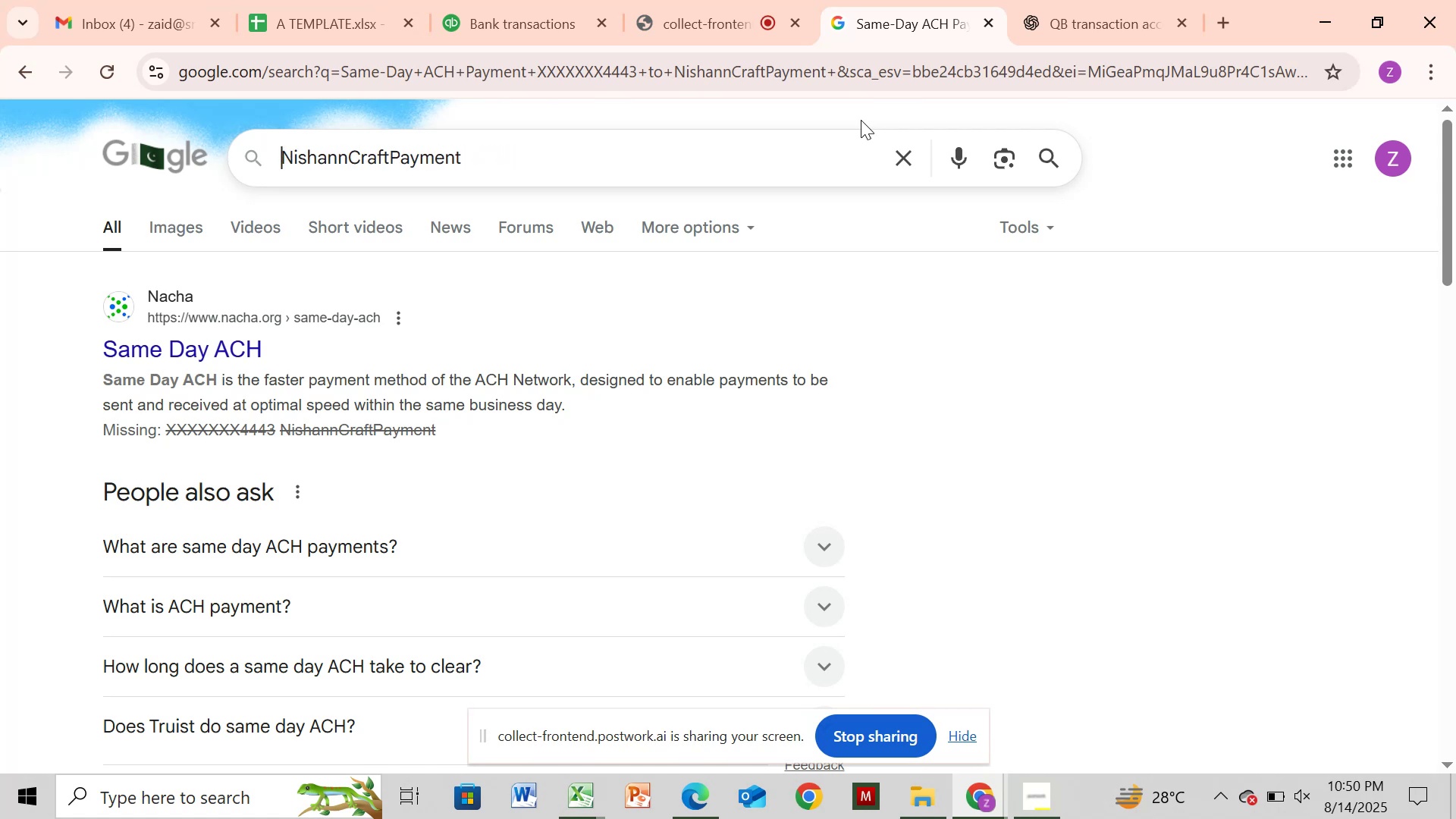 
hold_key(key=Backspace, duration=0.43)
 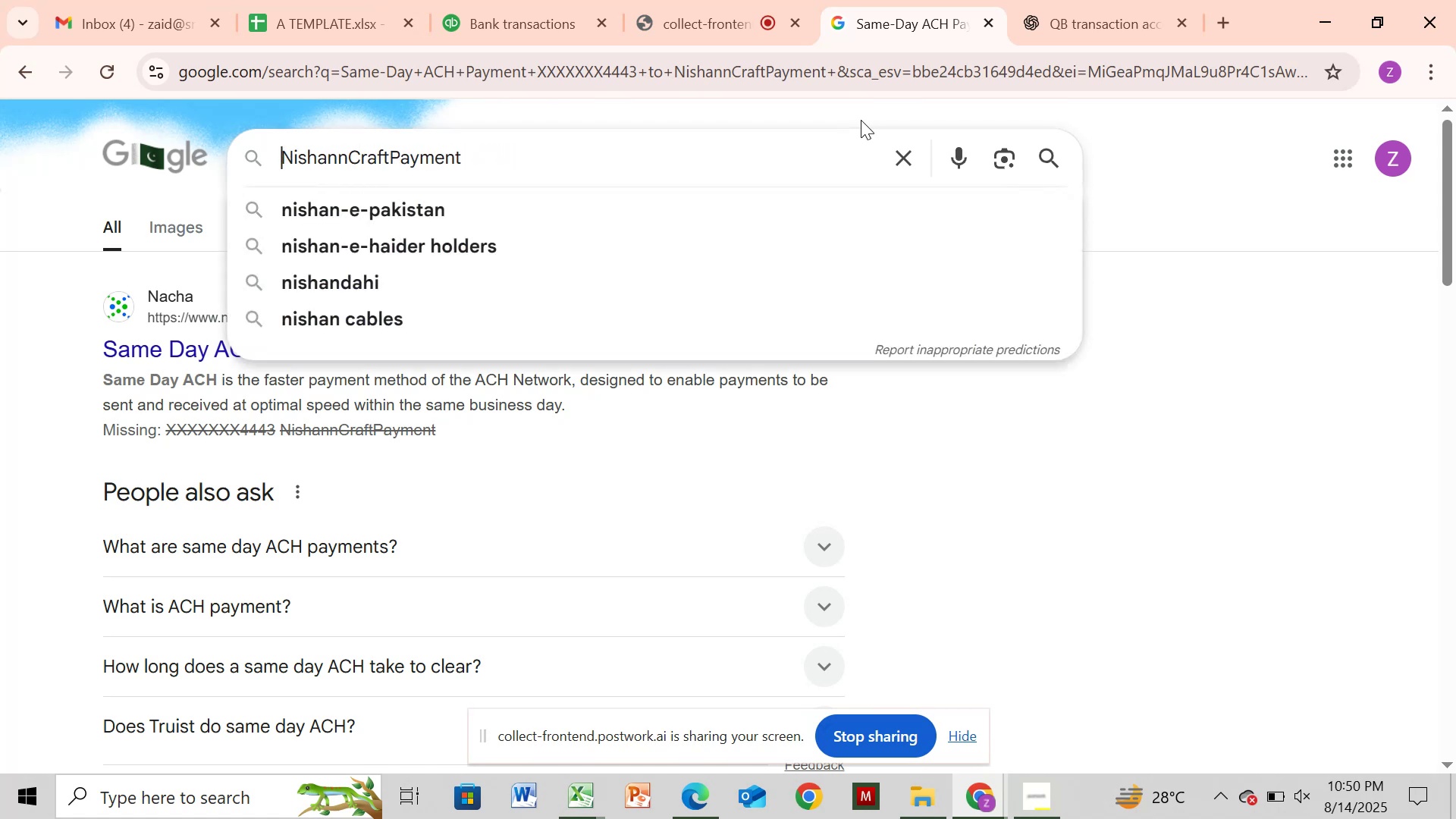 
key(Enter)
 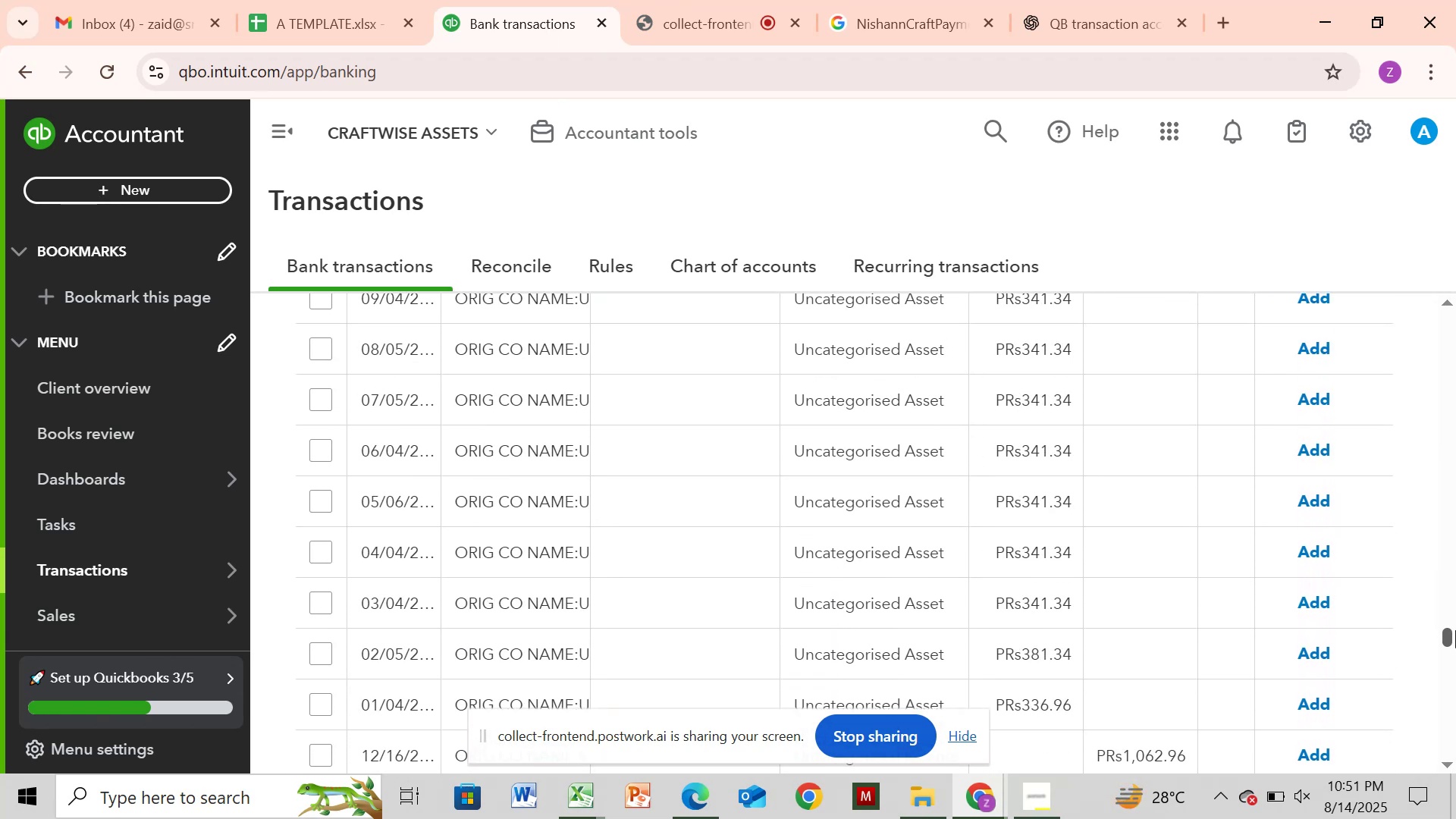 
wait(31.6)
 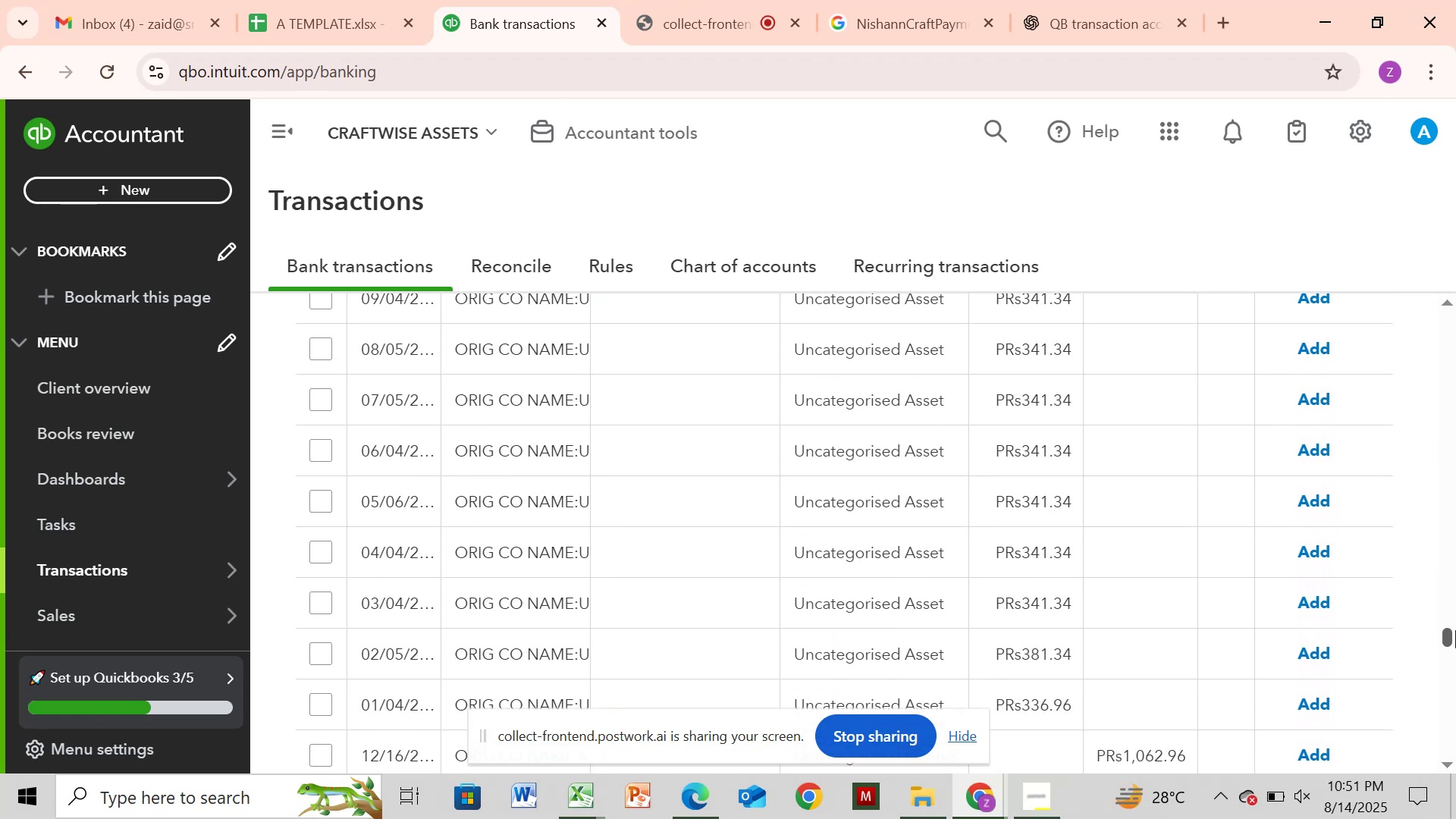 
left_click([551, 557])
 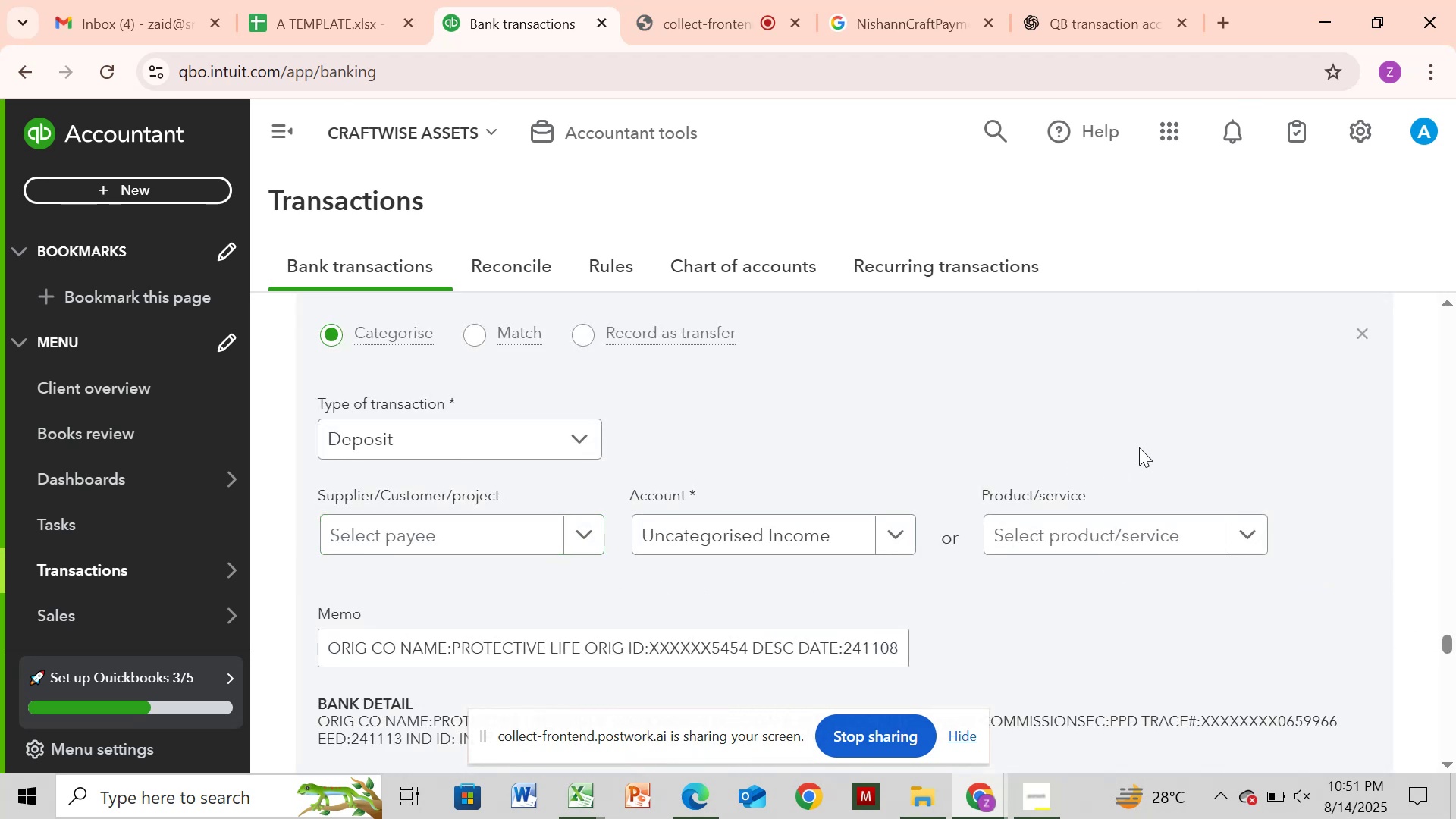 
wait(7.97)
 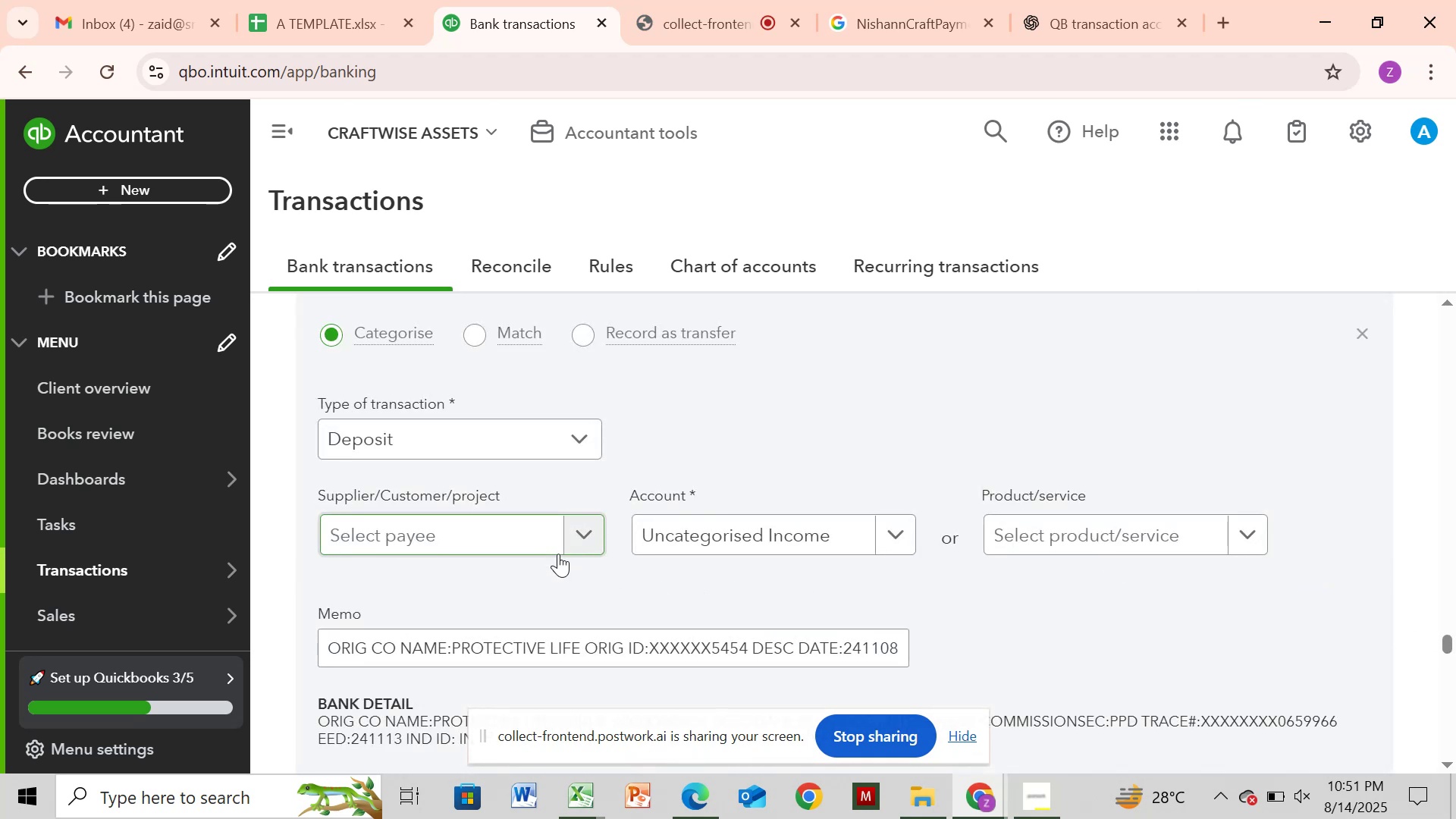 
left_click([1362, 328])
 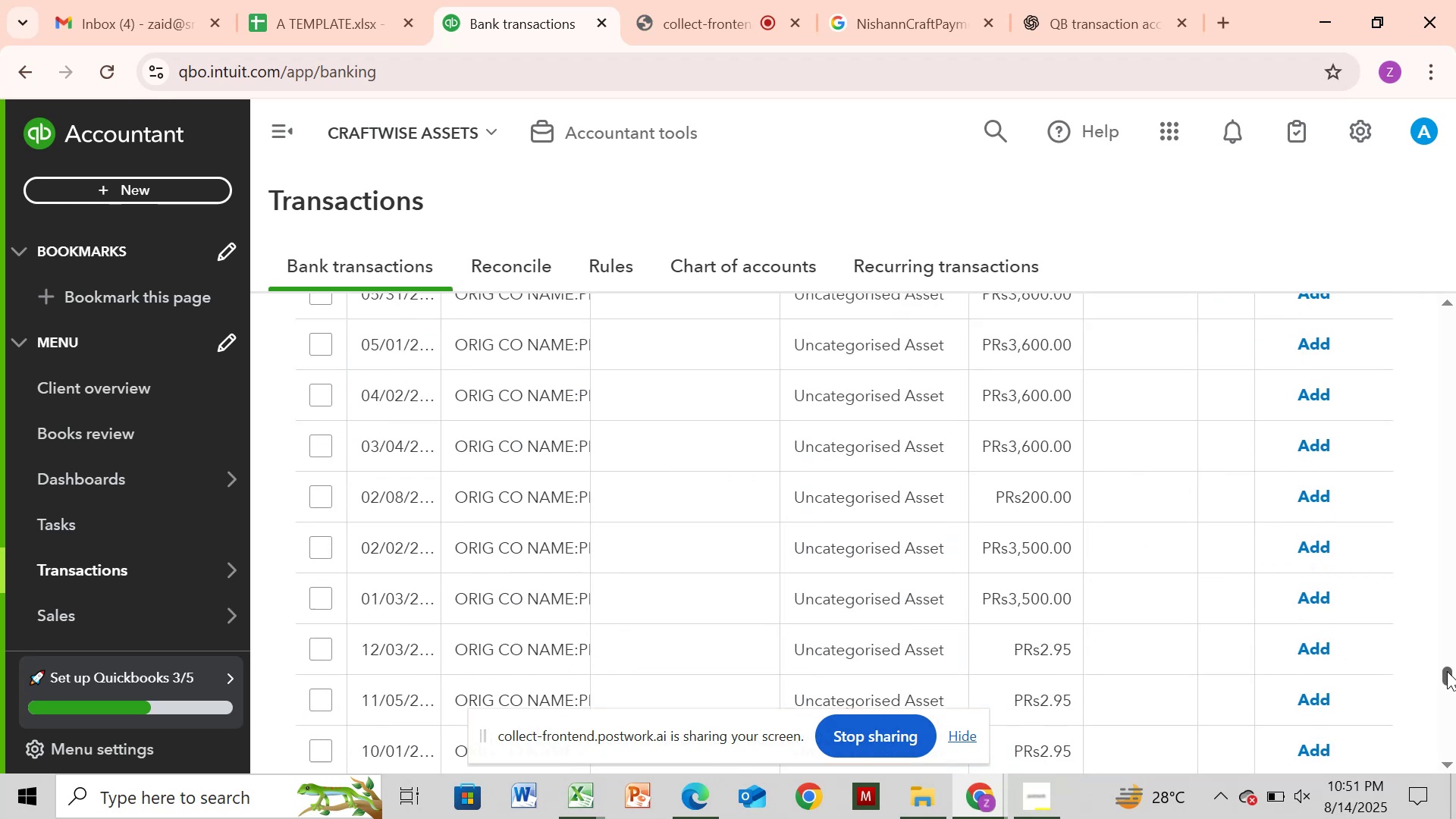 
wait(10.02)
 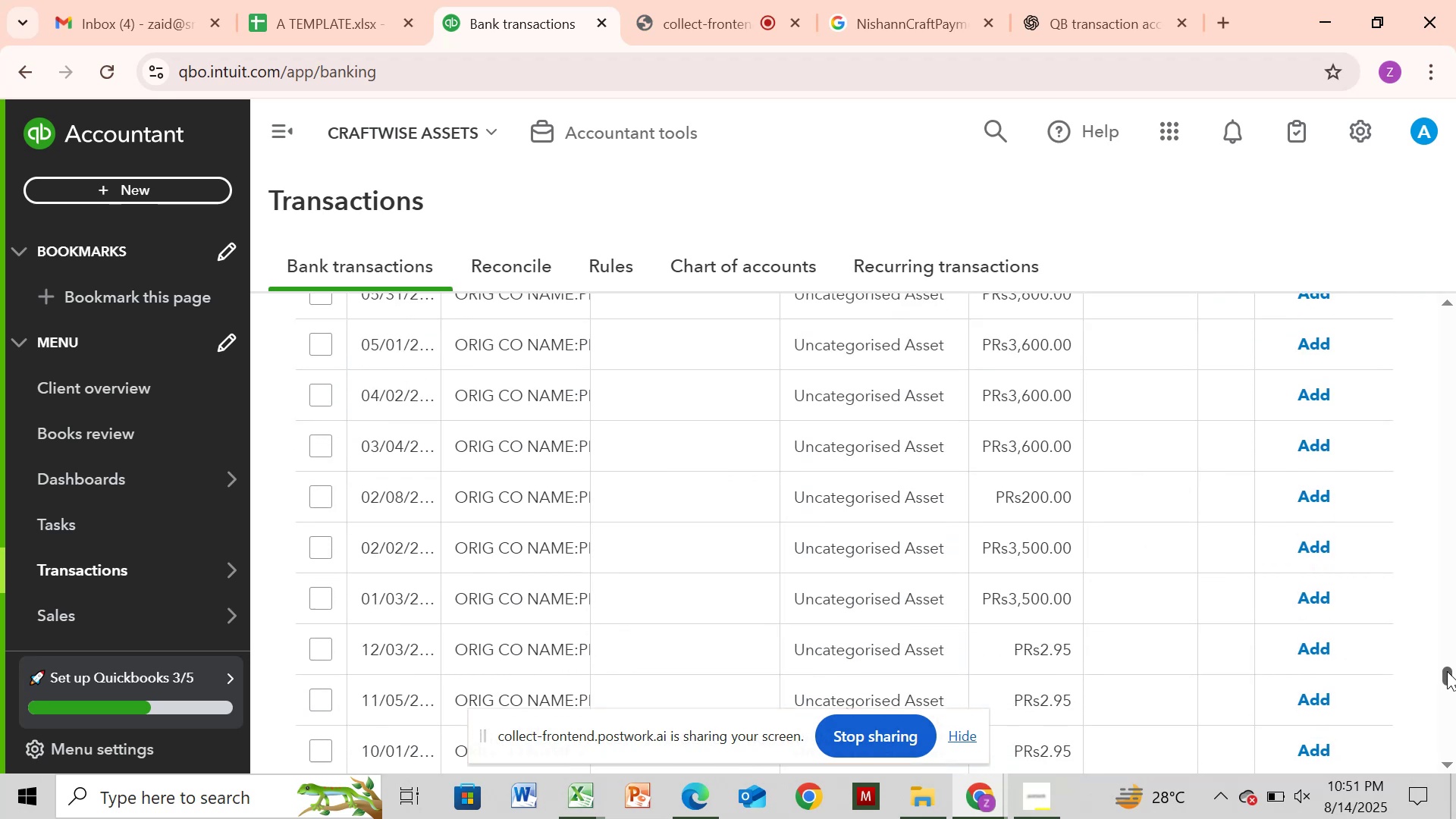 
left_click([537, 652])
 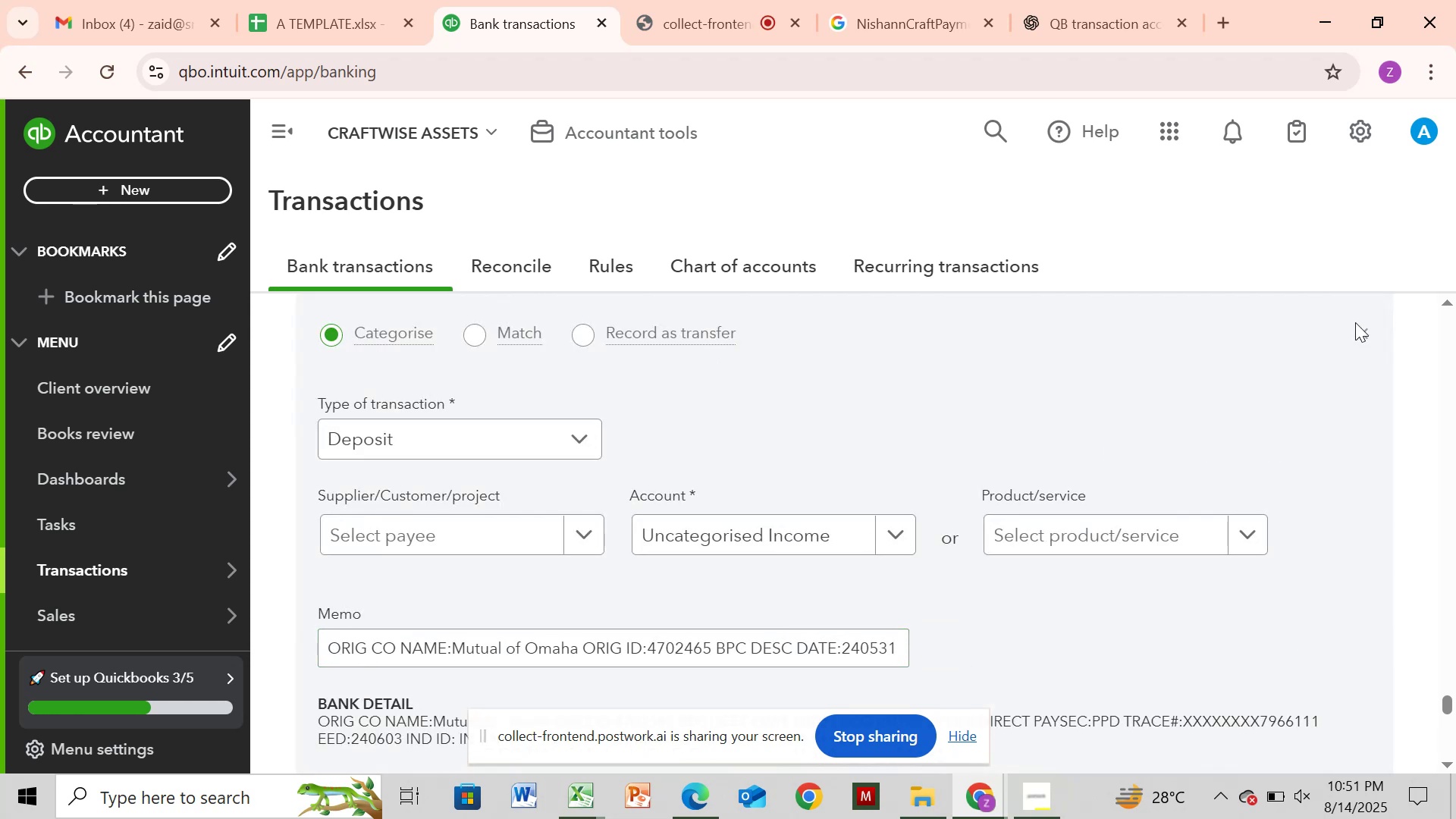 
left_click([1362, 331])
 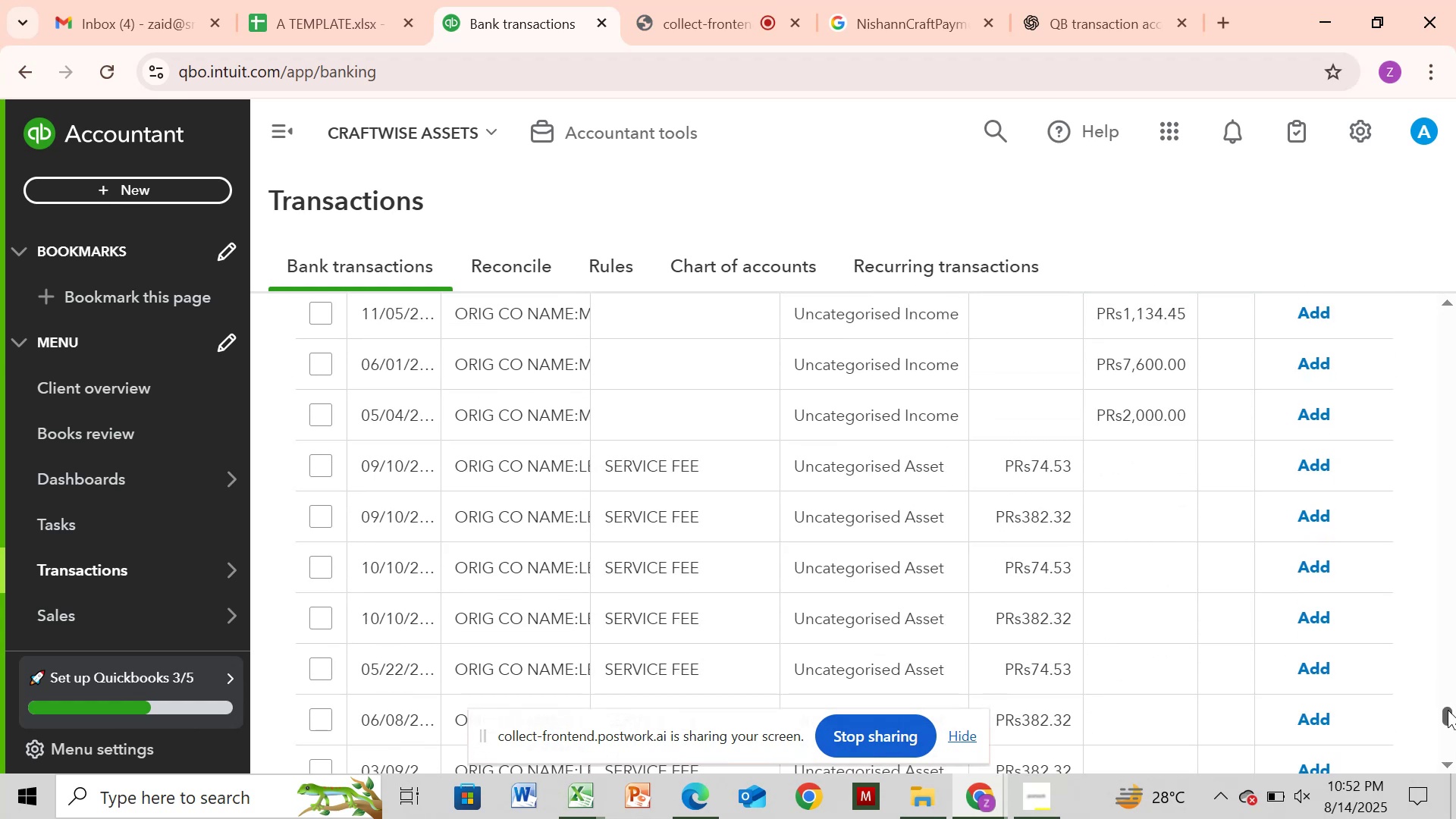 
wait(15.22)
 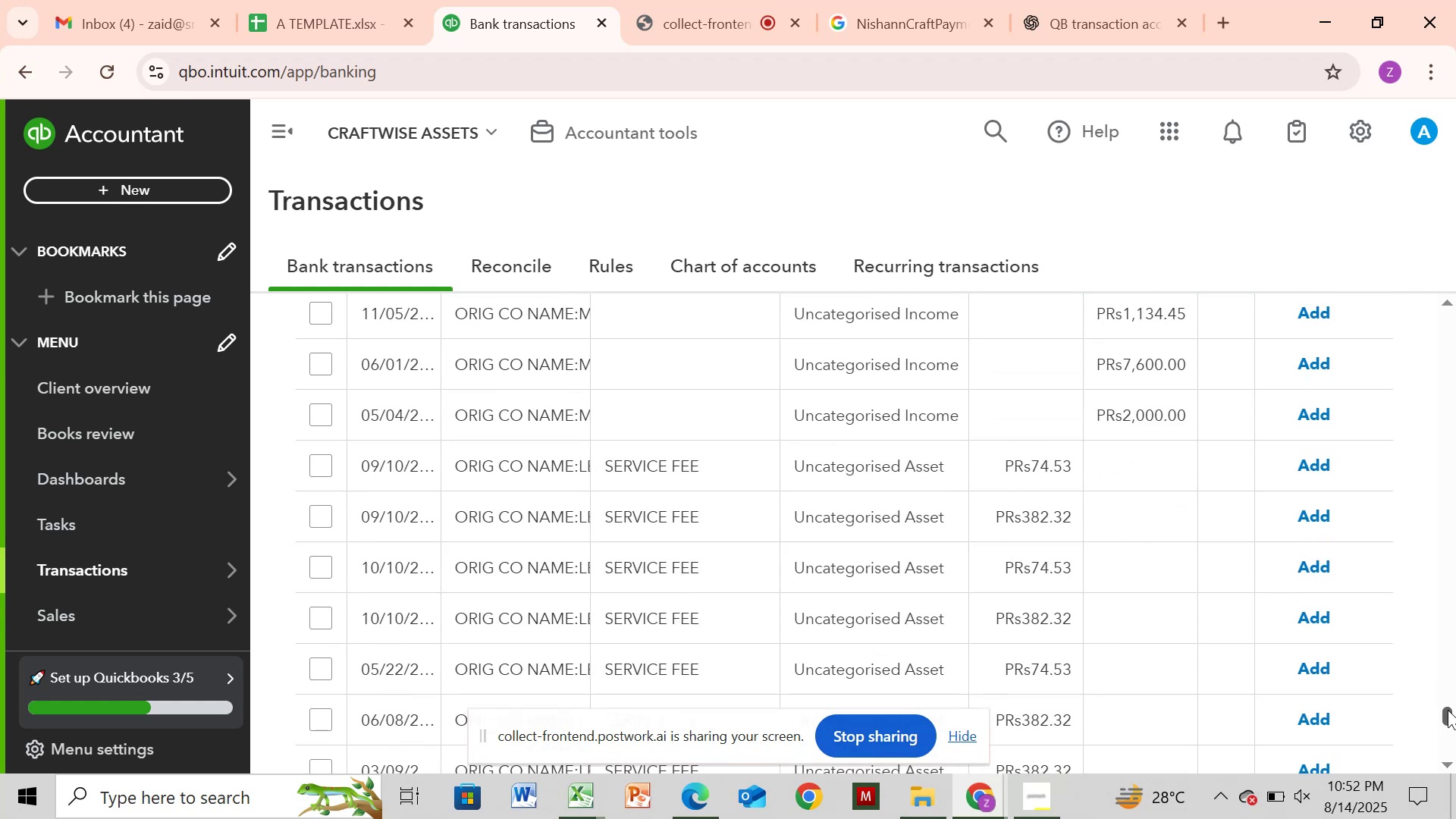 
left_click([527, 582])
 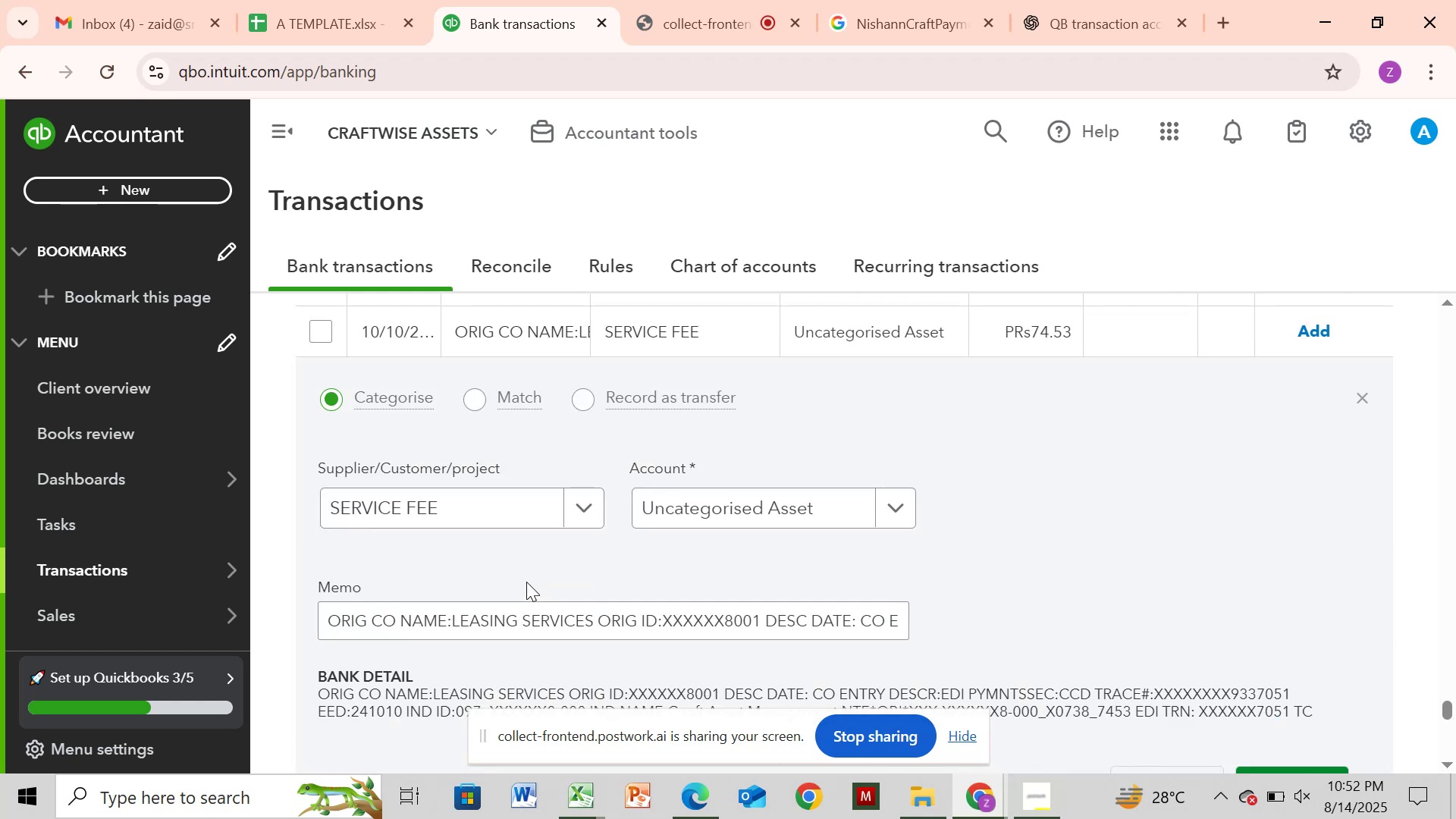 
wait(13.63)
 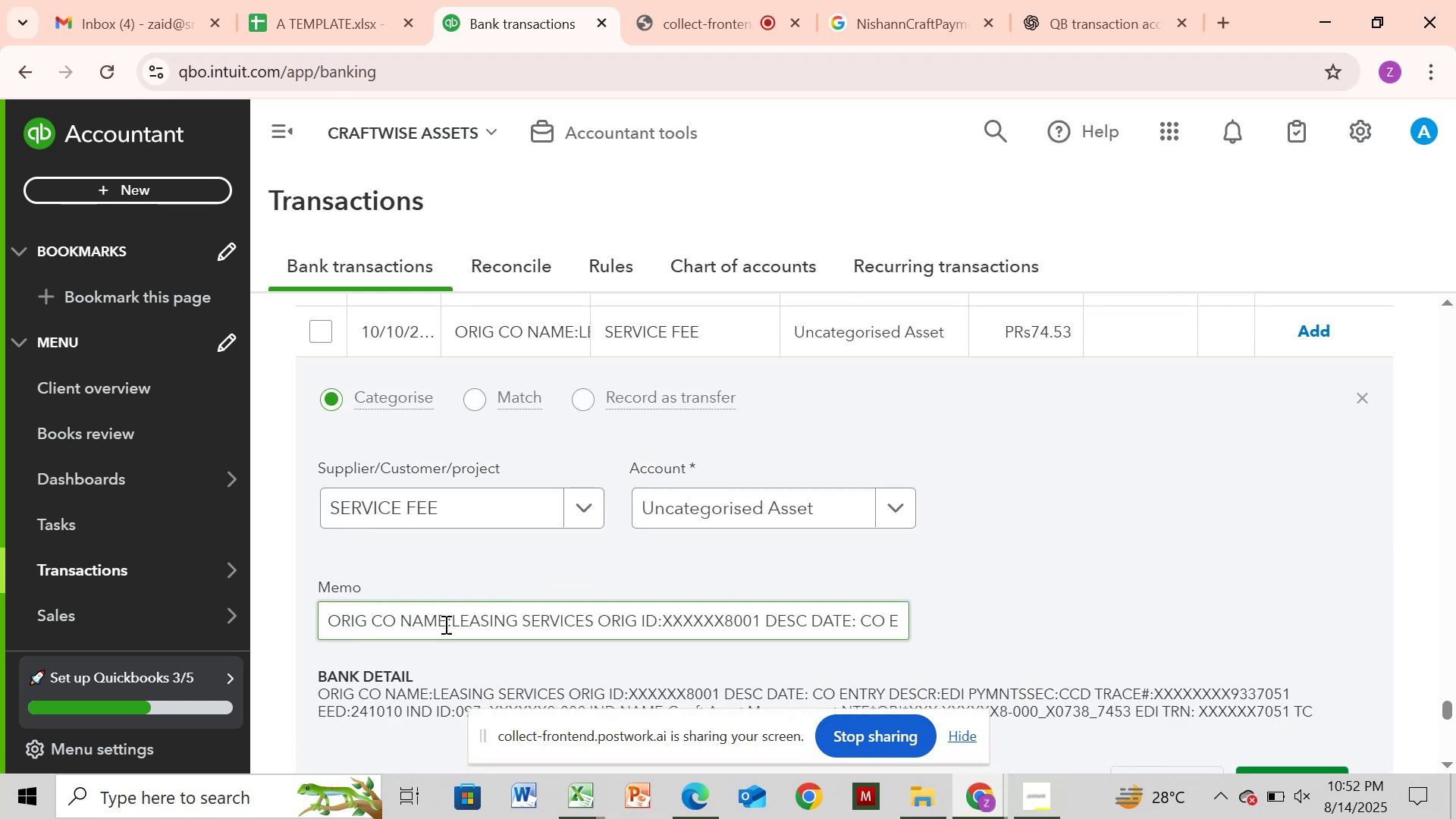 
key(Control+C)
 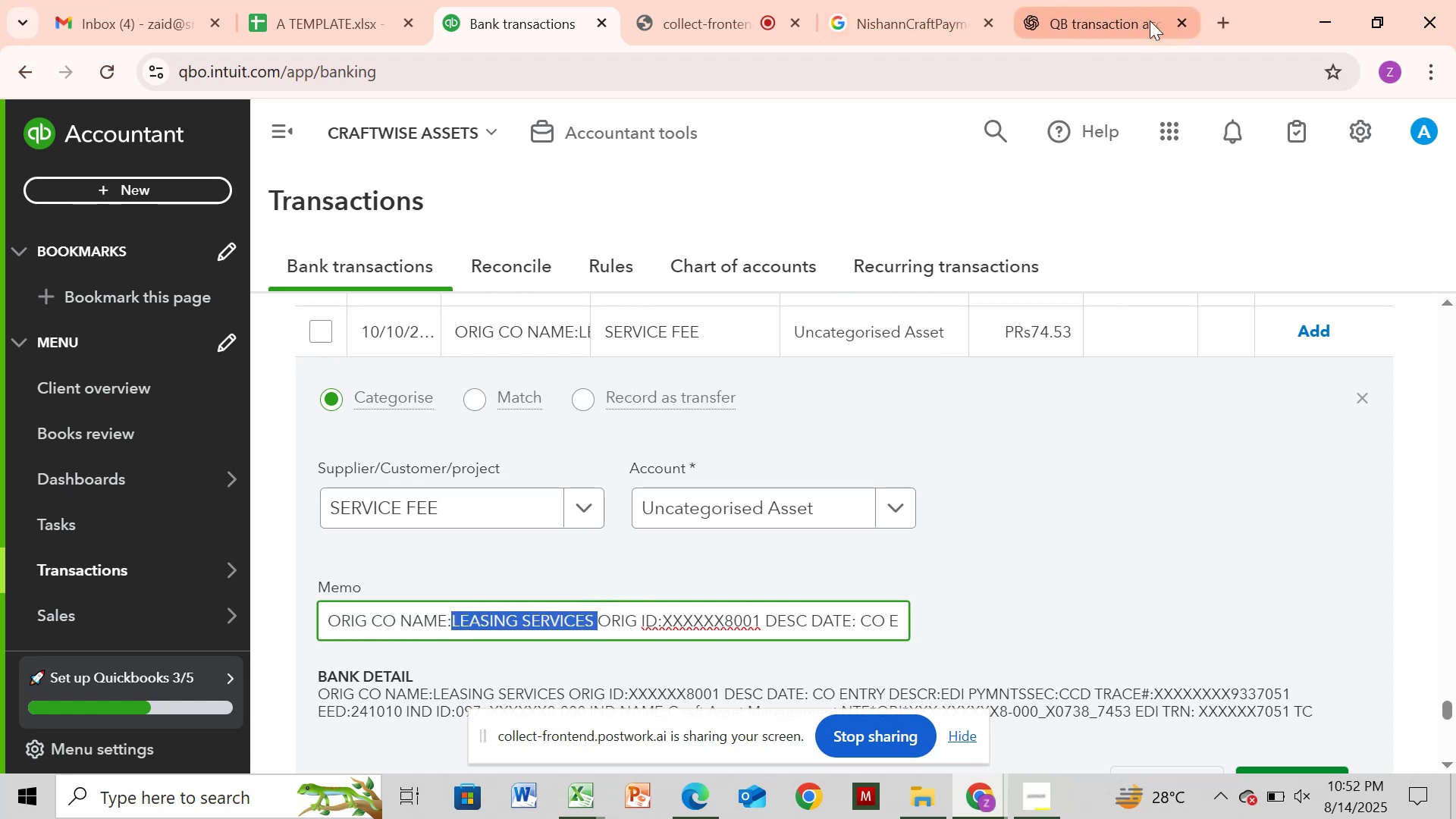 
left_click([1129, 21])
 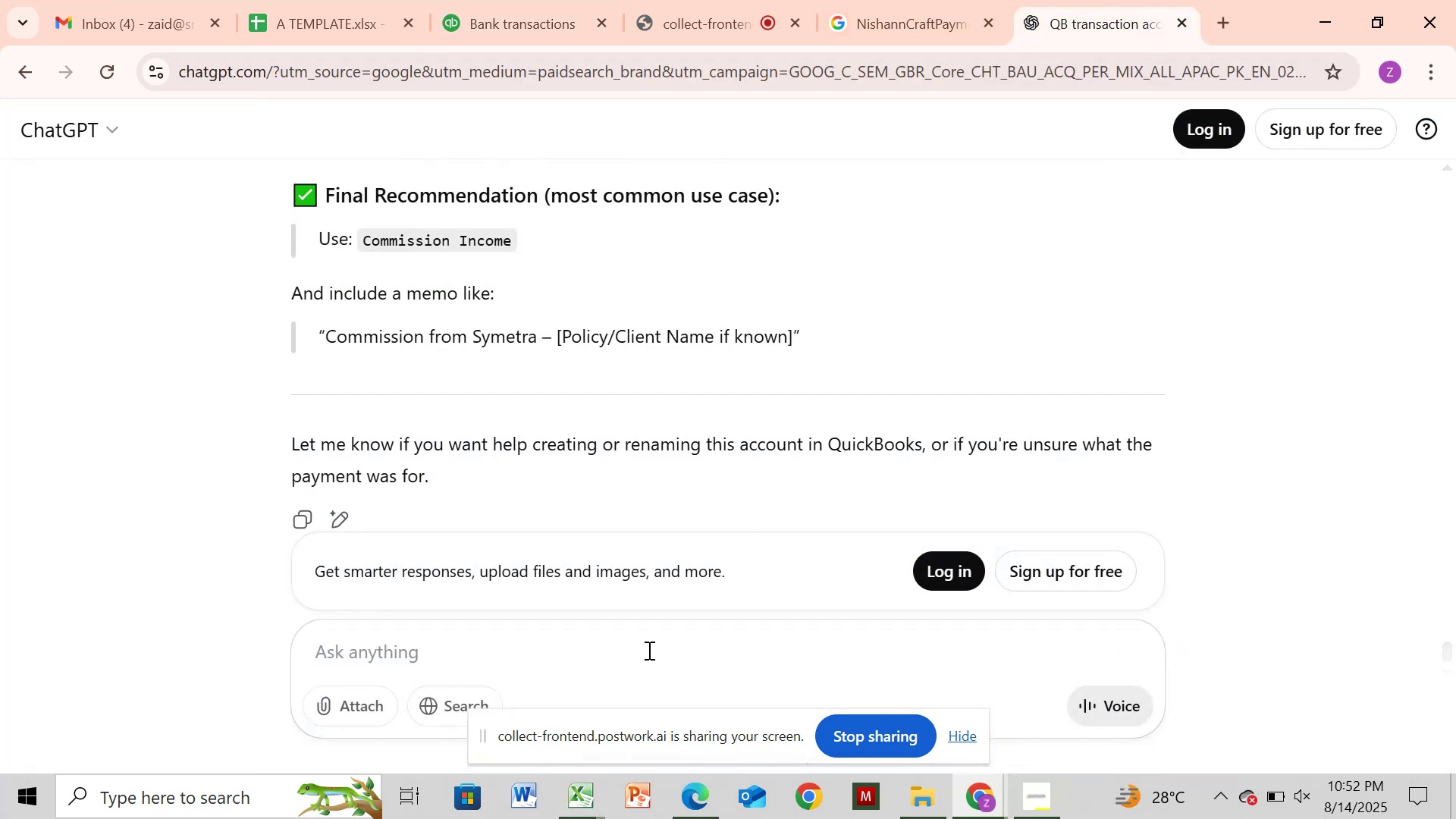 
type(UM)
key(Backspace)
type(NDER WHAT ACC WILL )
 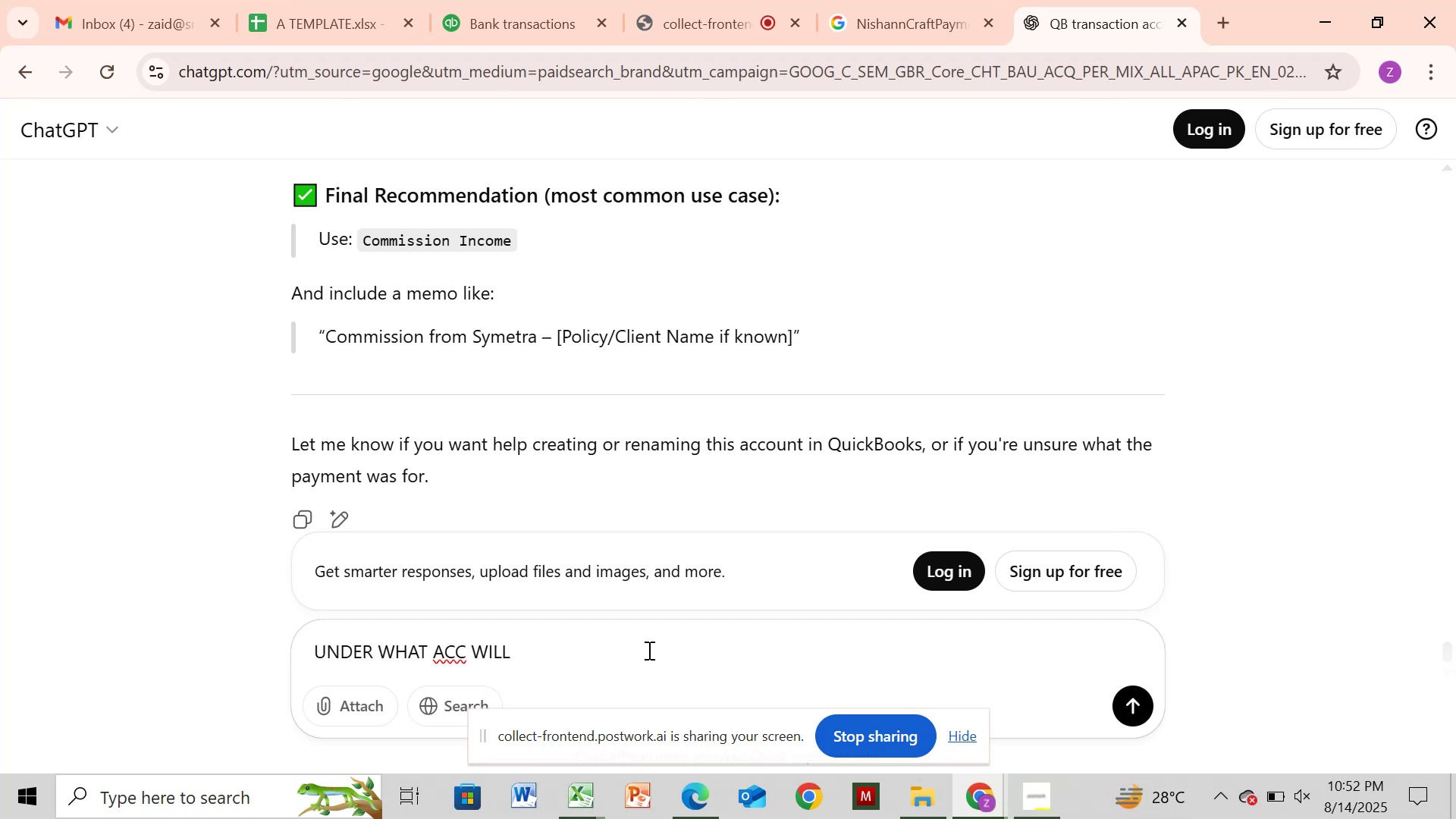 
key(Control+V)
 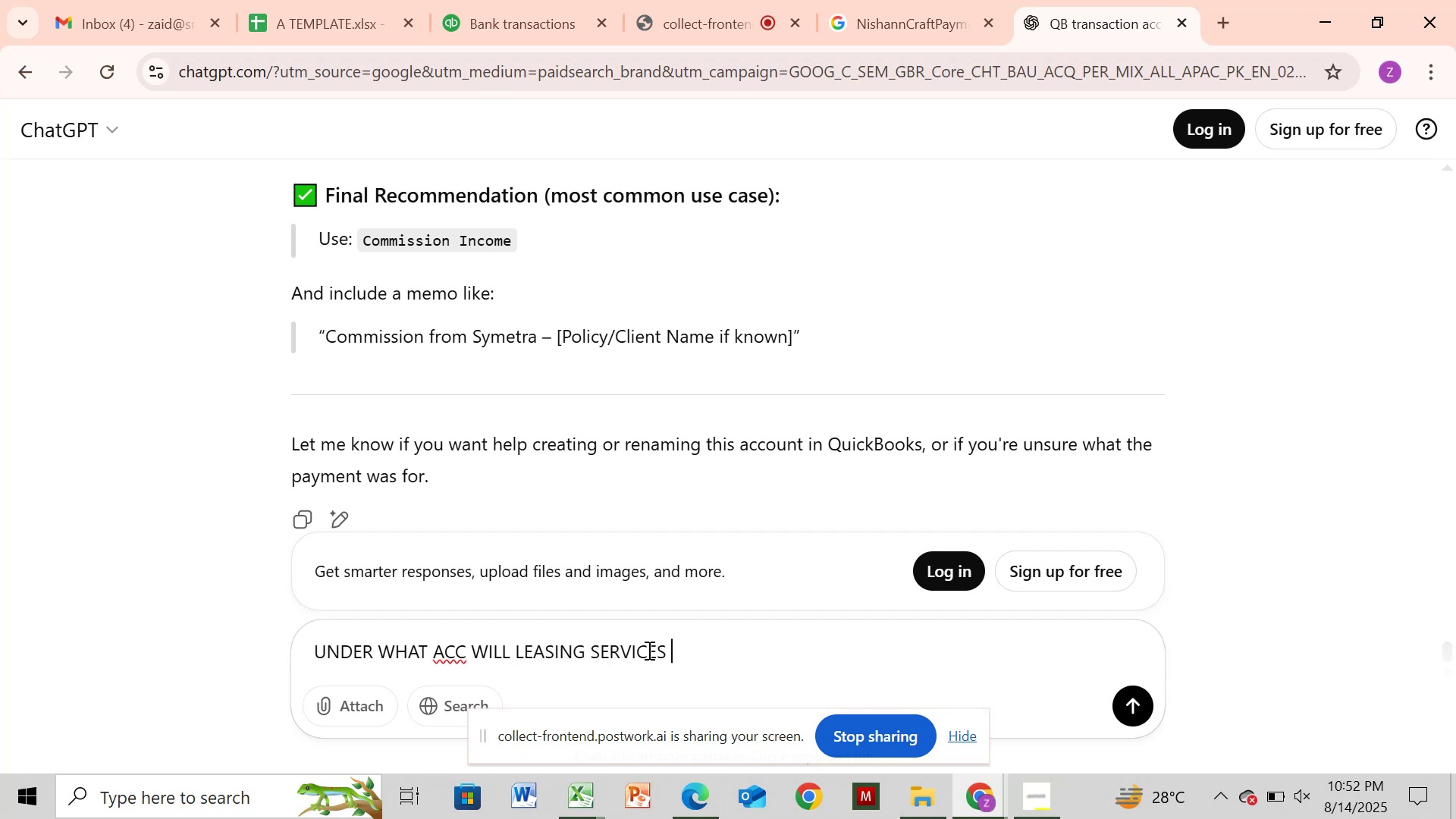 
type(EXPENSE WILL FALL IN QB)
 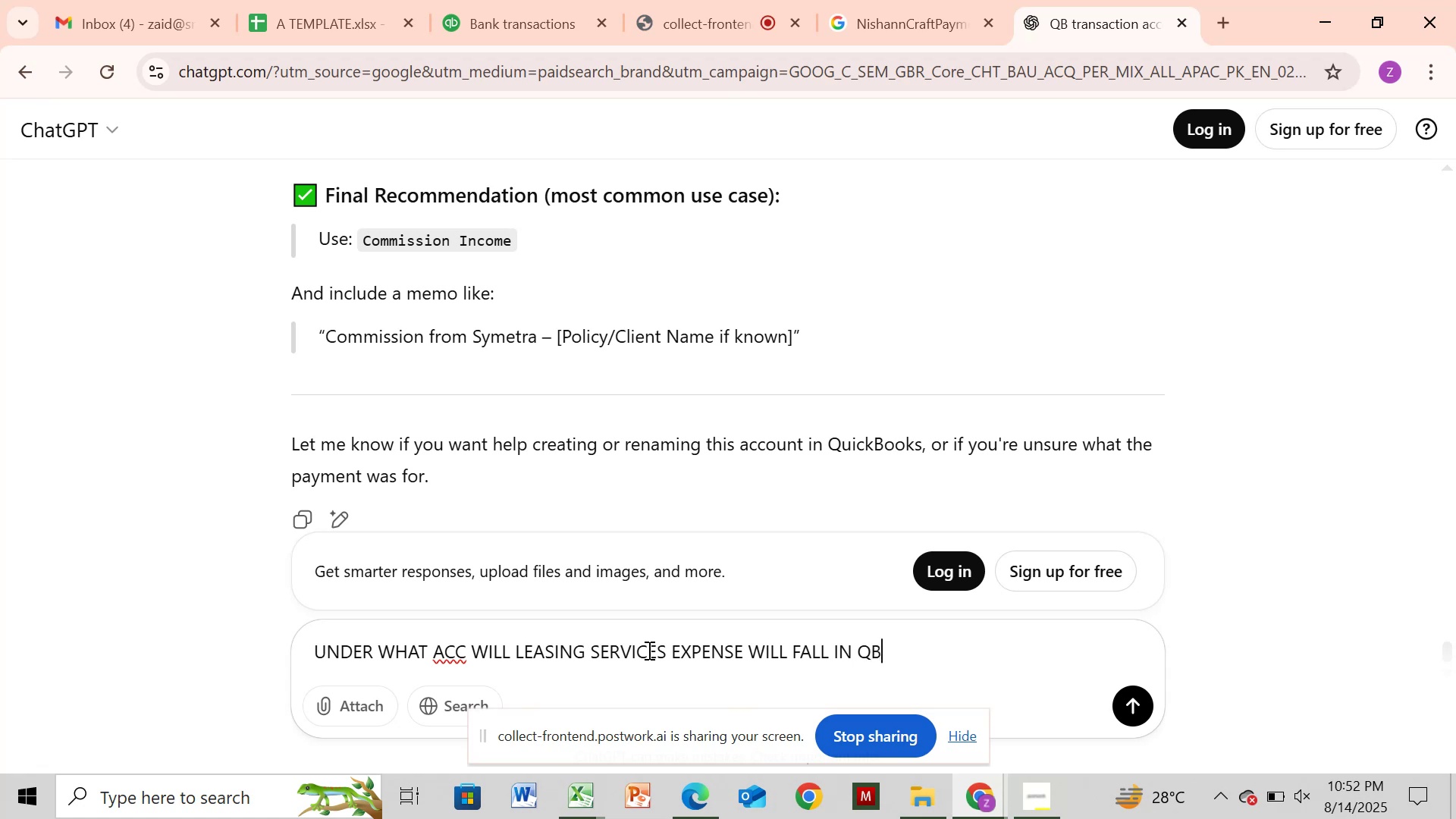 
key(Enter)
 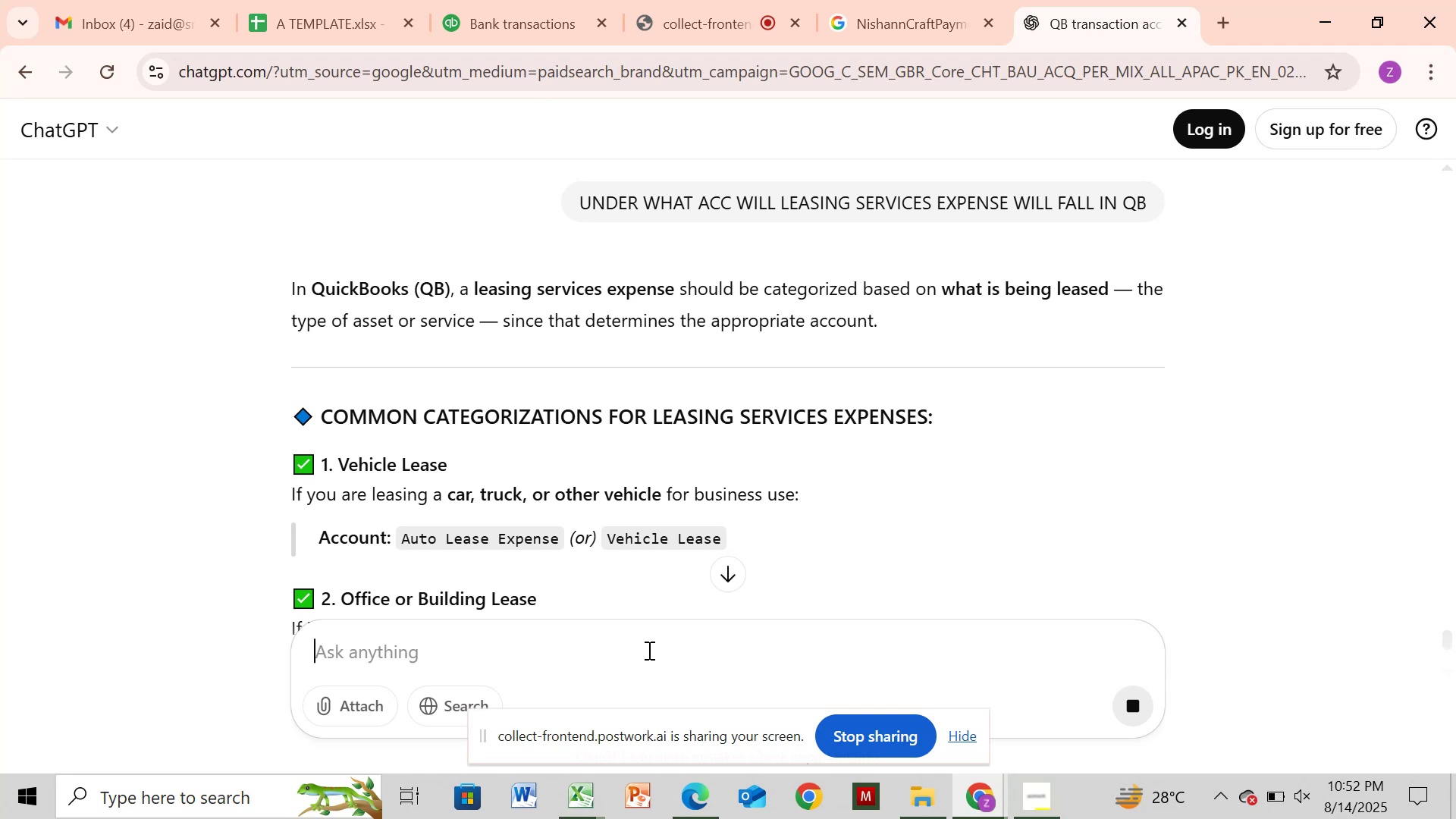 
wait(14.07)
 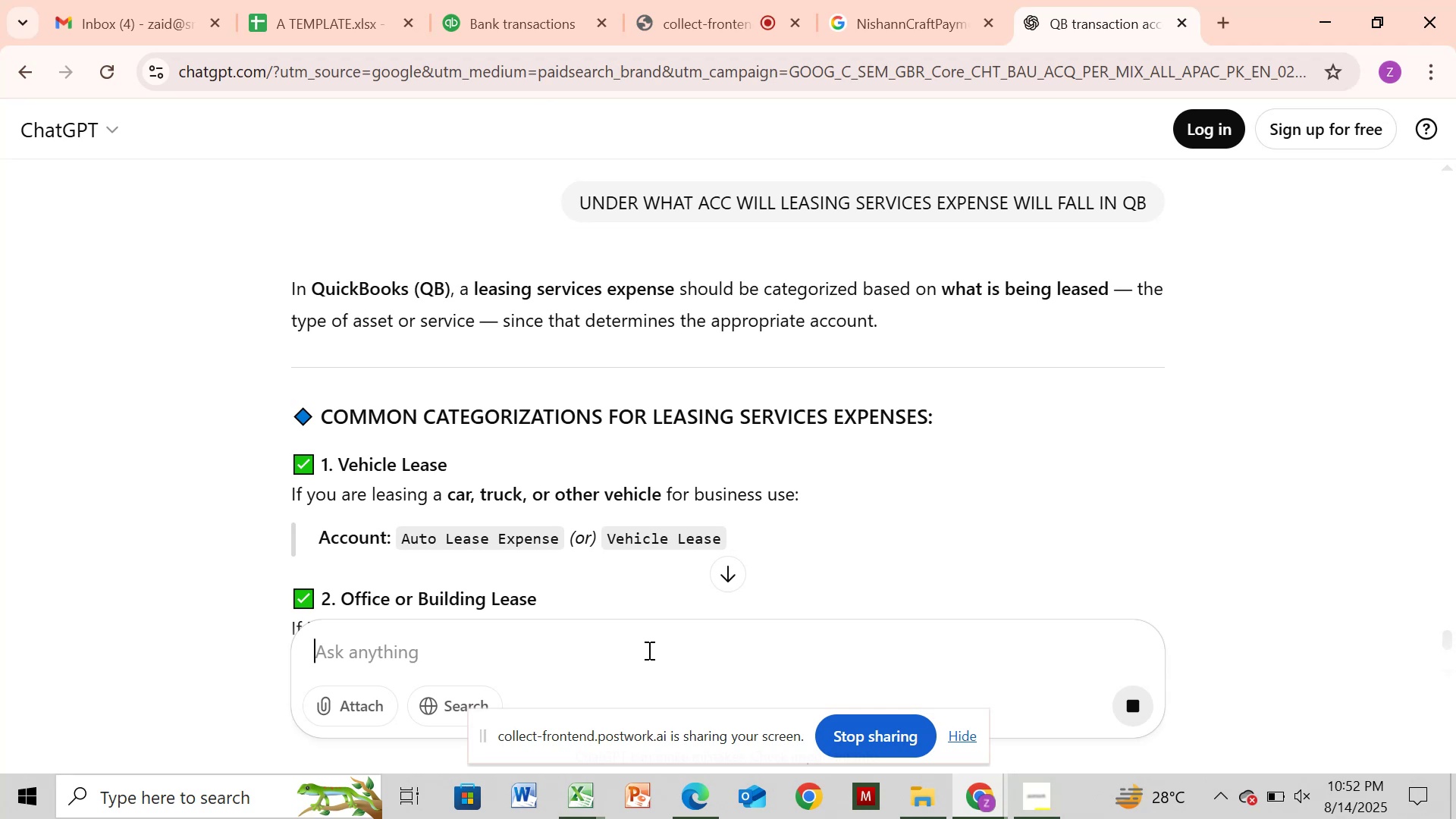 
left_click([1140, 234])
 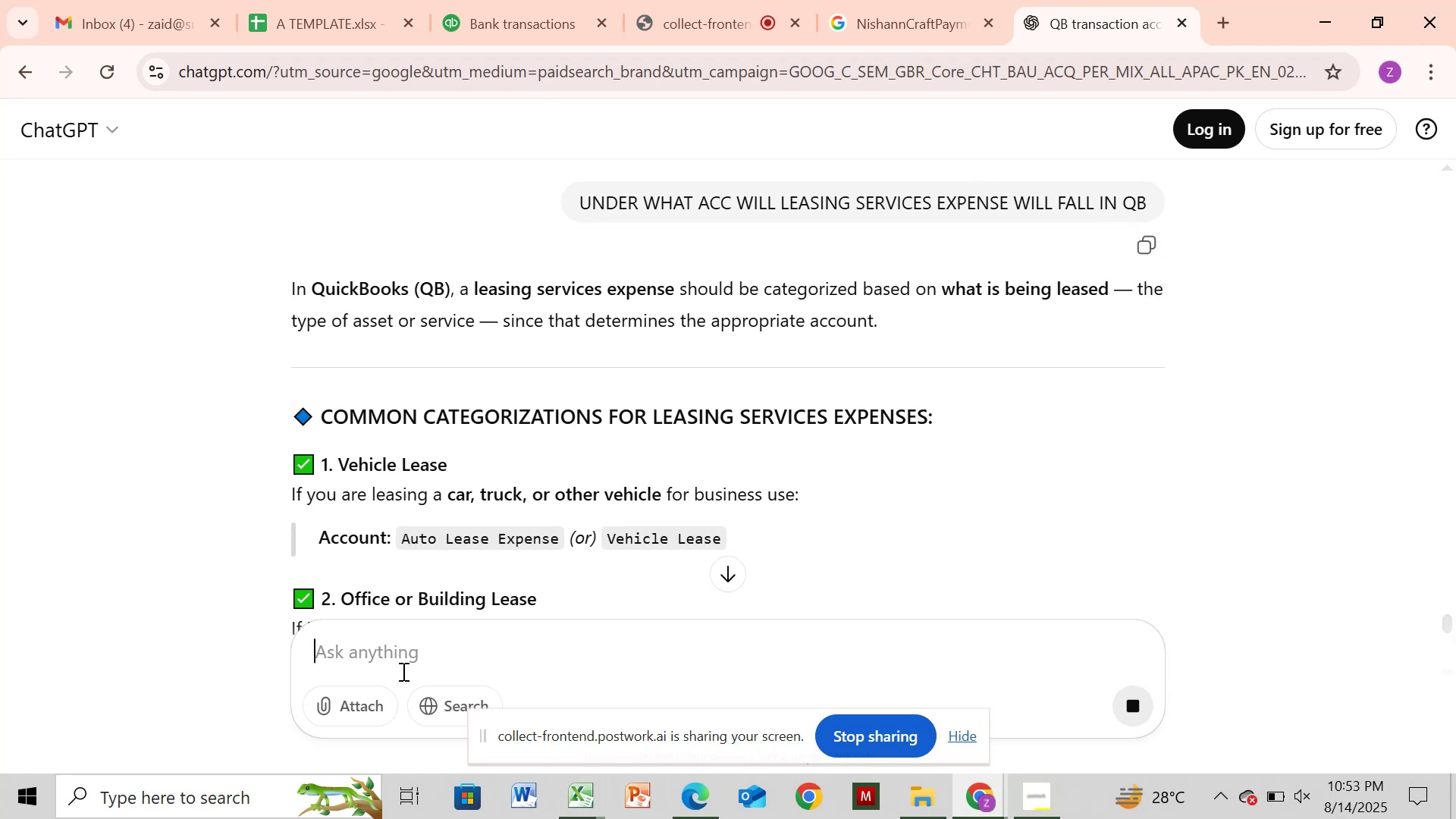 
key(Control+V)
 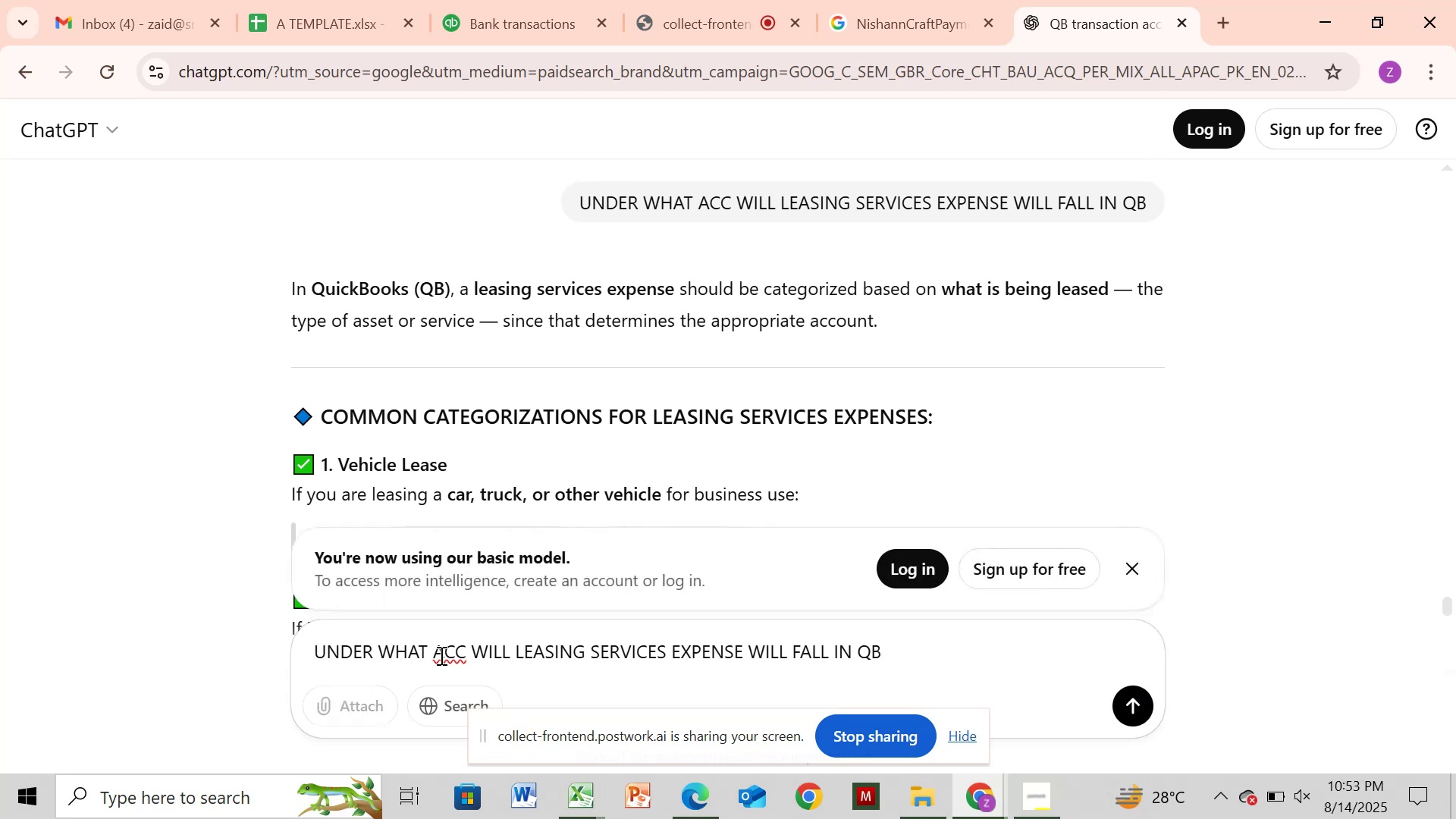 
wait(6.63)
 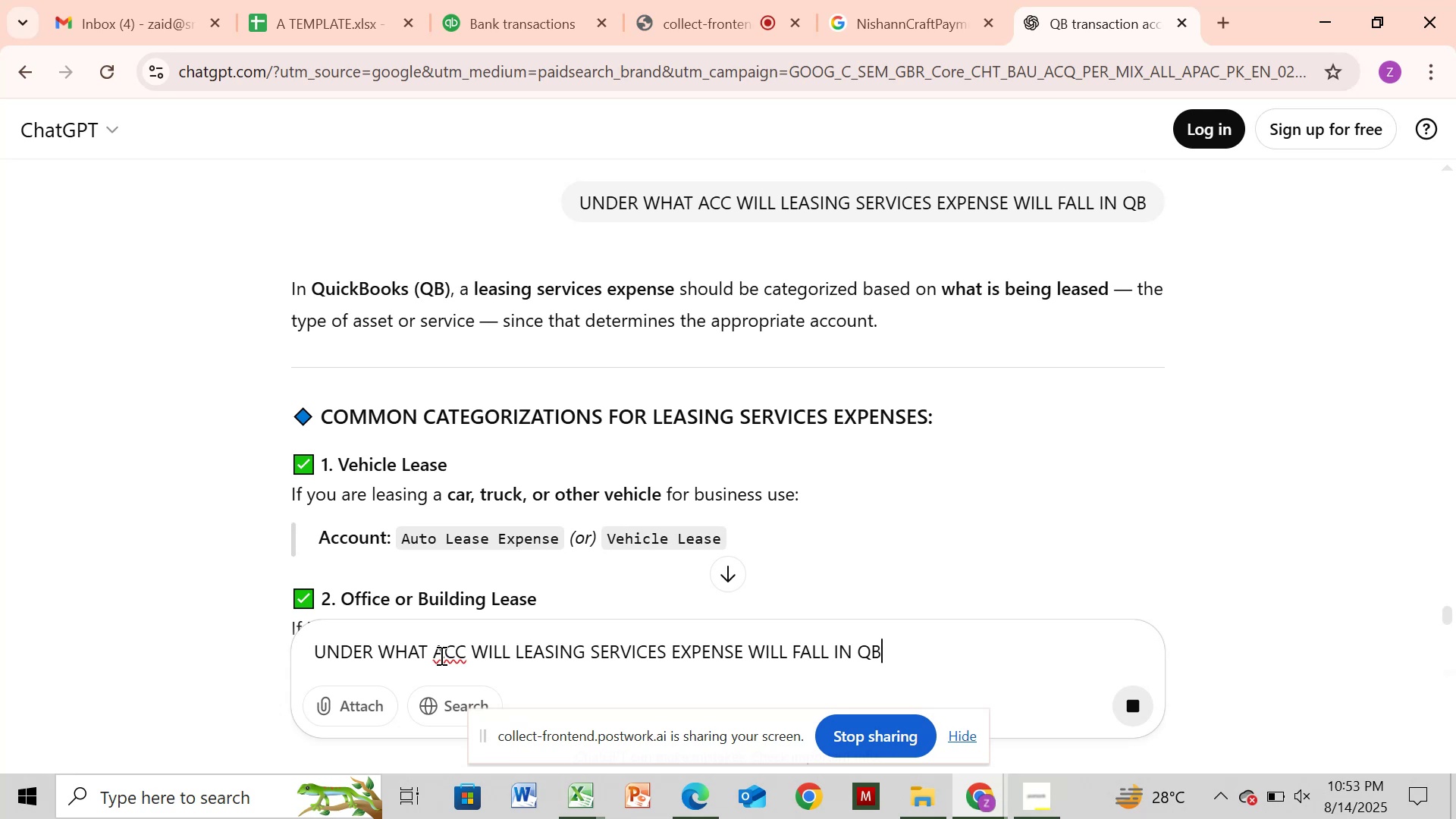 
left_click([513, 654])
 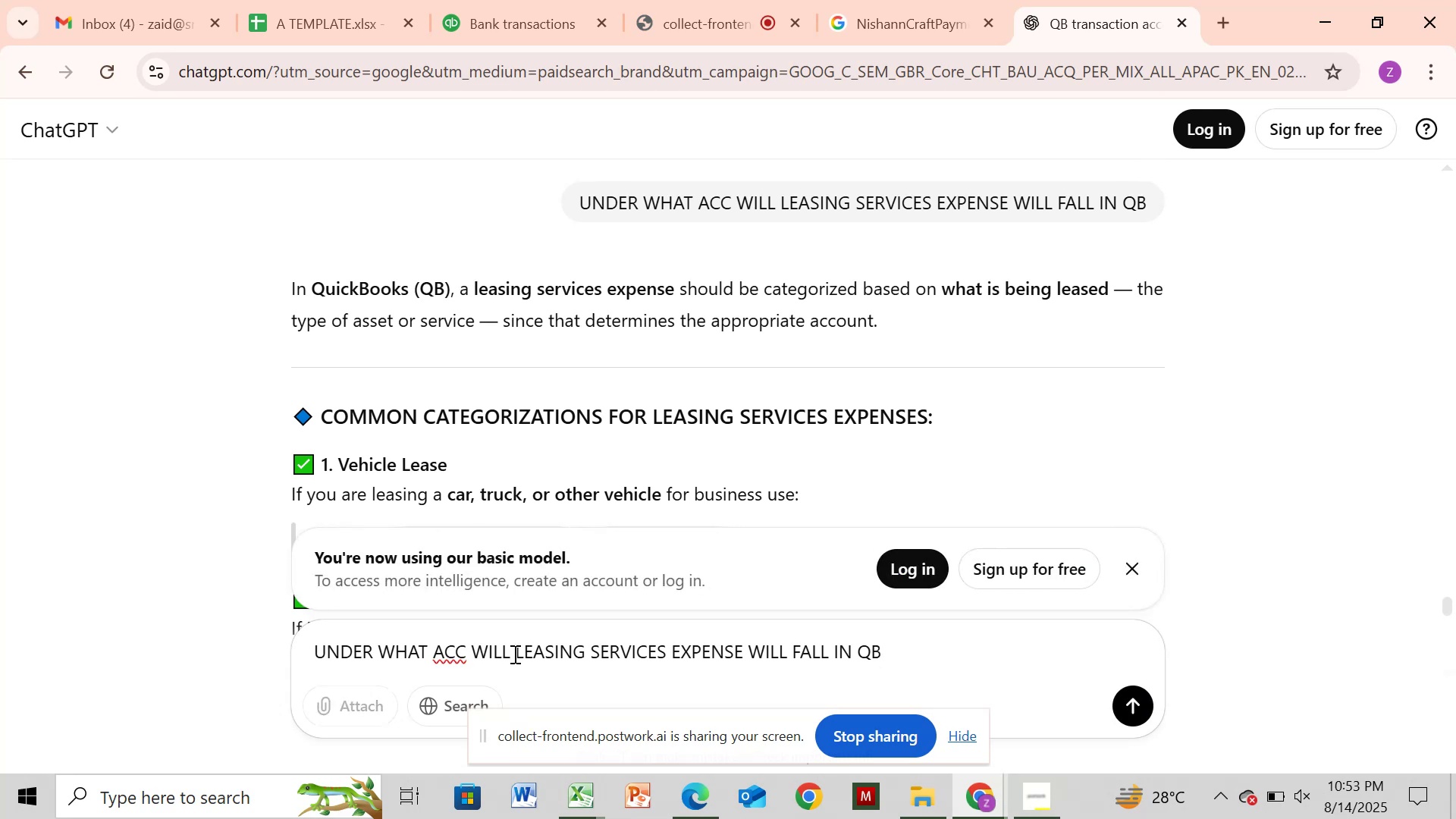 
type(A TRANSACTION WITH MEMO )
 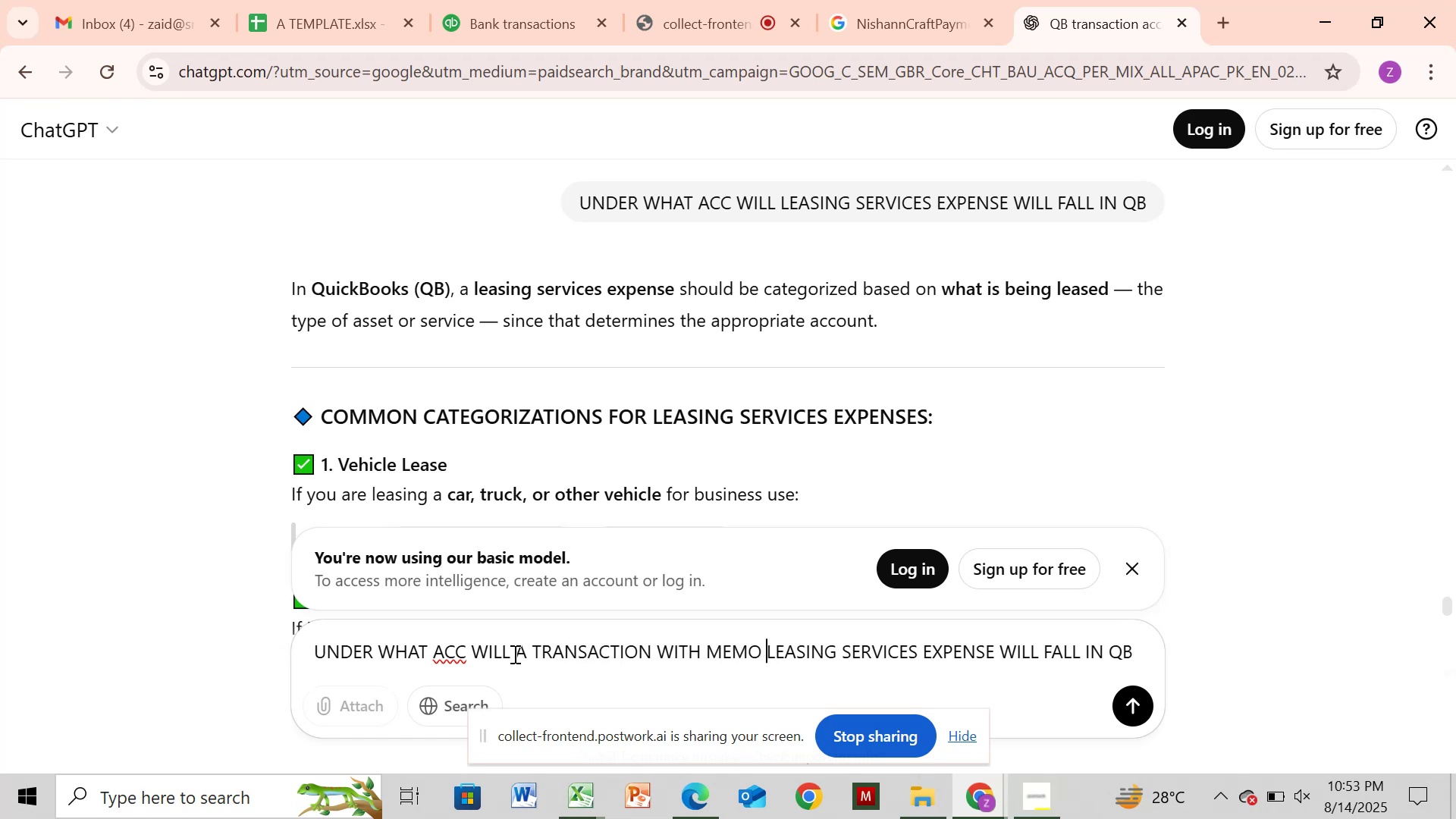 
key(Enter)
 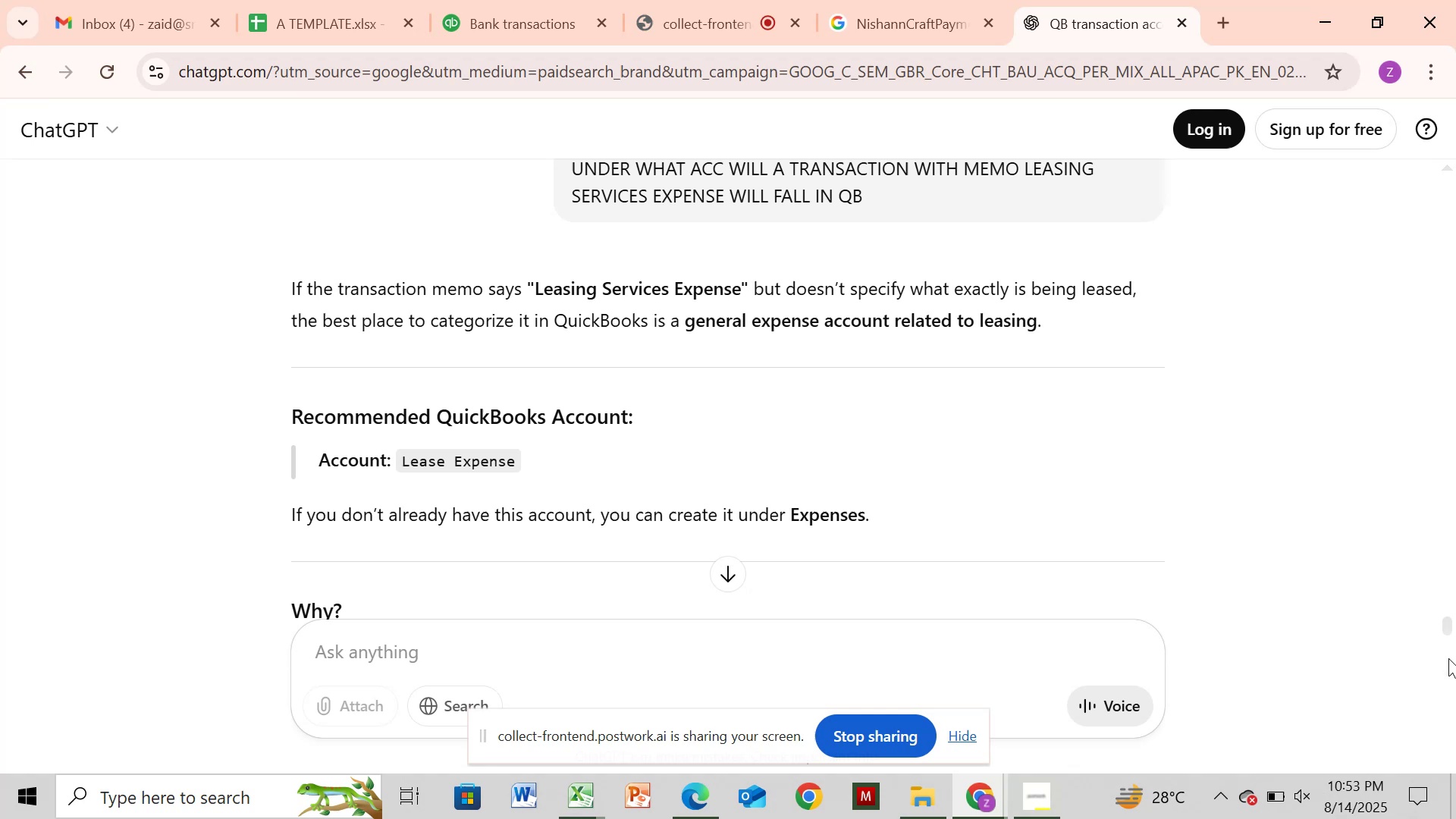 
wait(27.38)
 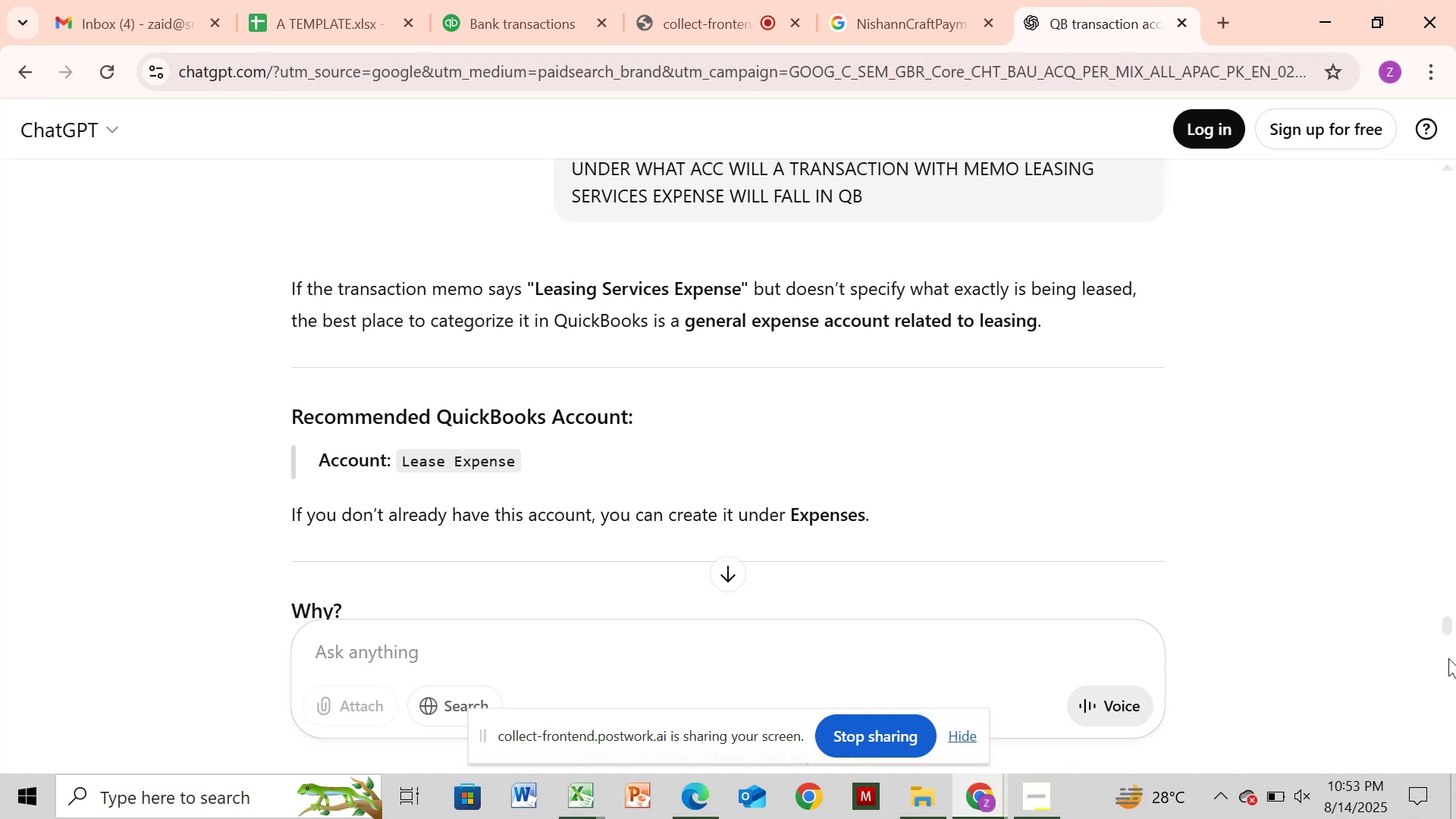 
scroll: coordinate [639, 449], scroll_direction: down, amount: 3.0
 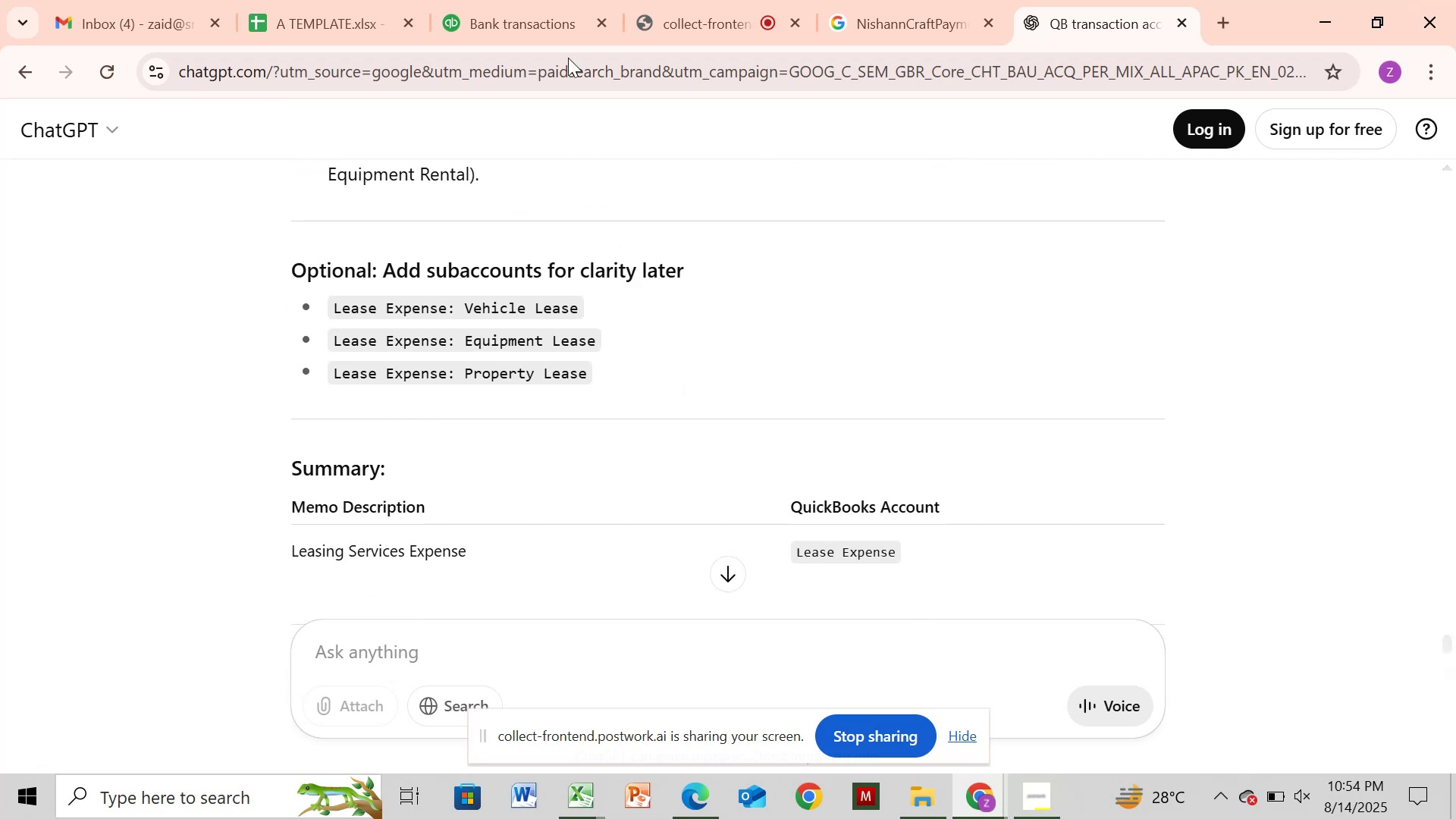 
left_click([551, 21])
 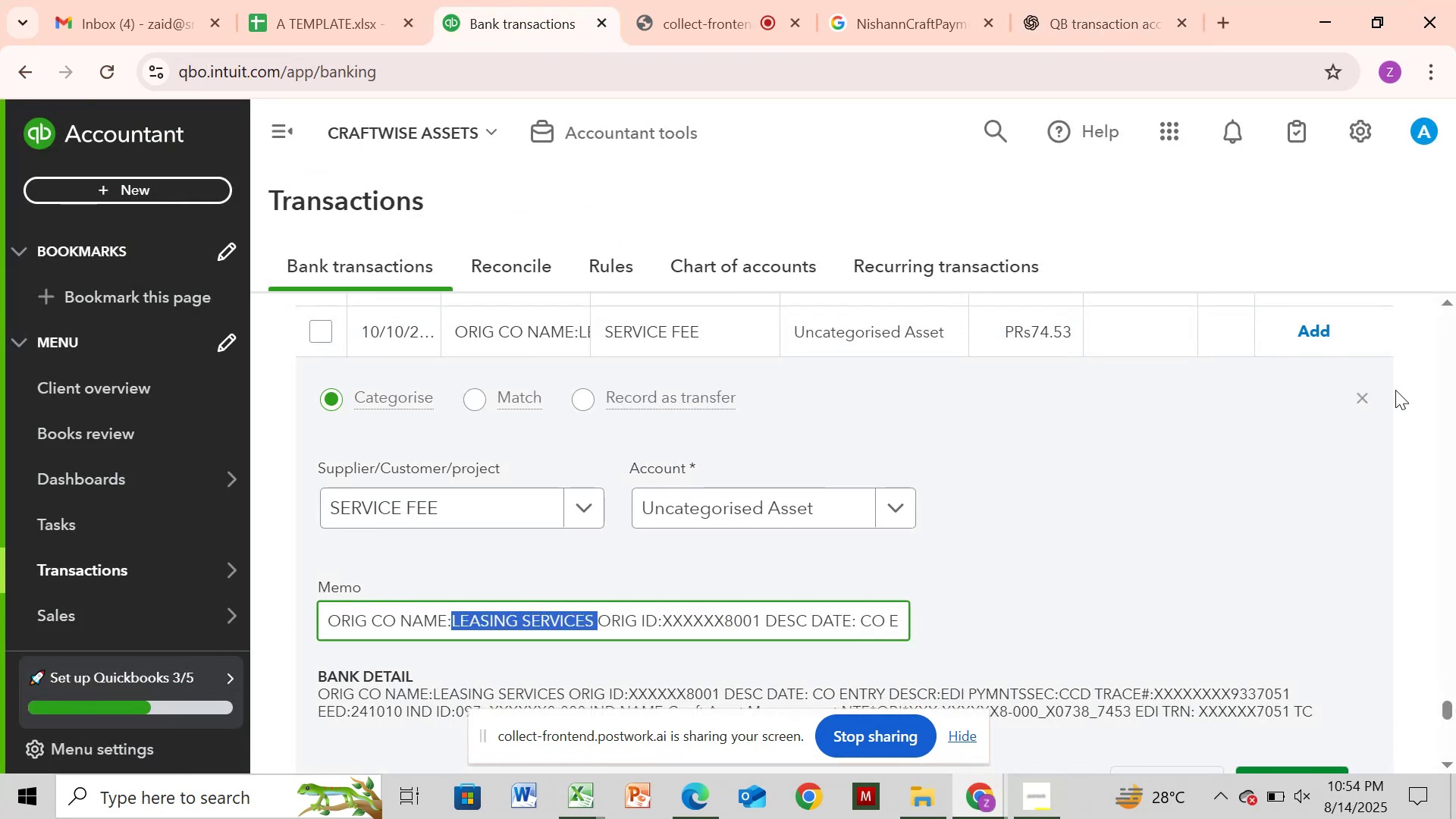 
left_click([1365, 399])
 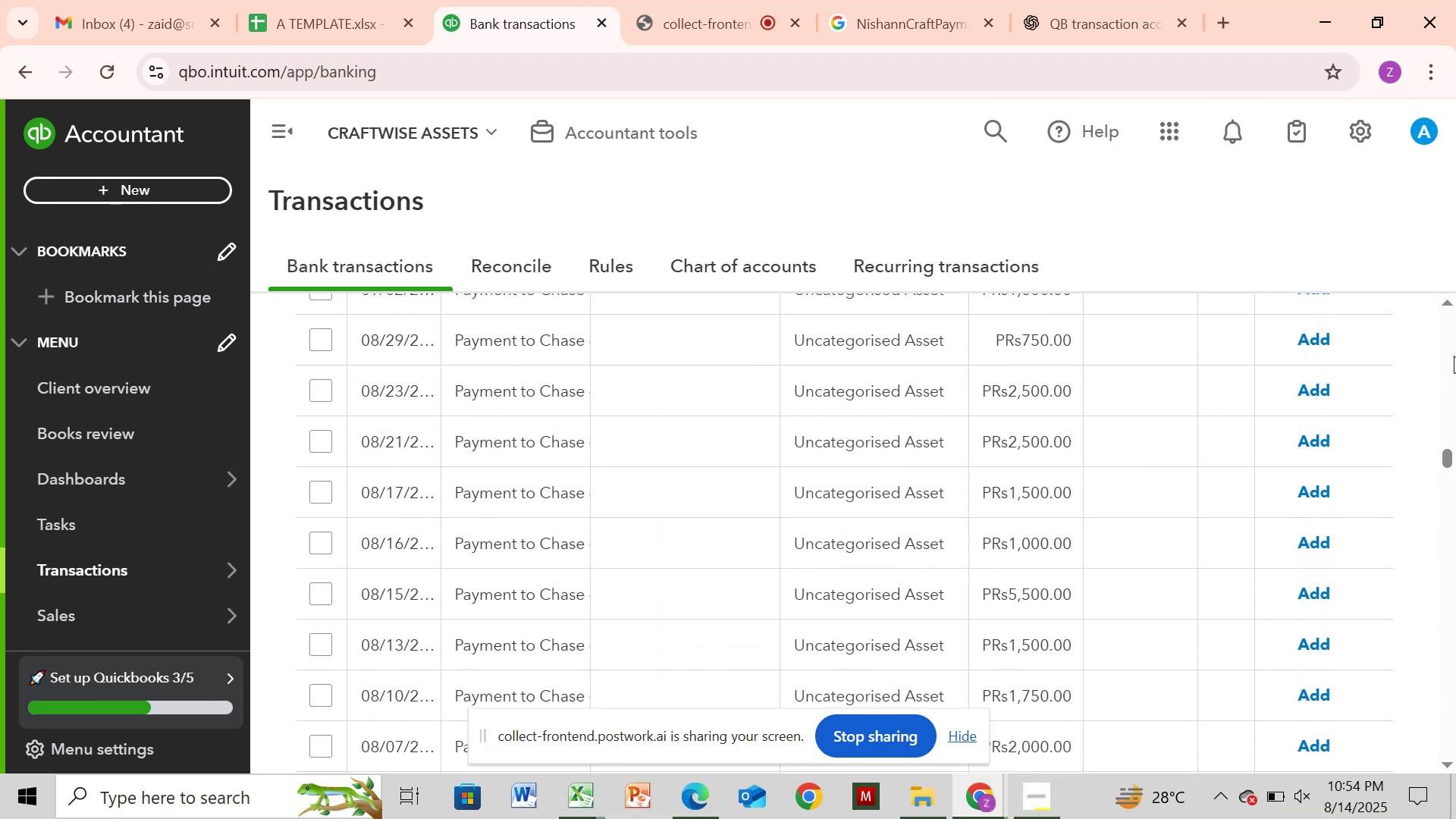 
left_click([1454, 356])
 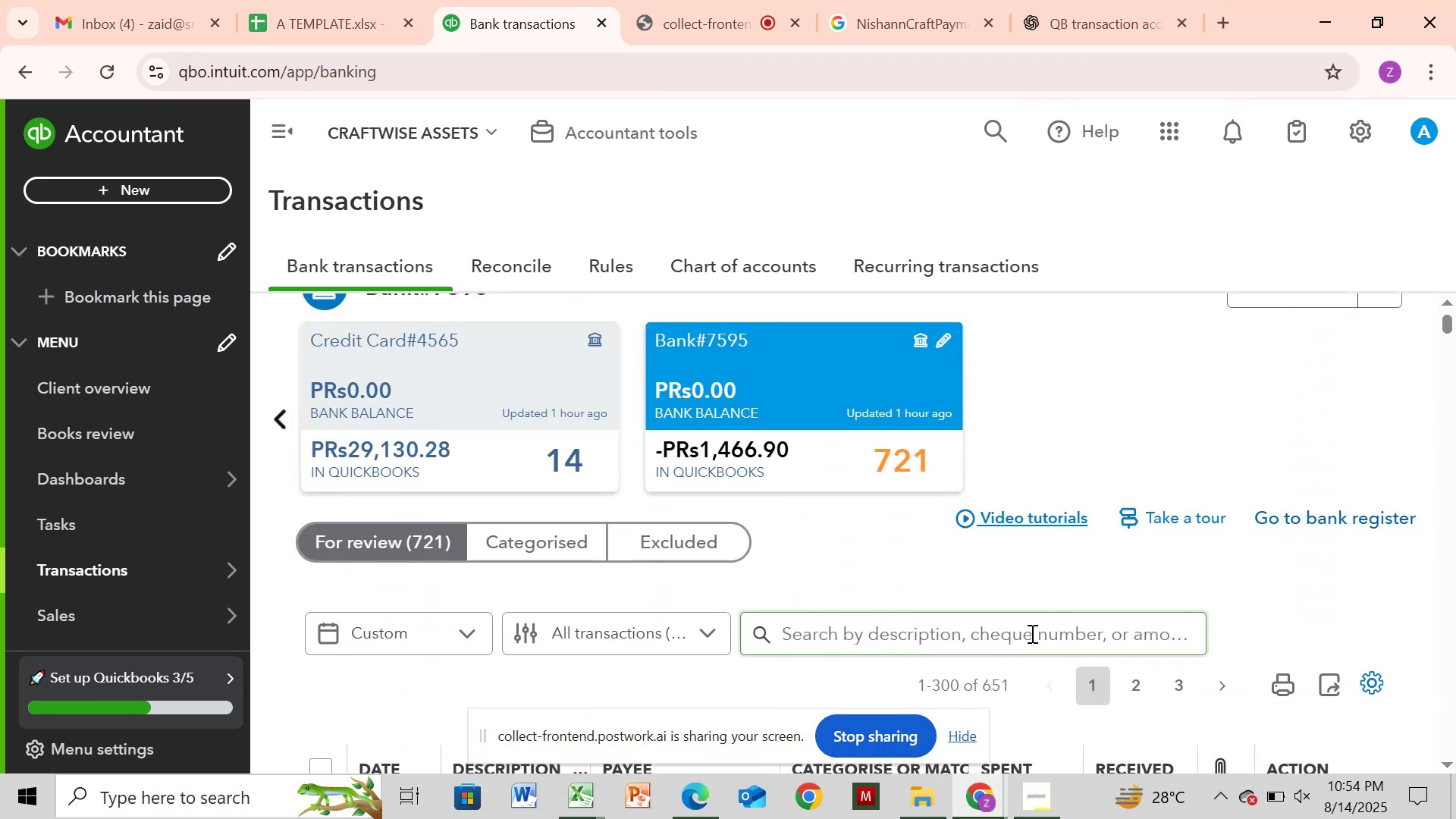 
type(LEASING)
 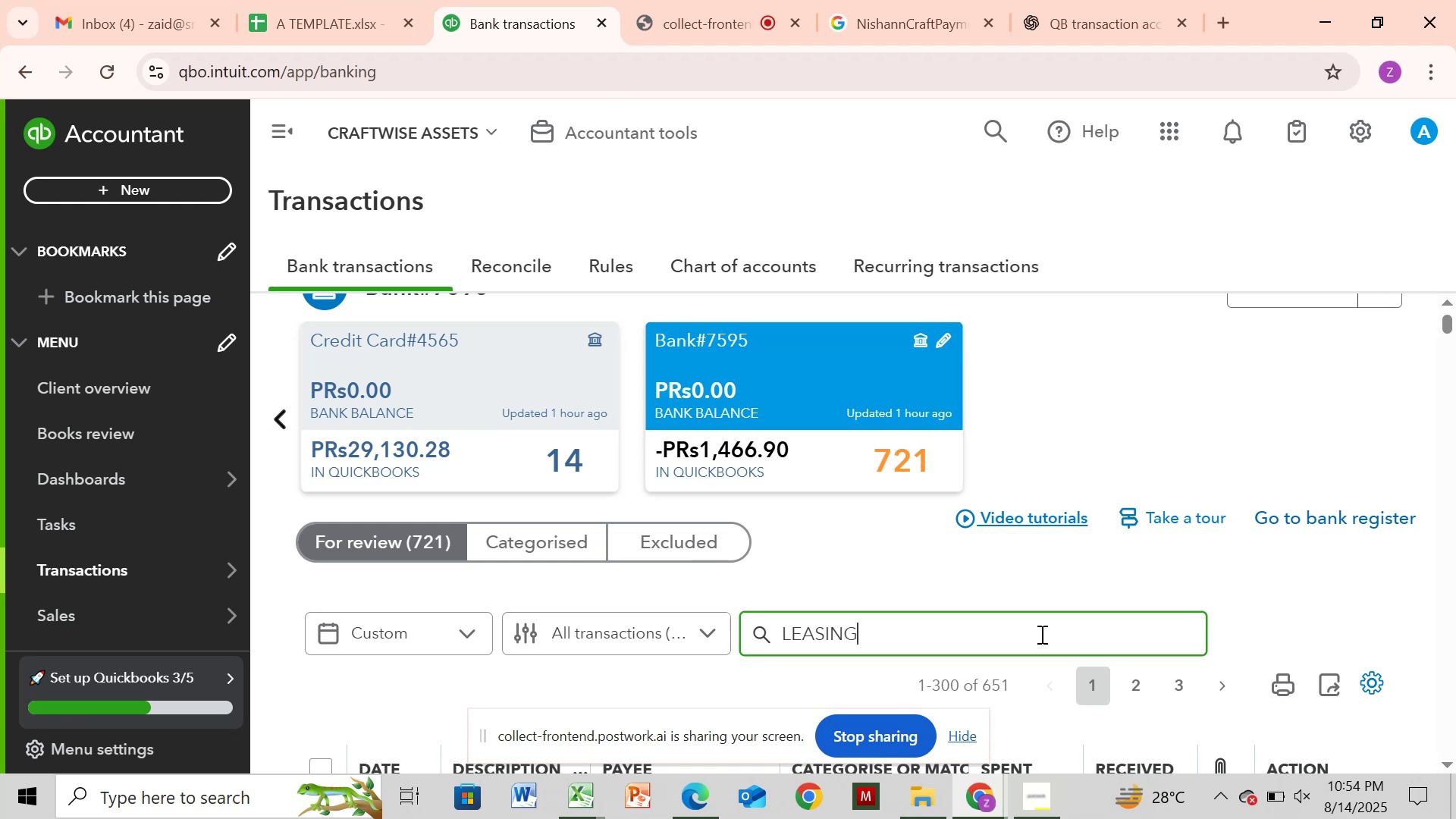 
key(Enter)
 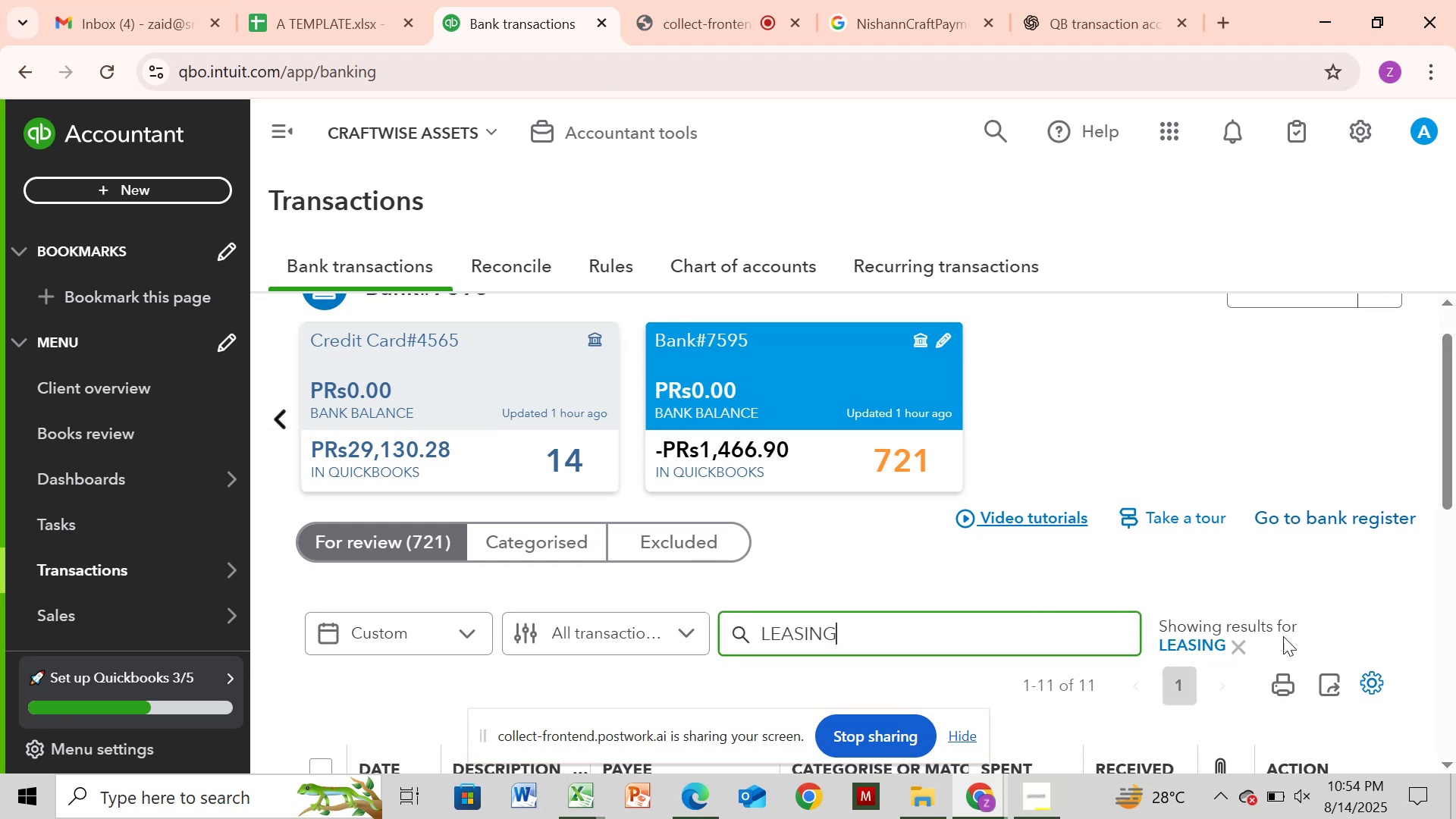 
wait(9.29)
 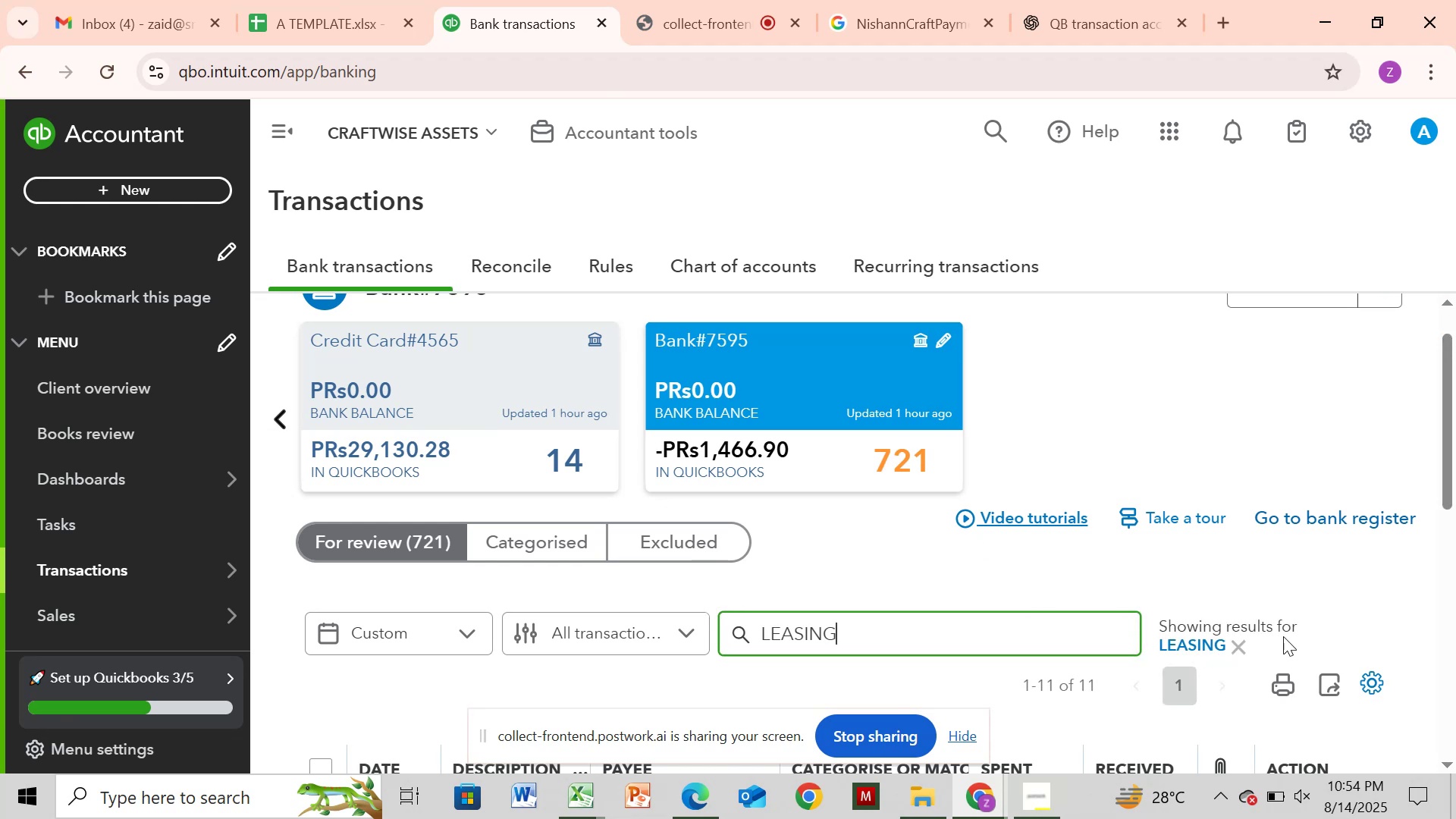 
left_click([321, 414])
 